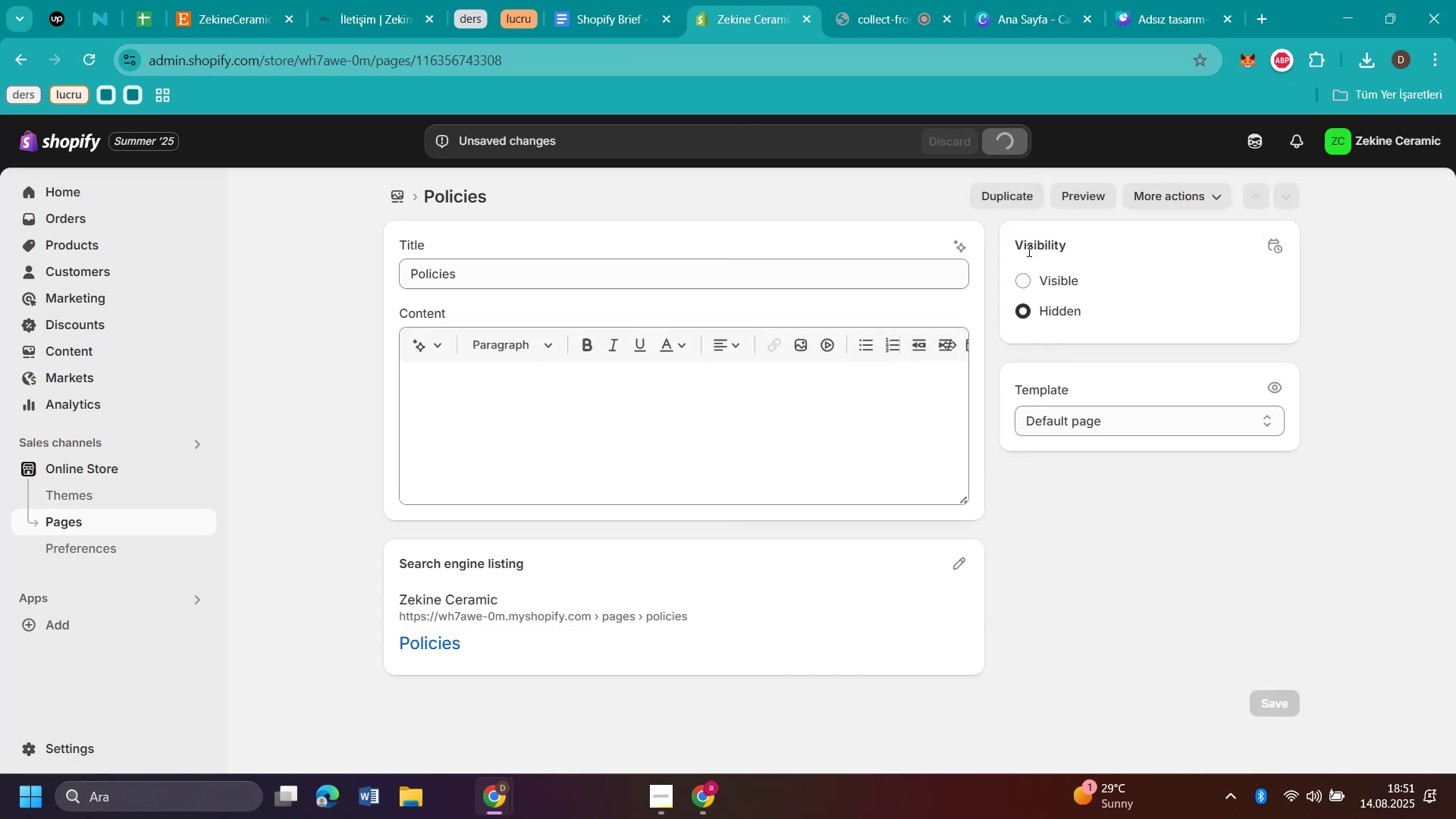 
left_click([1021, 387])
 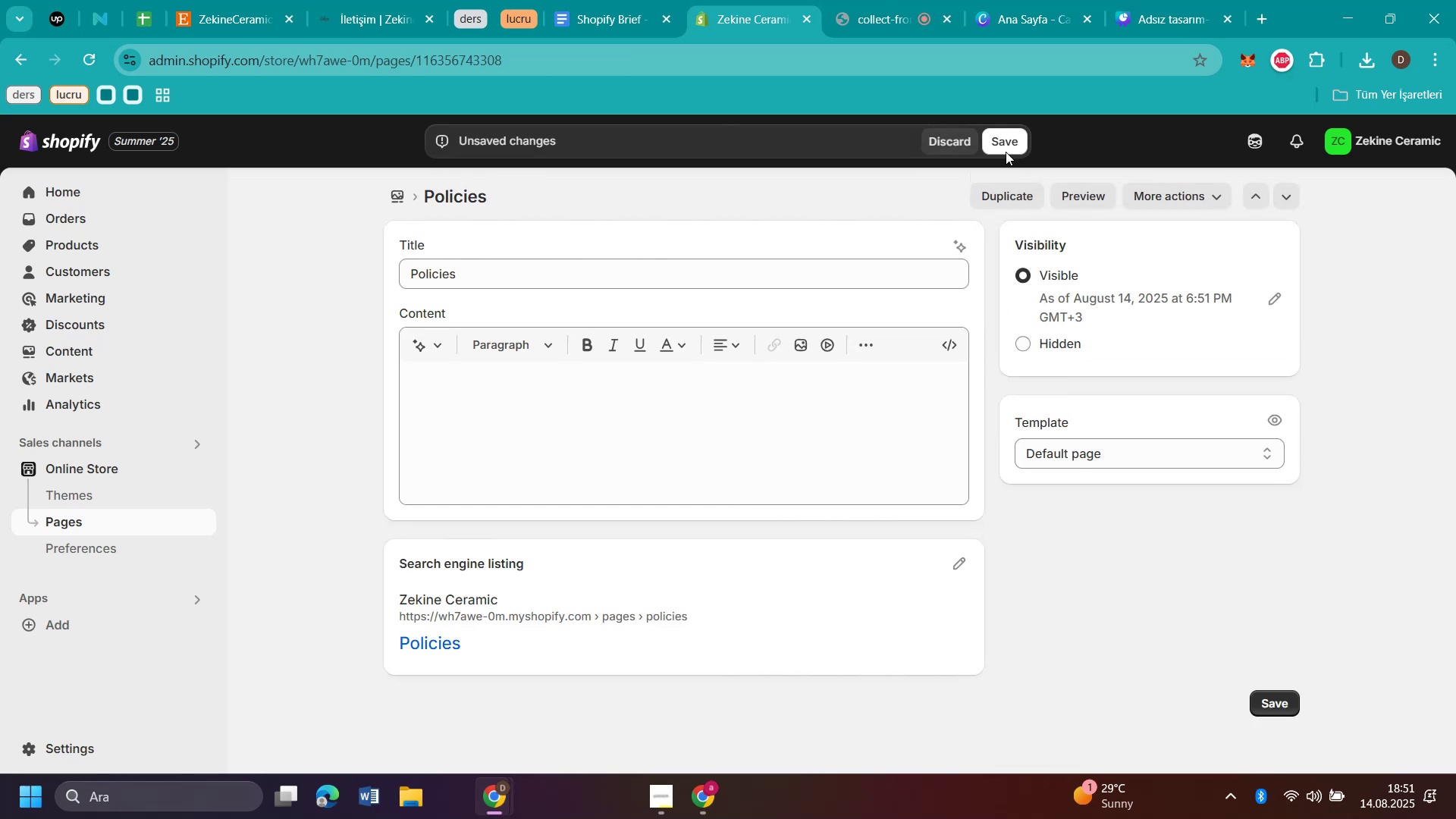 
left_click([1006, 139])
 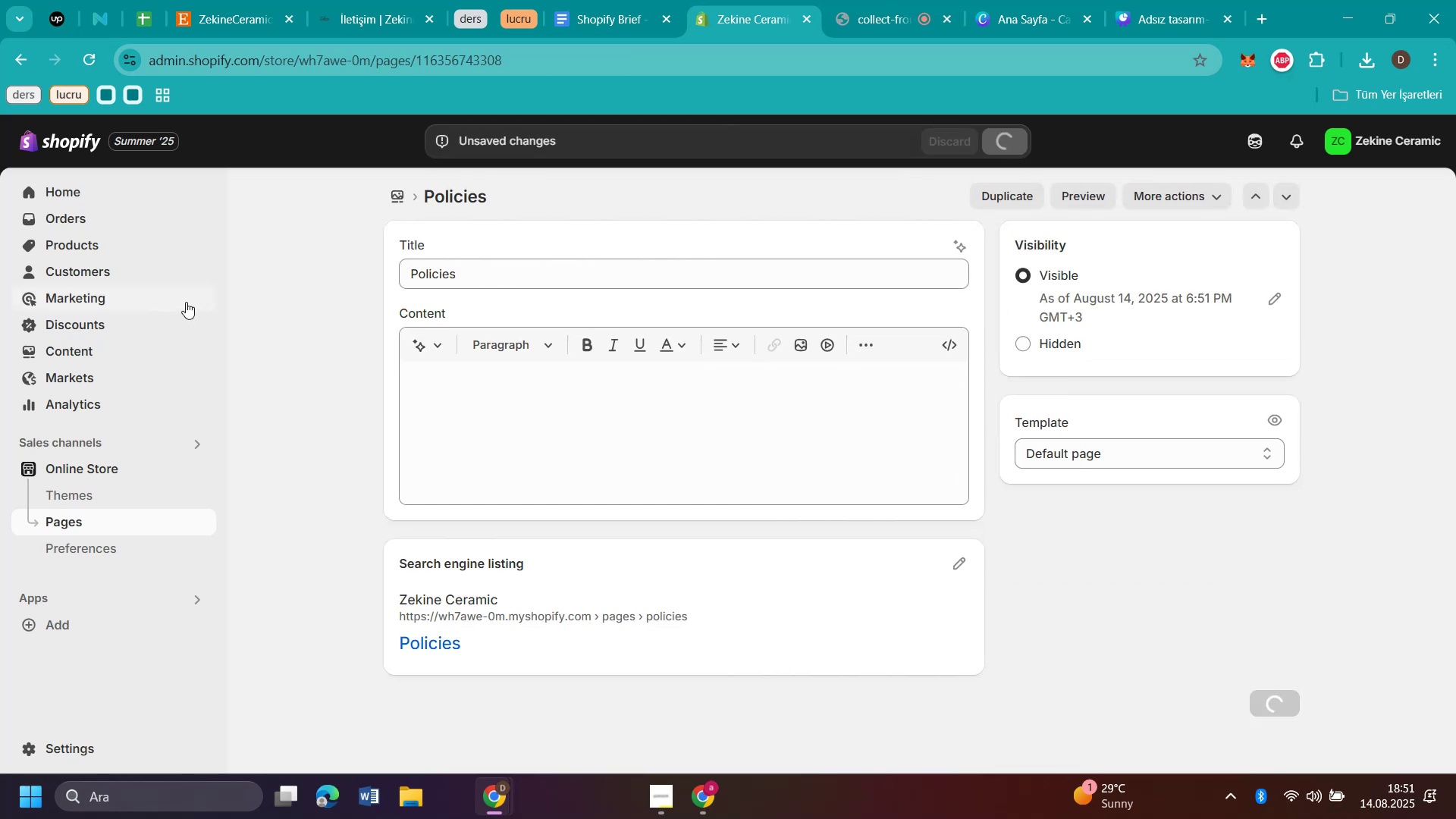 
mouse_move([53, 372])
 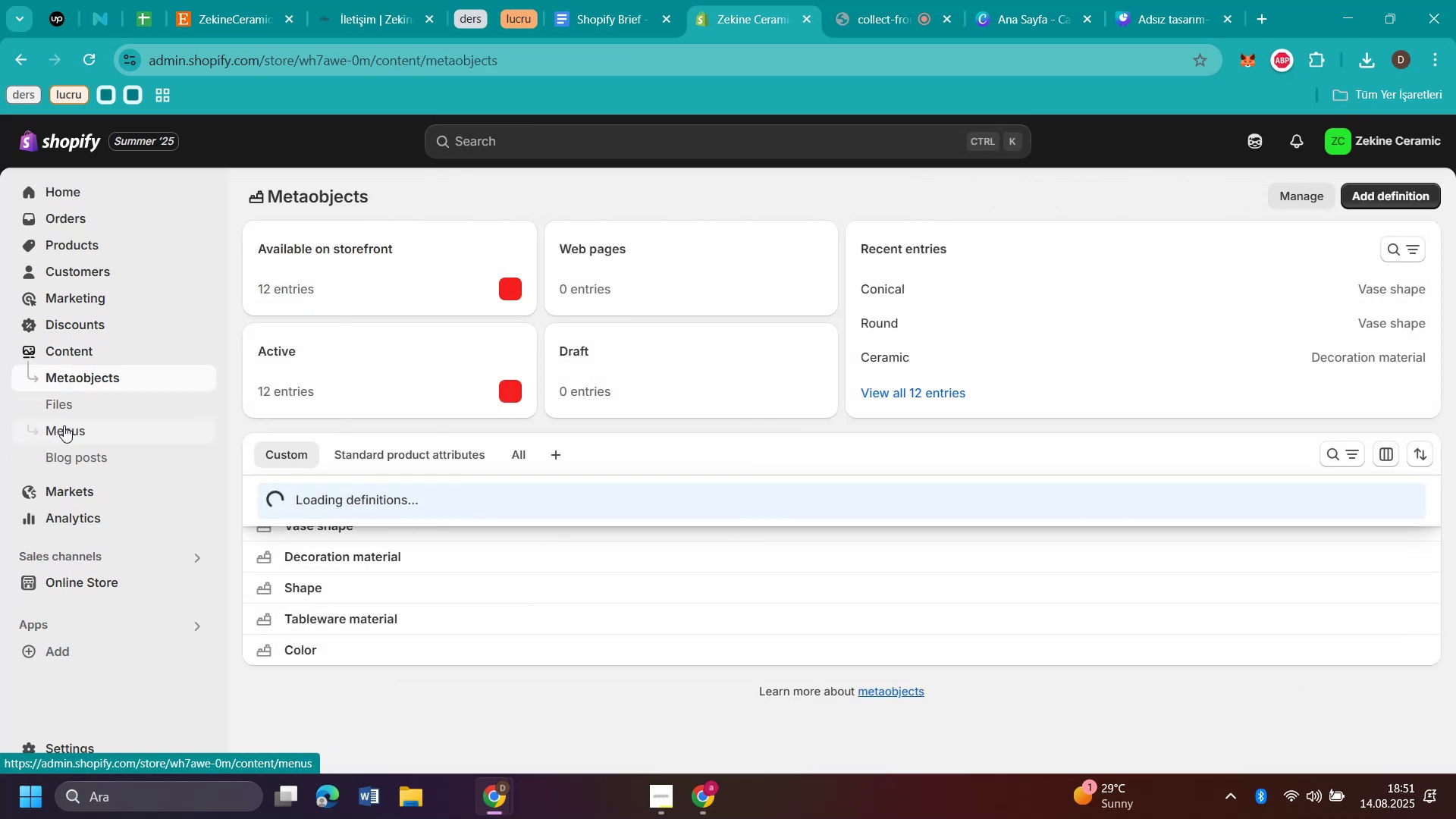 
left_click([64, 425])
 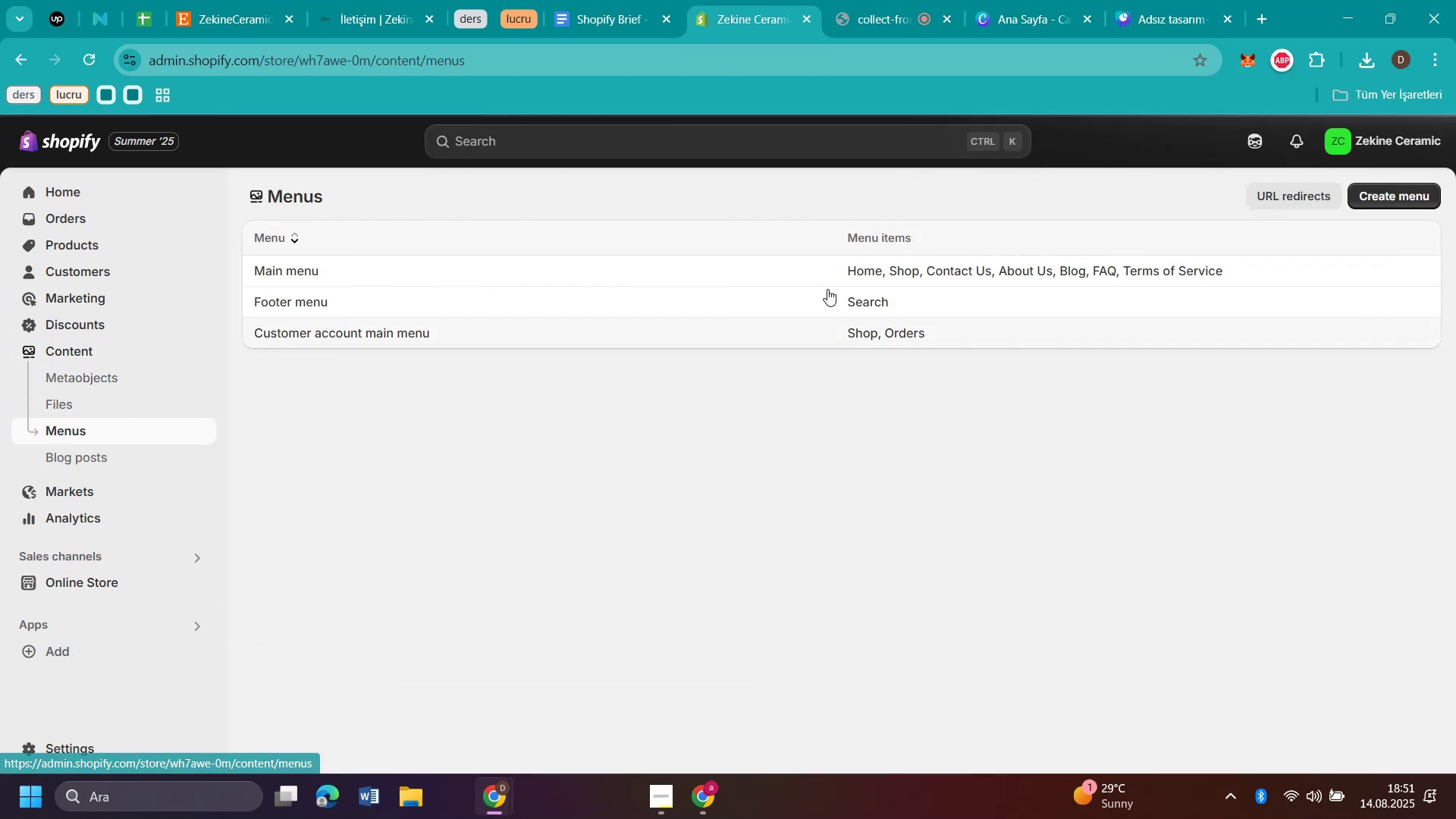 
left_click([849, 264])
 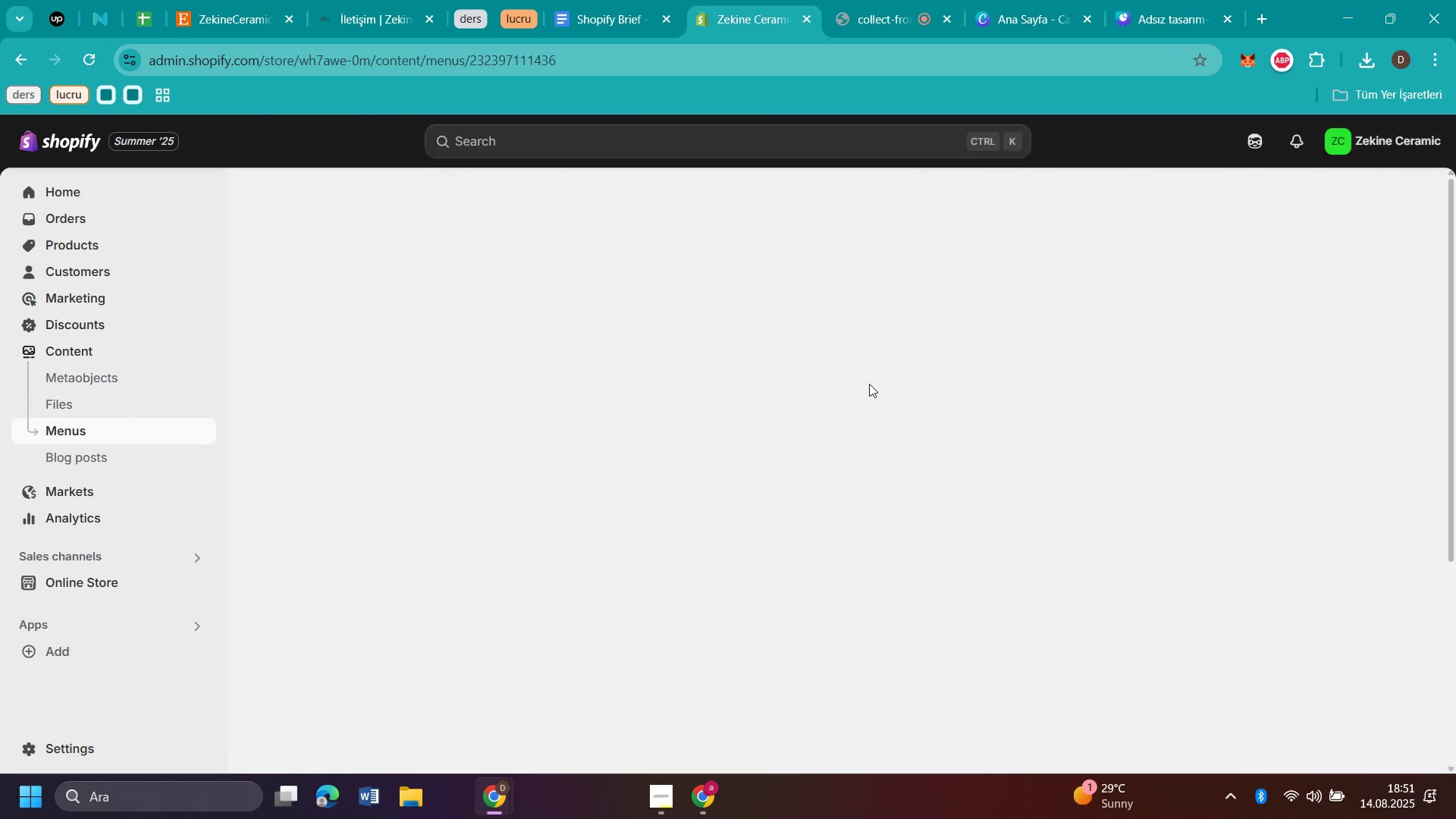 
scroll: coordinate [815, 494], scroll_direction: down, amount: 8.0
 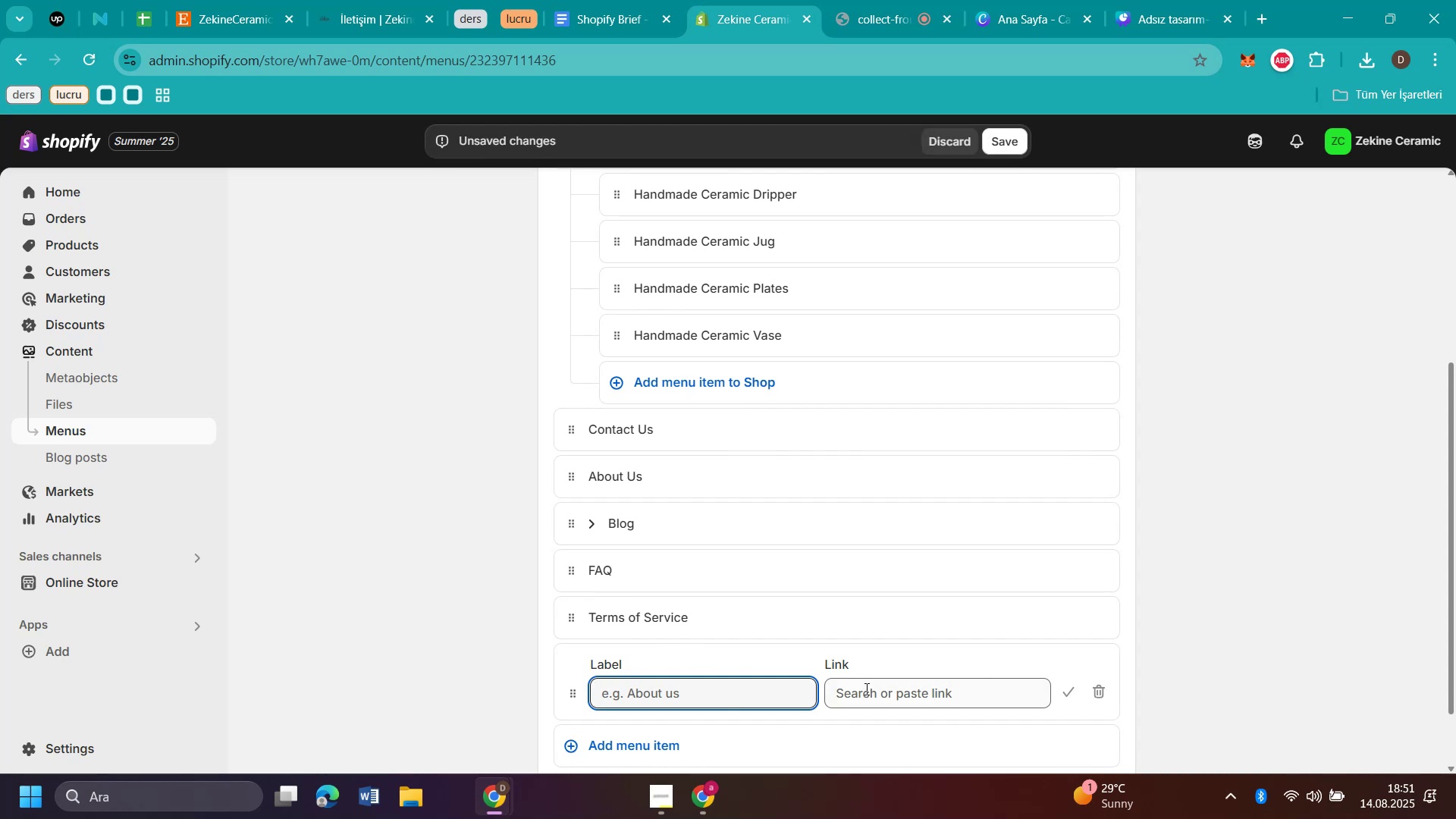 
left_click([874, 695])
 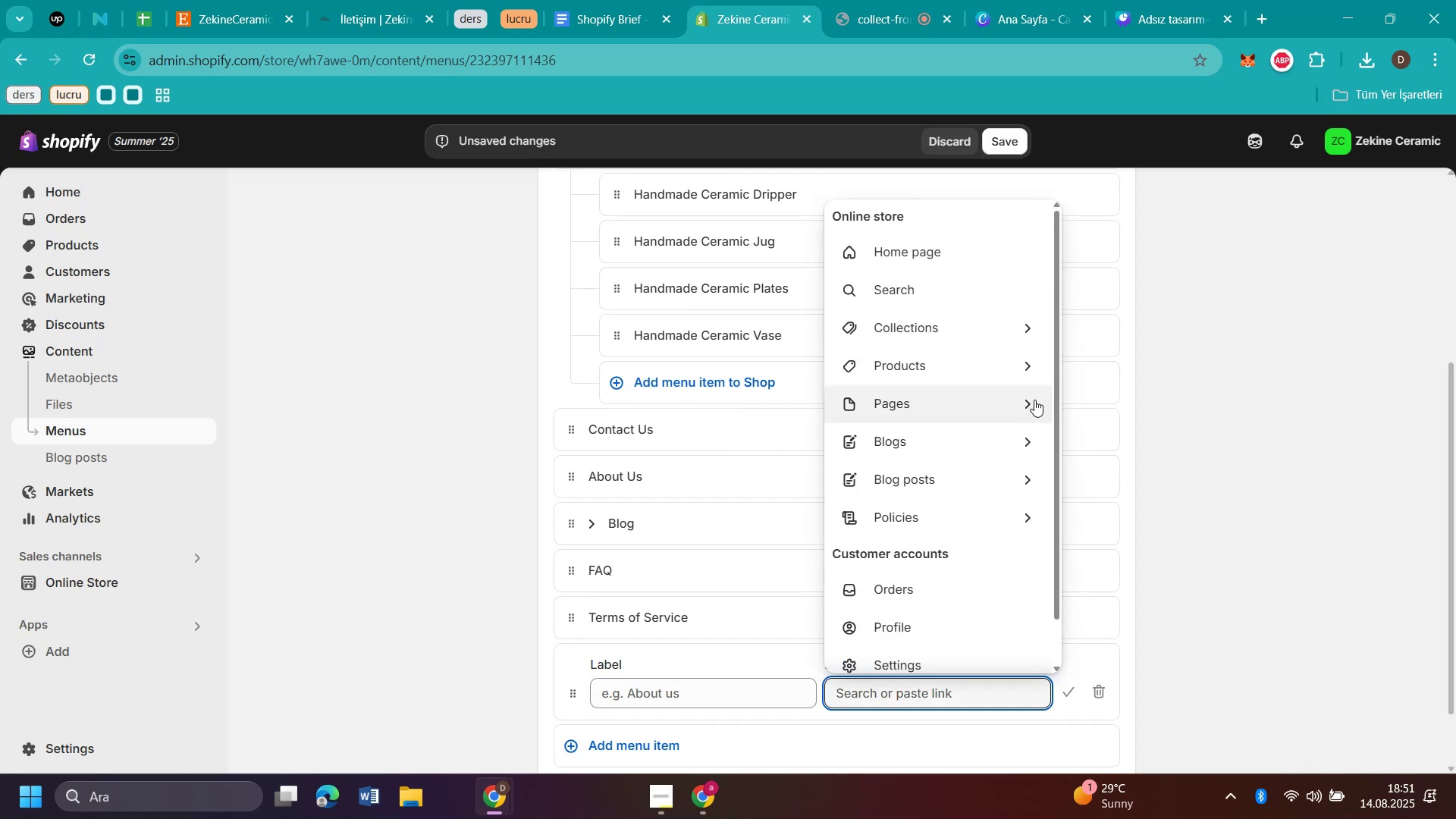 
left_click([1034, 394])
 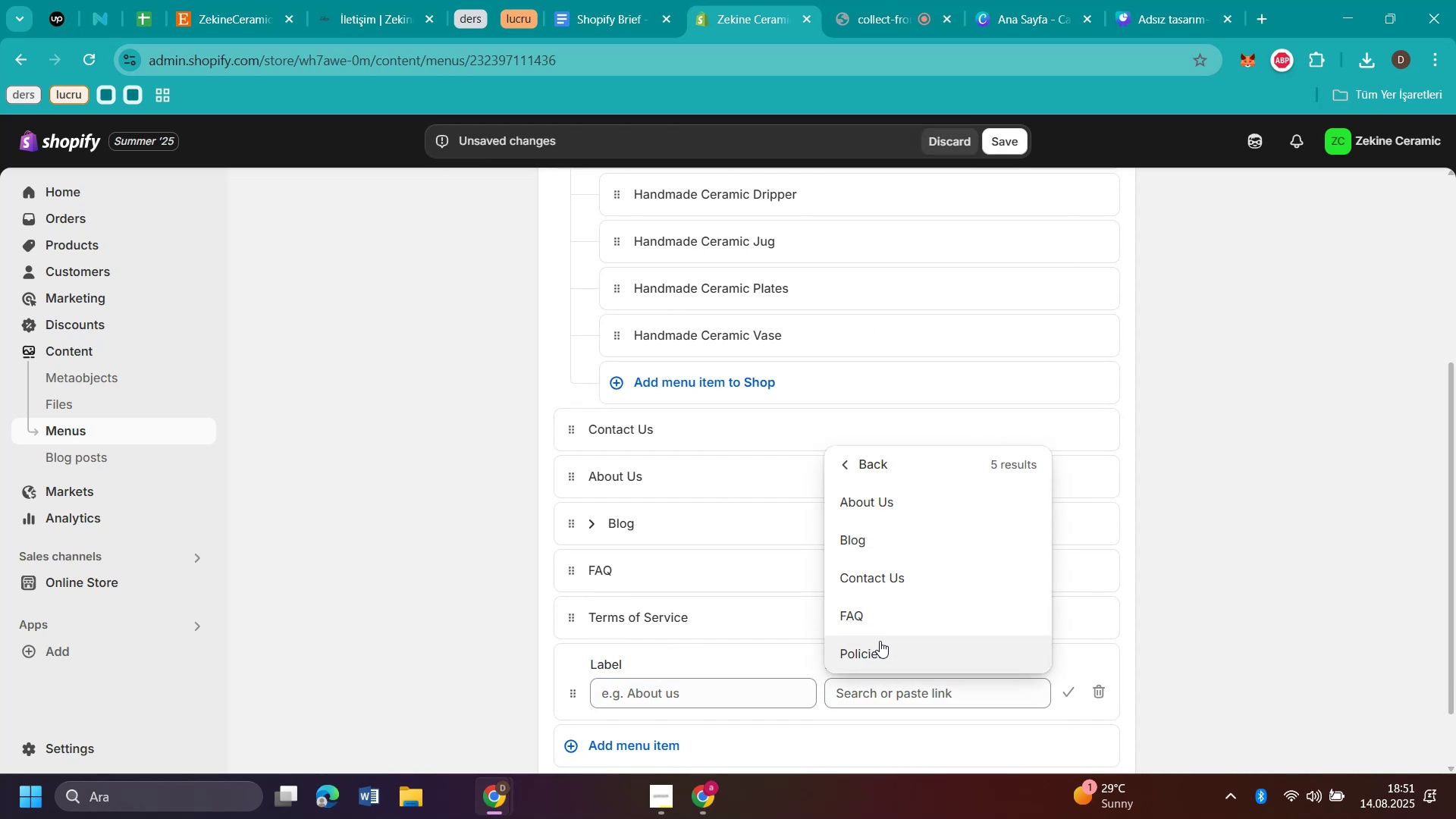 
scroll: coordinate [1147, 568], scroll_direction: down, amount: 2.0
 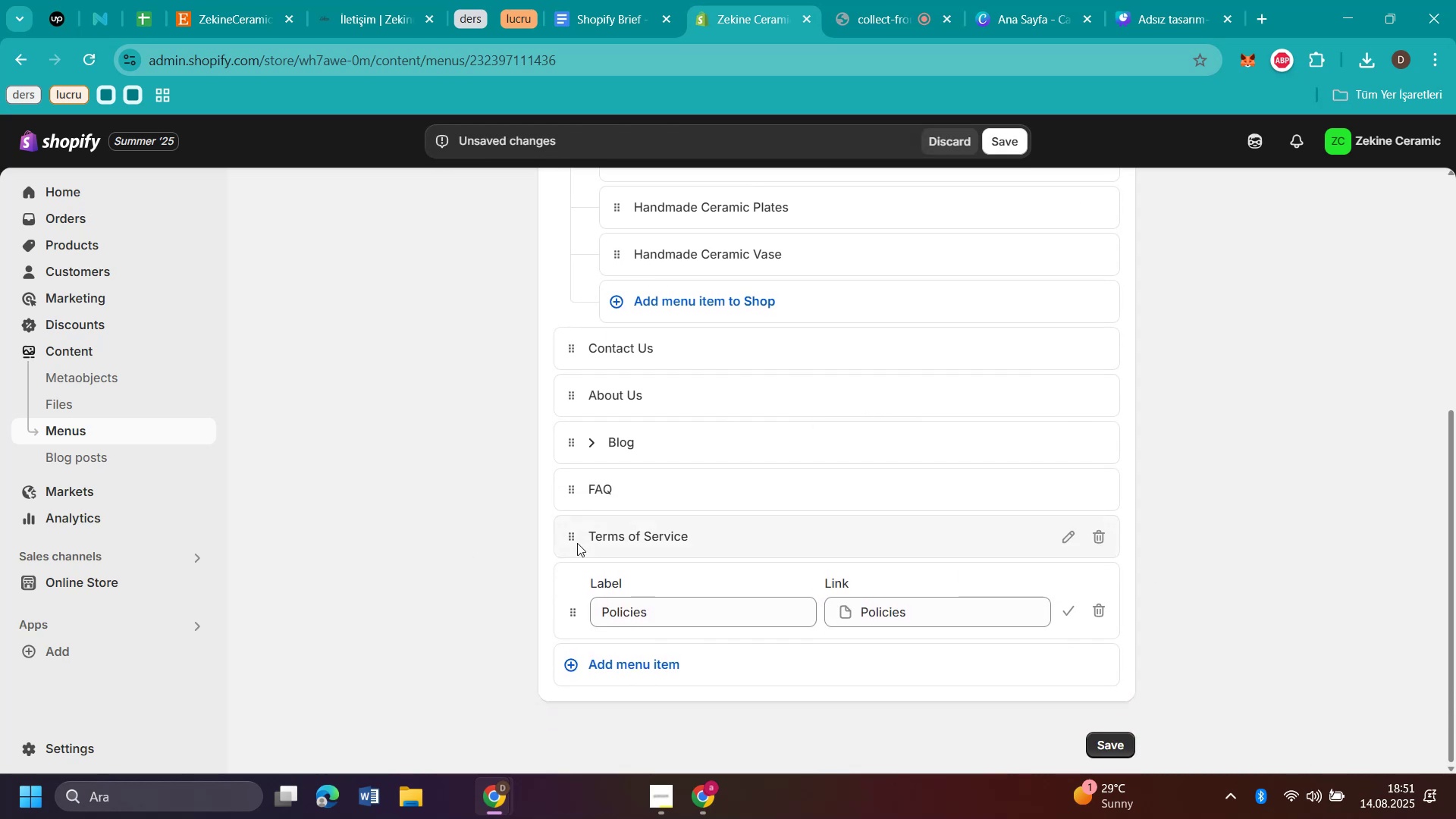 
left_click_drag(start_coordinate=[574, 537], to_coordinate=[633, 617])
 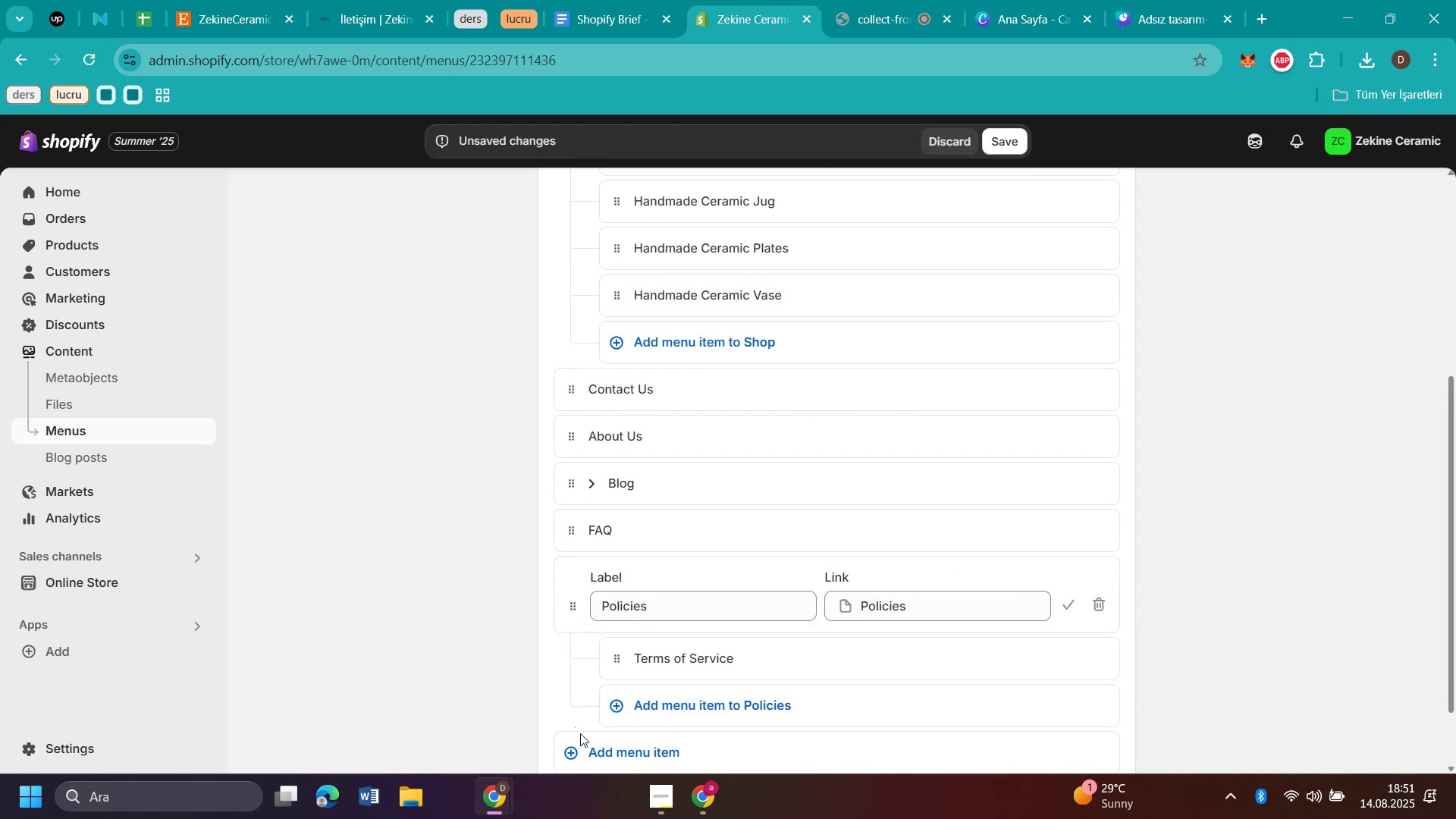 
left_click([584, 742])
 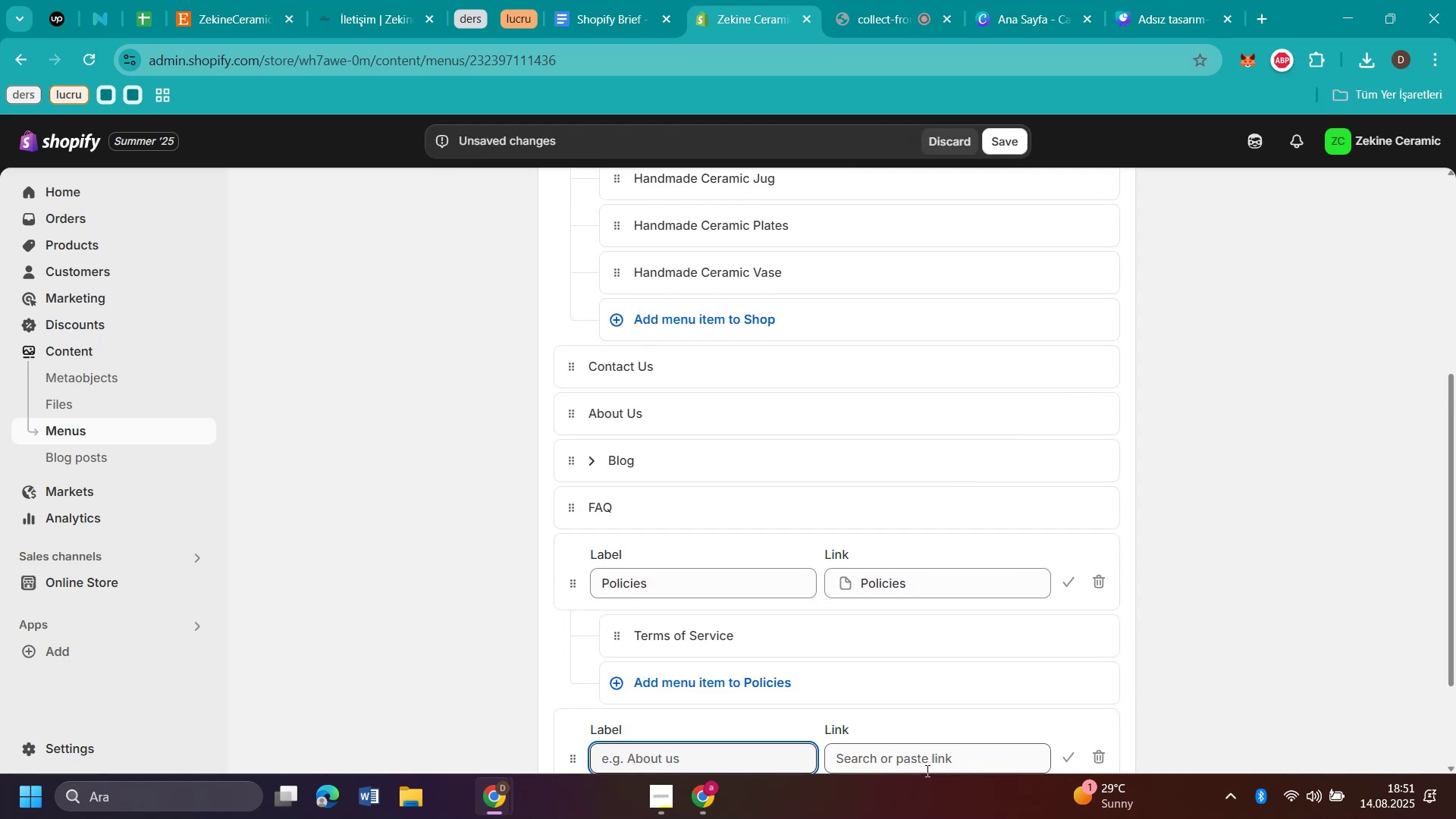 
left_click([921, 771])
 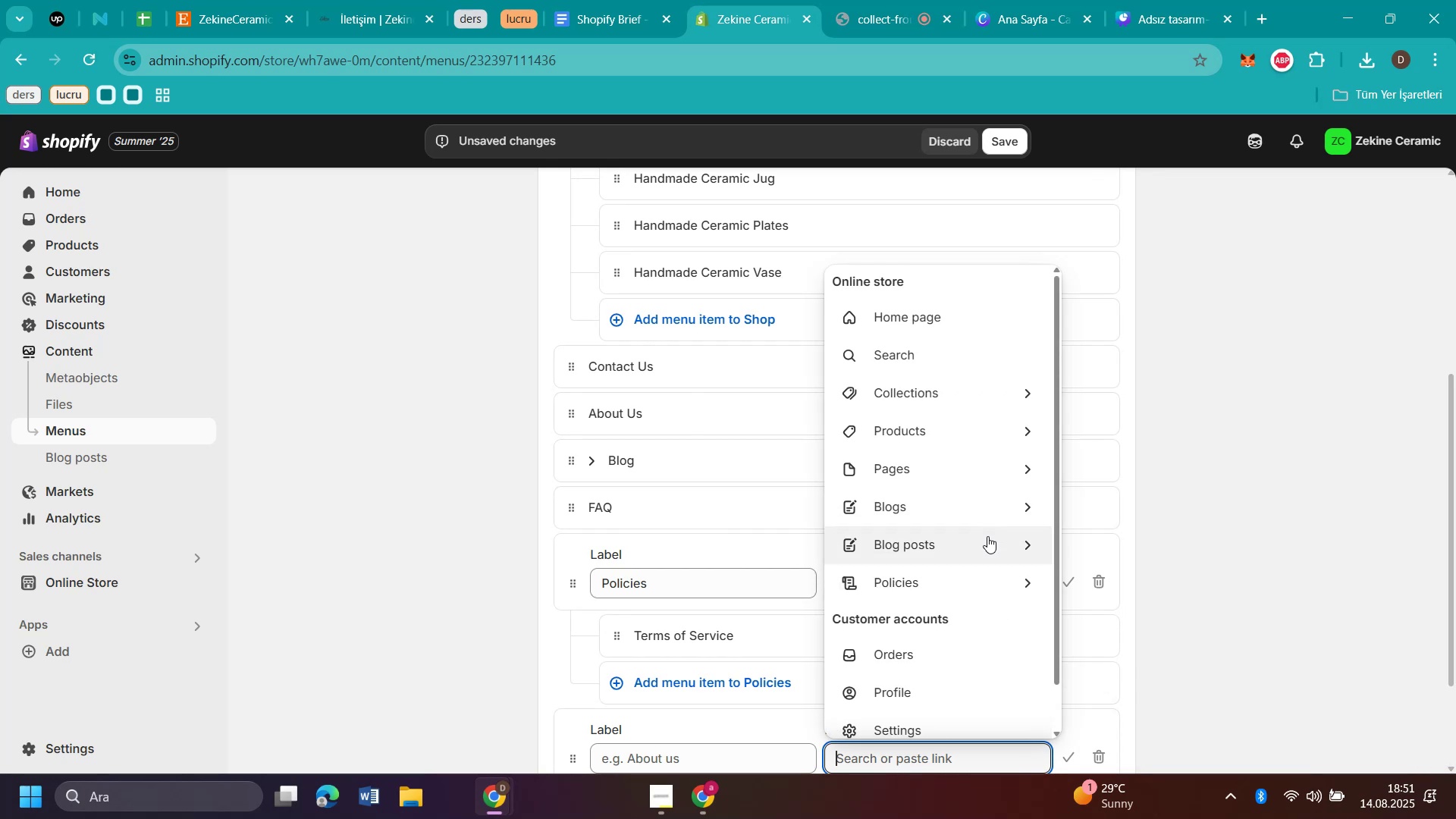 
left_click([1018, 582])
 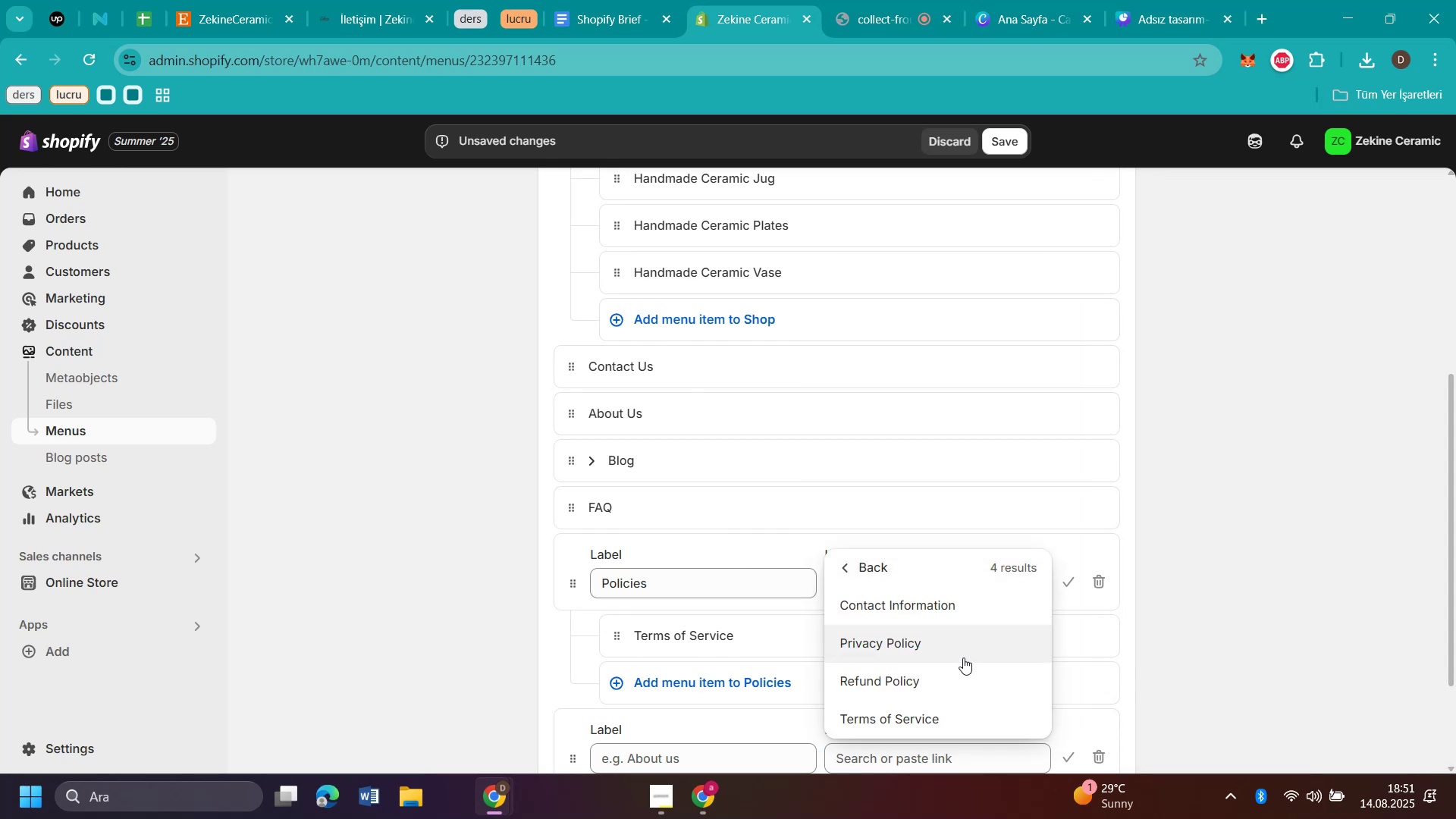 
left_click([959, 686])
 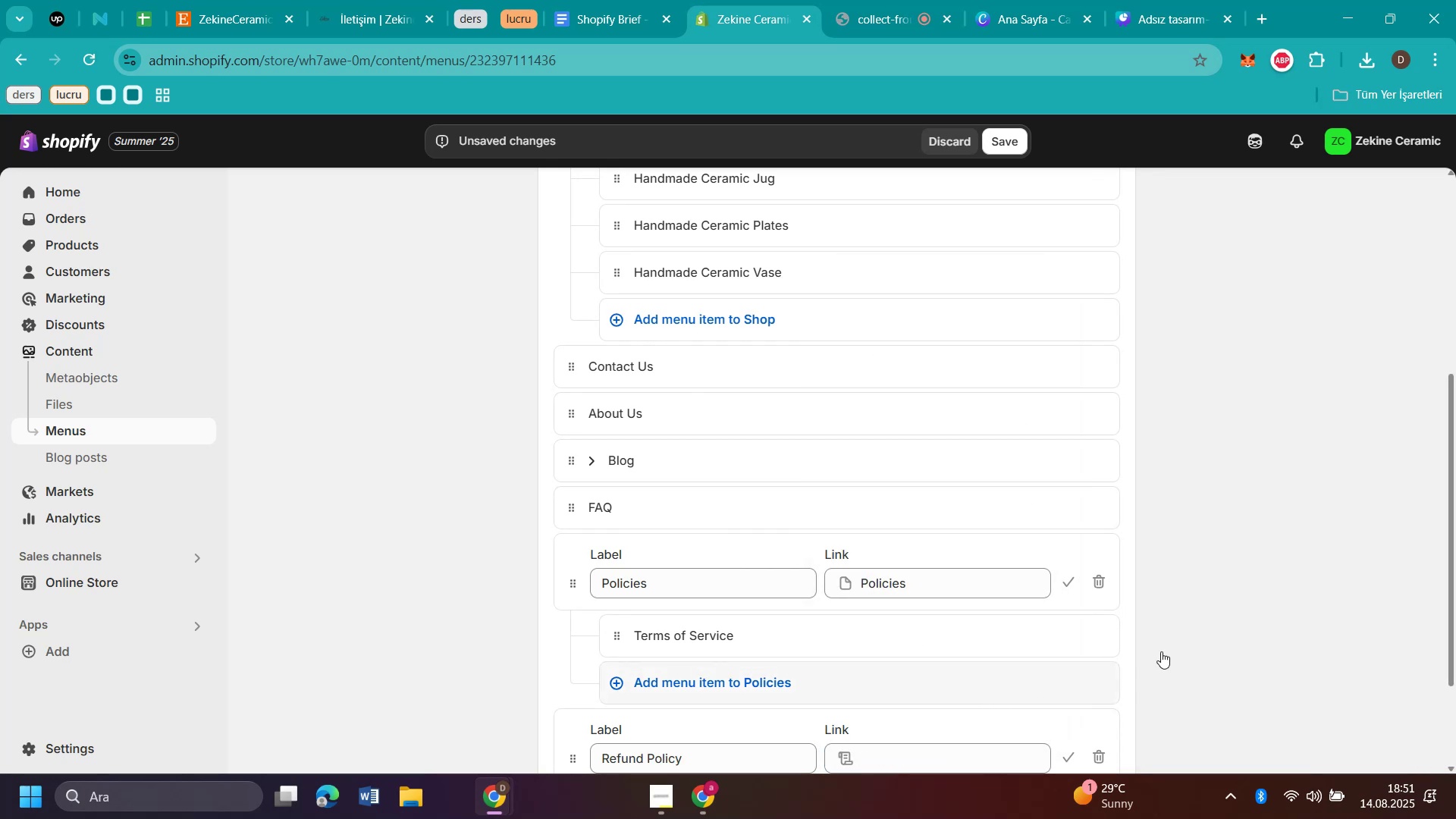 
scroll: coordinate [1313, 585], scroll_direction: down, amount: 5.0
 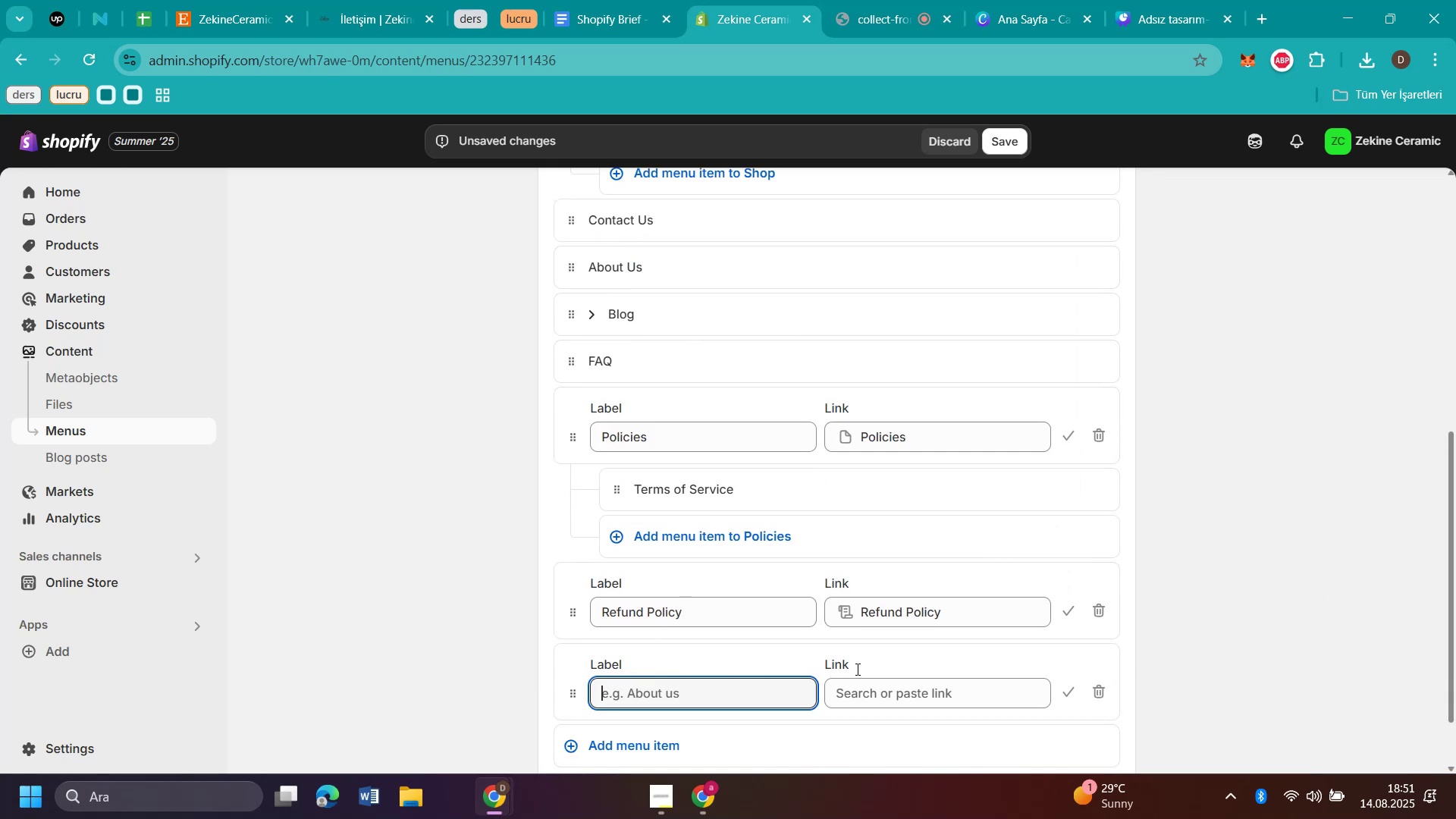 
left_click([888, 700])
 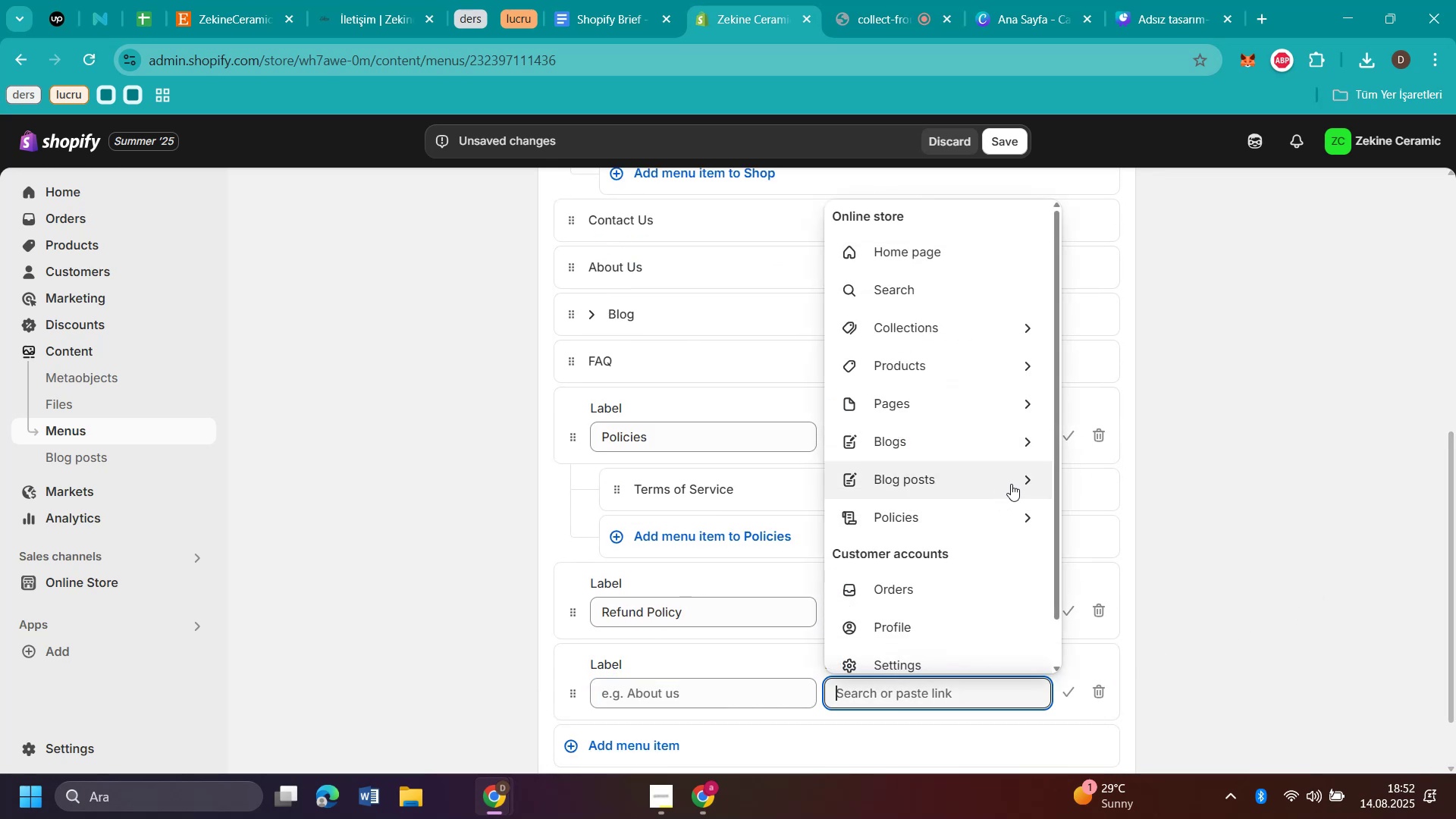 
left_click([1033, 512])
 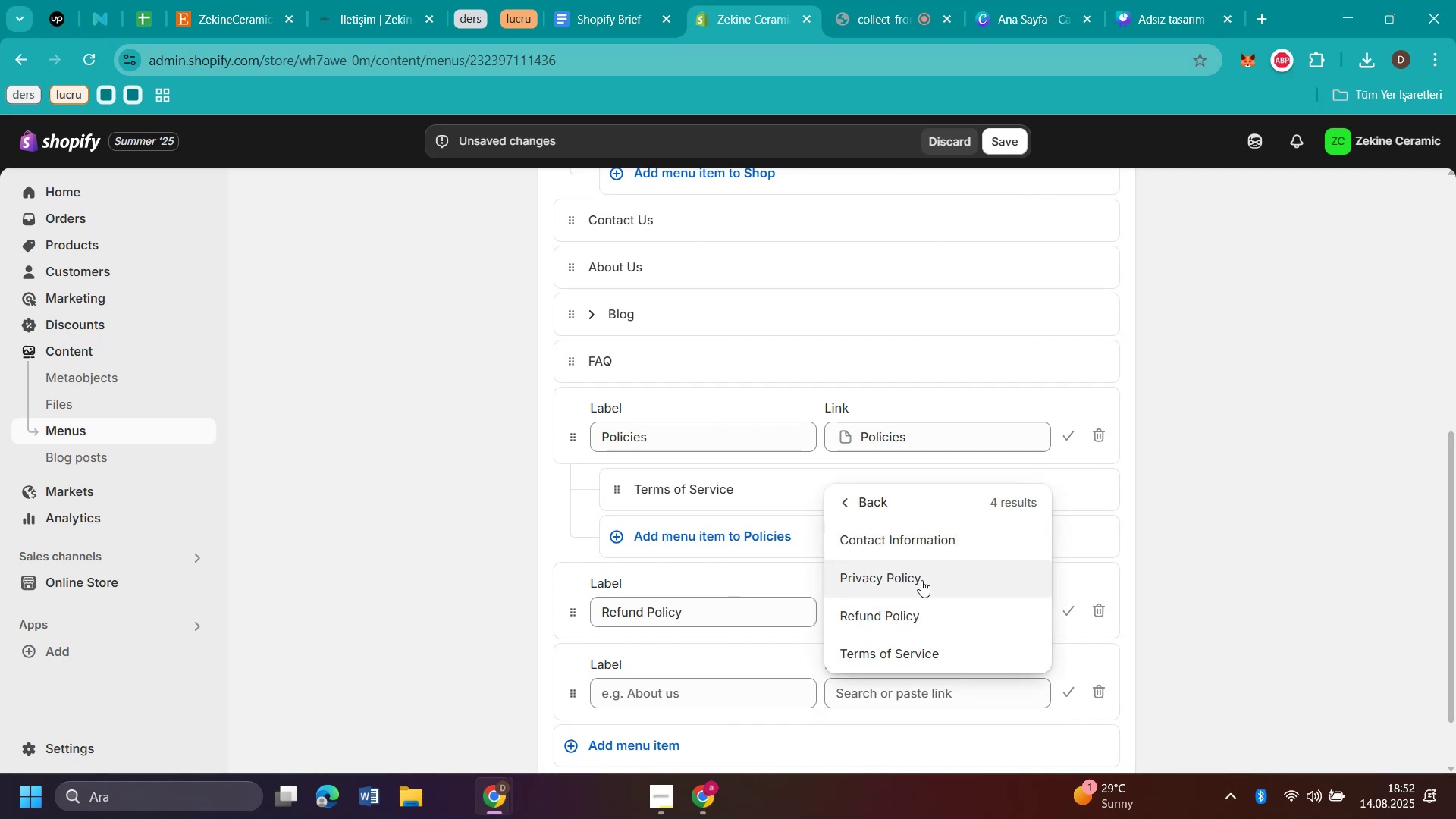 
left_click([921, 580])
 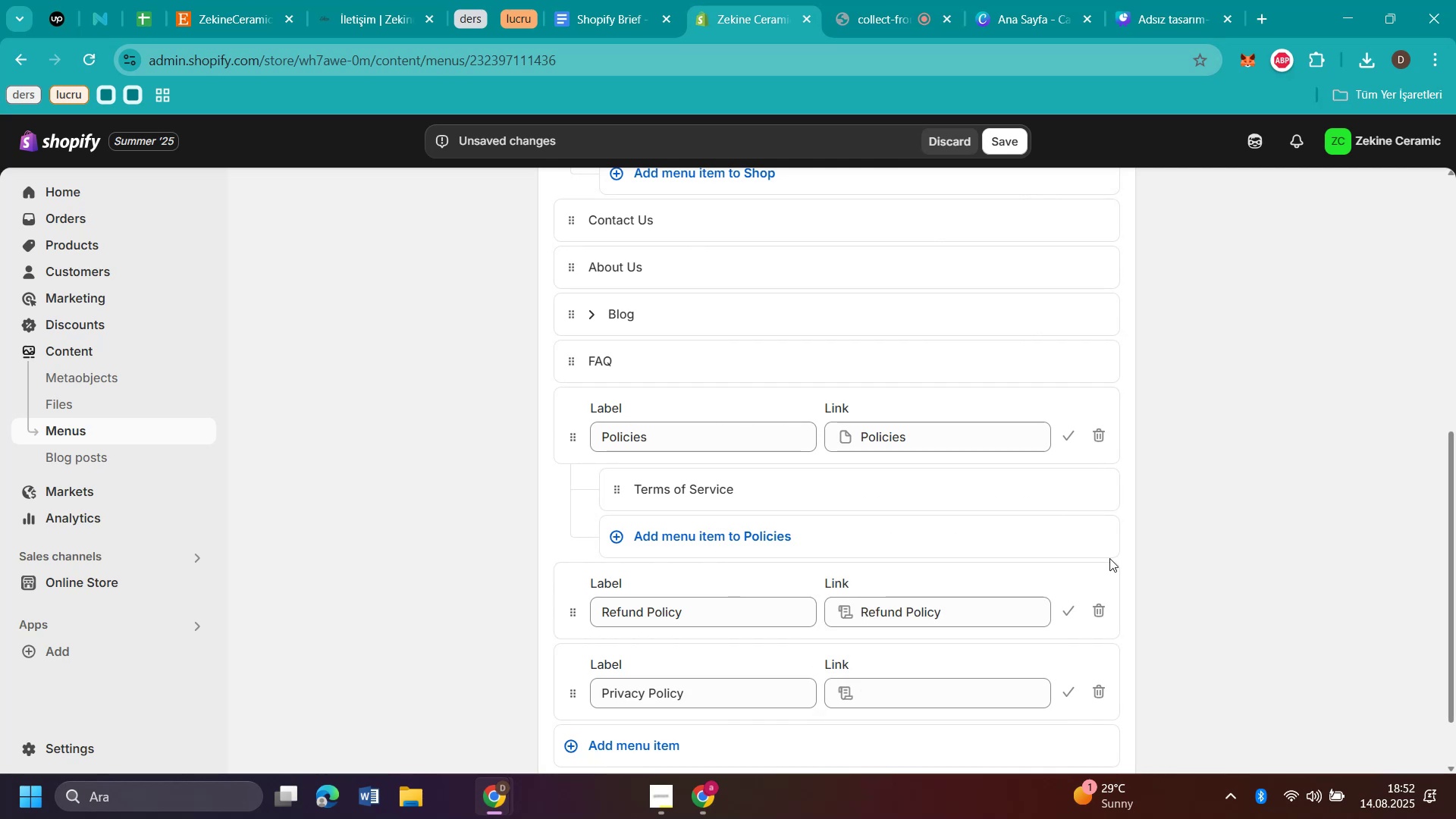 
scroll: coordinate [1156, 559], scroll_direction: down, amount: 6.0
 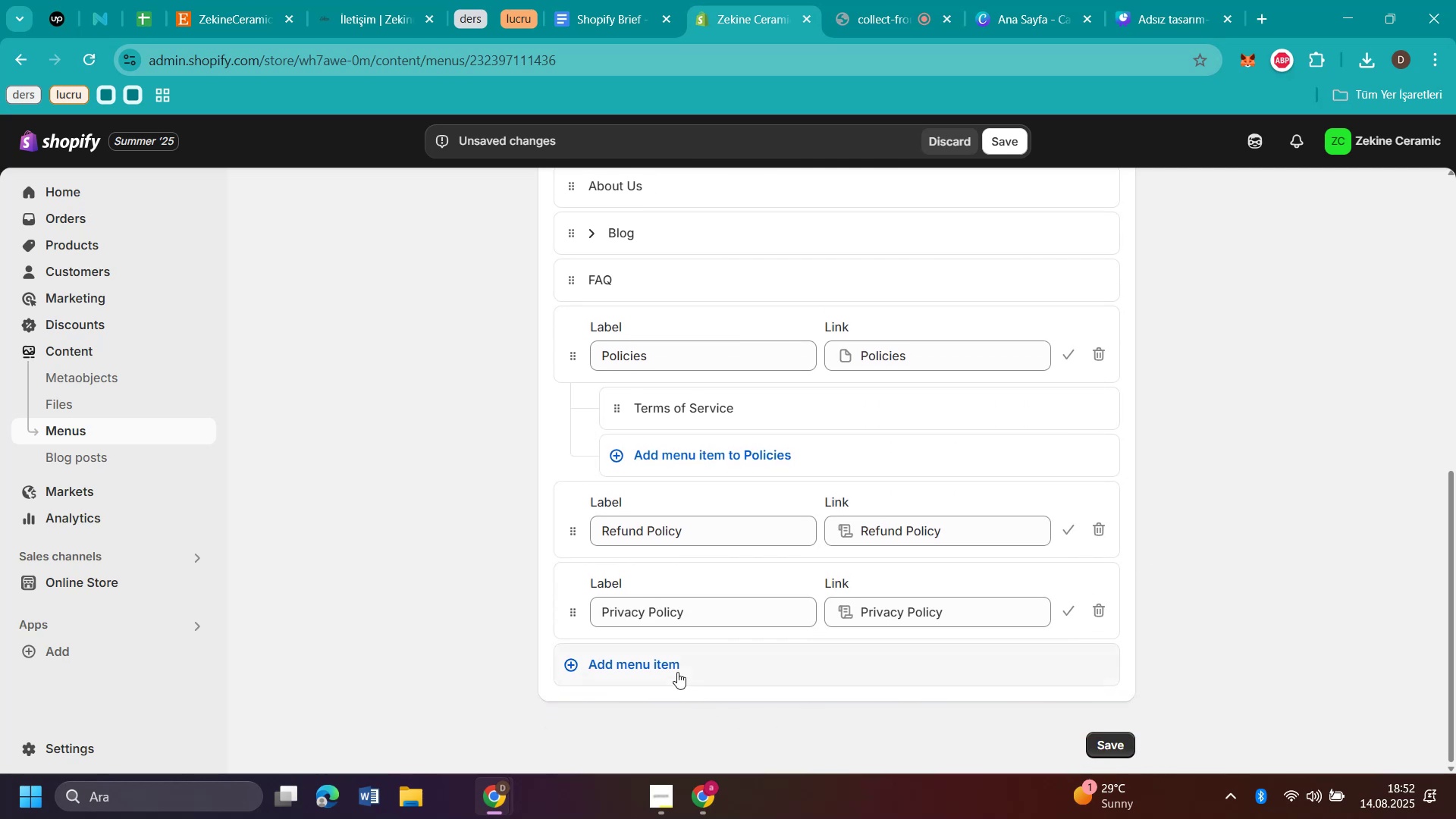 
left_click([636, 661])
 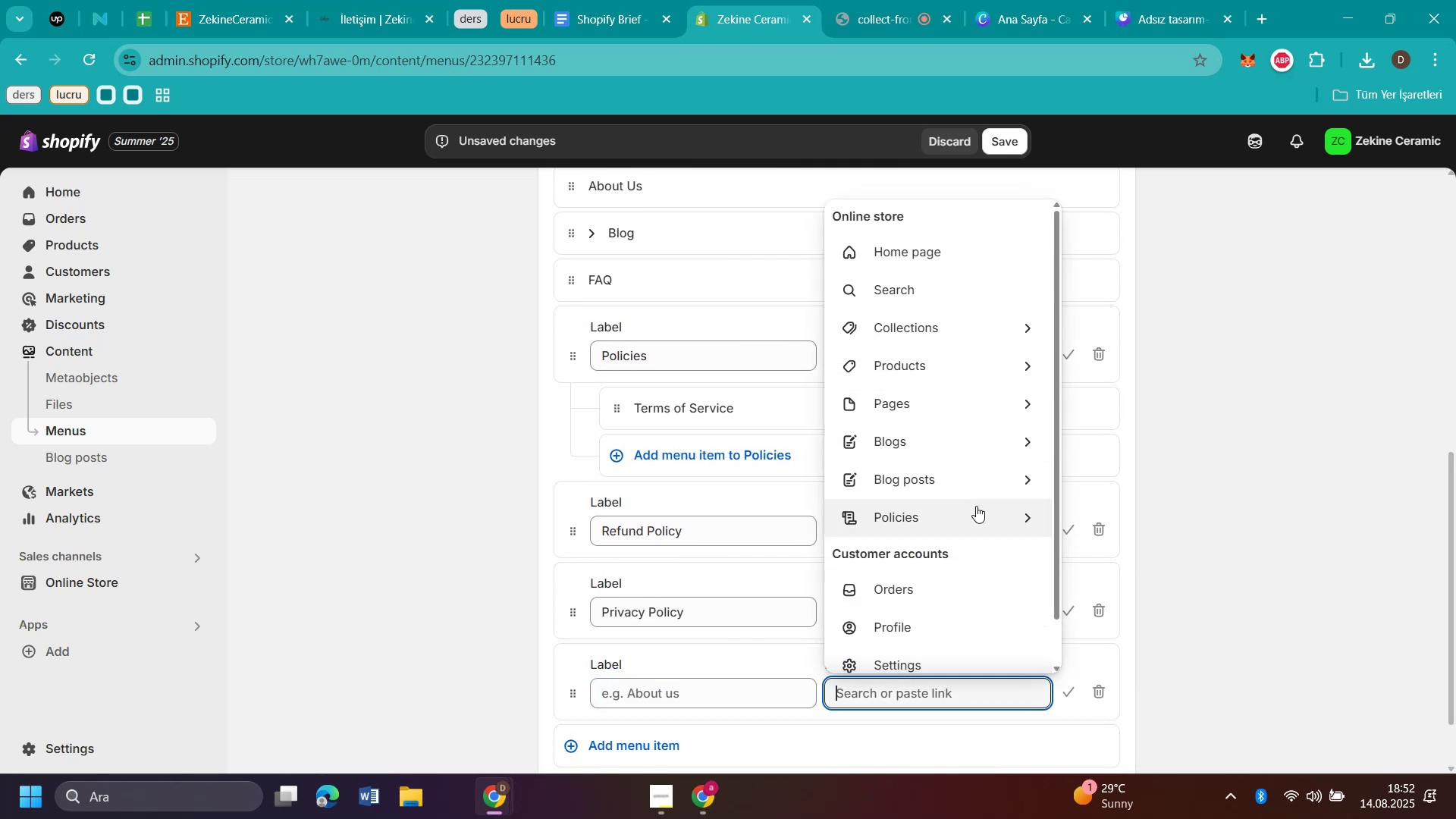 
wait(5.35)
 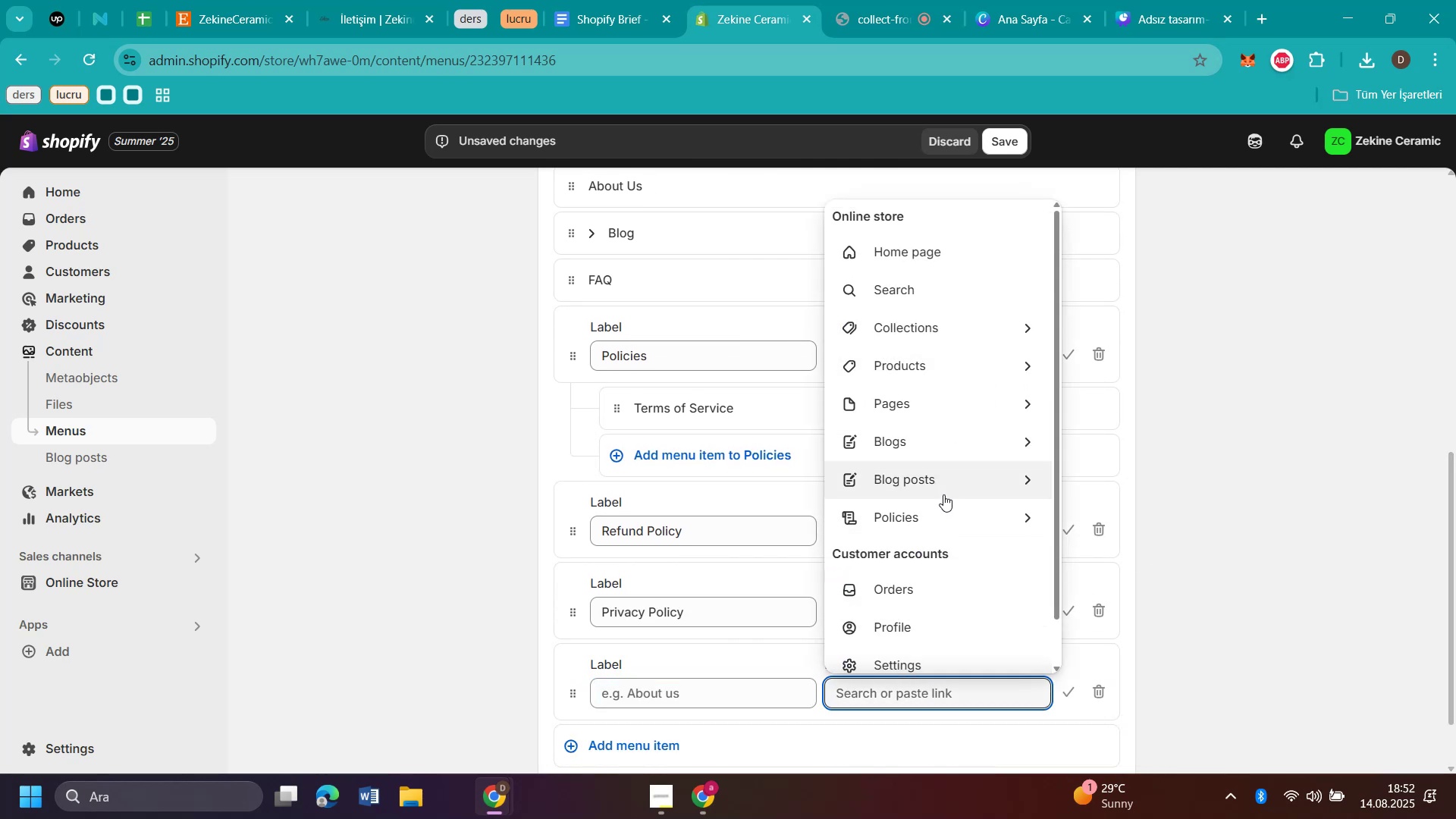 
left_click([987, 513])
 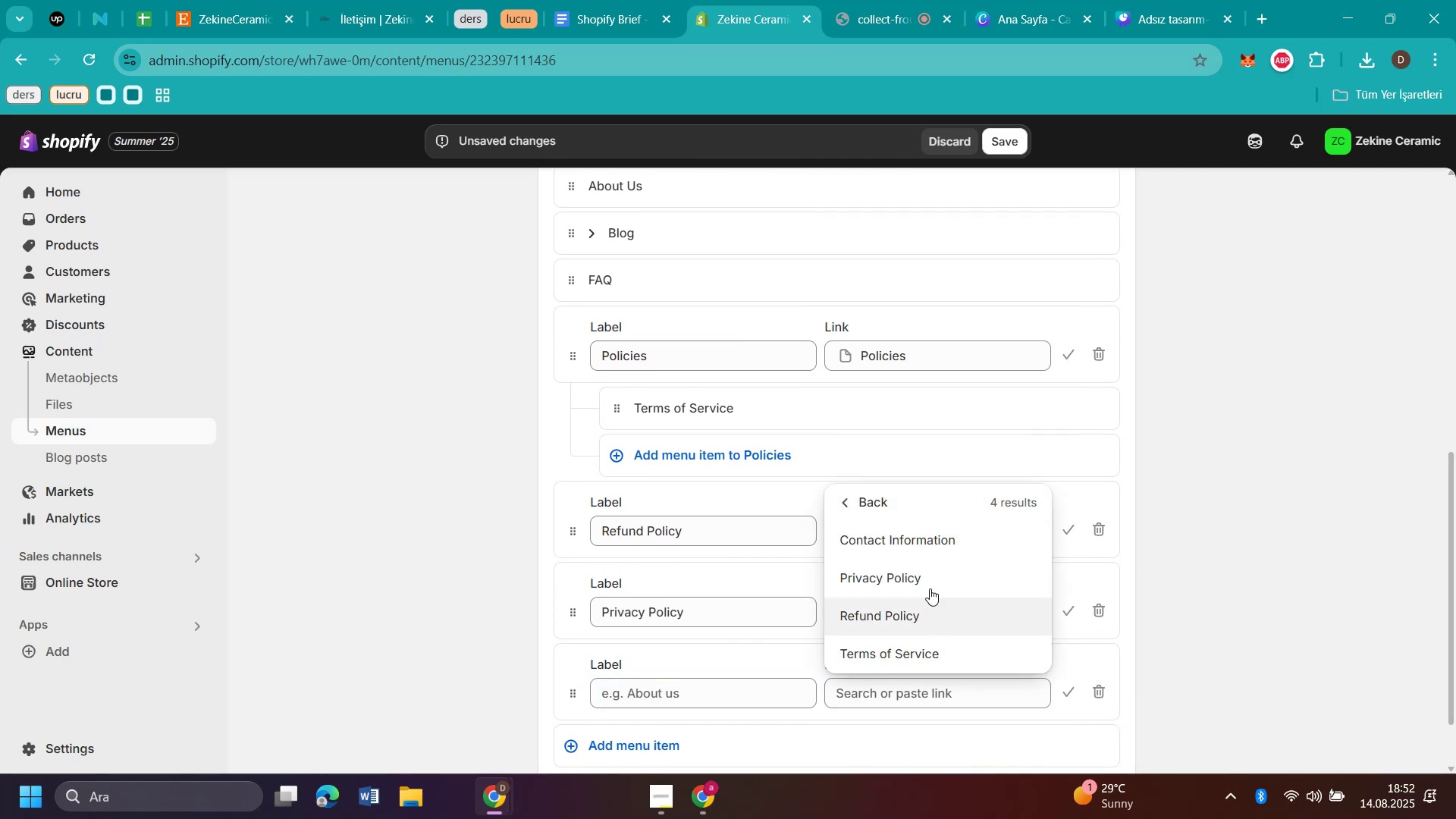 
left_click([930, 548])
 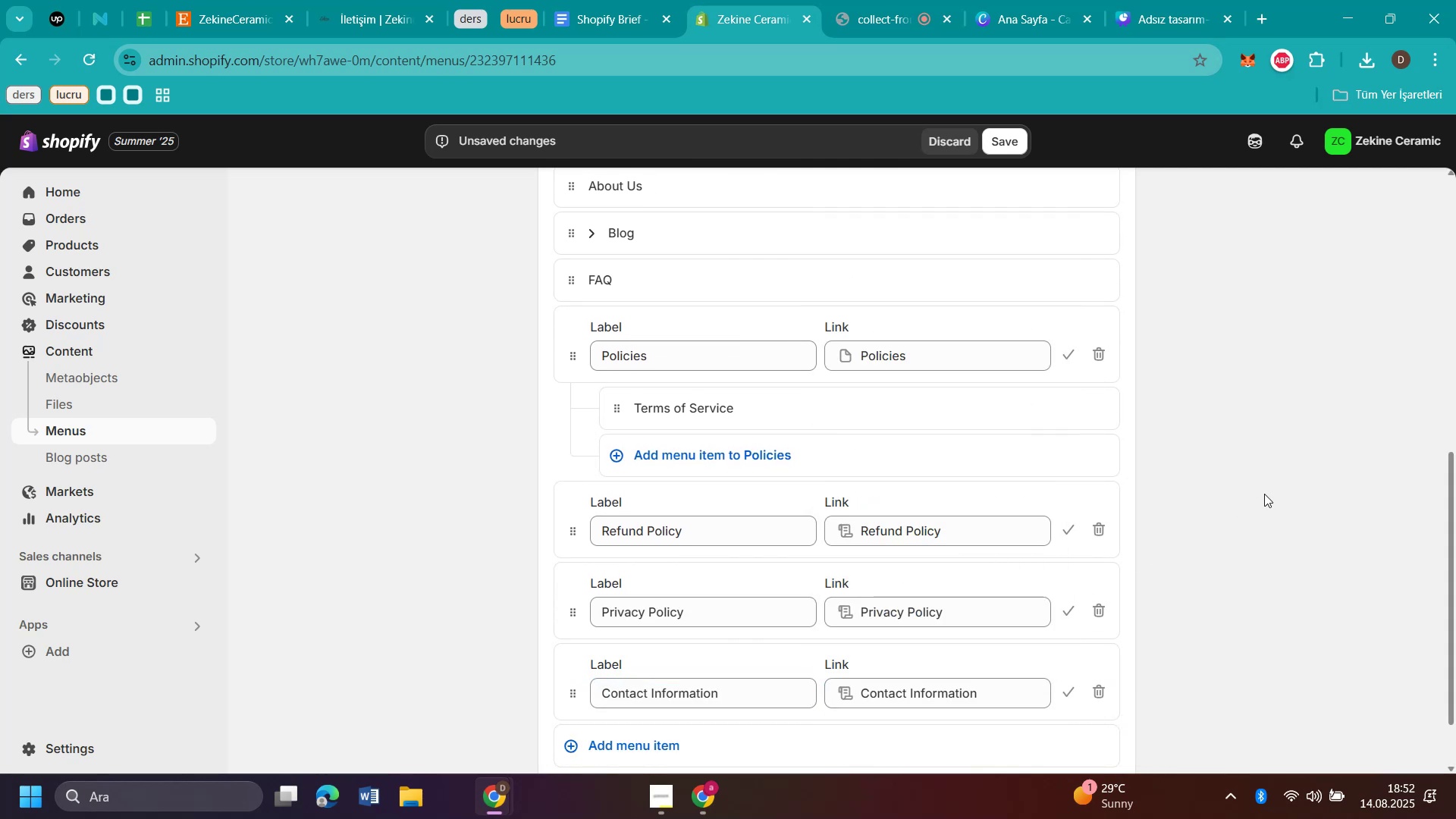 
scroll: coordinate [1264, 494], scroll_direction: down, amount: 4.0
 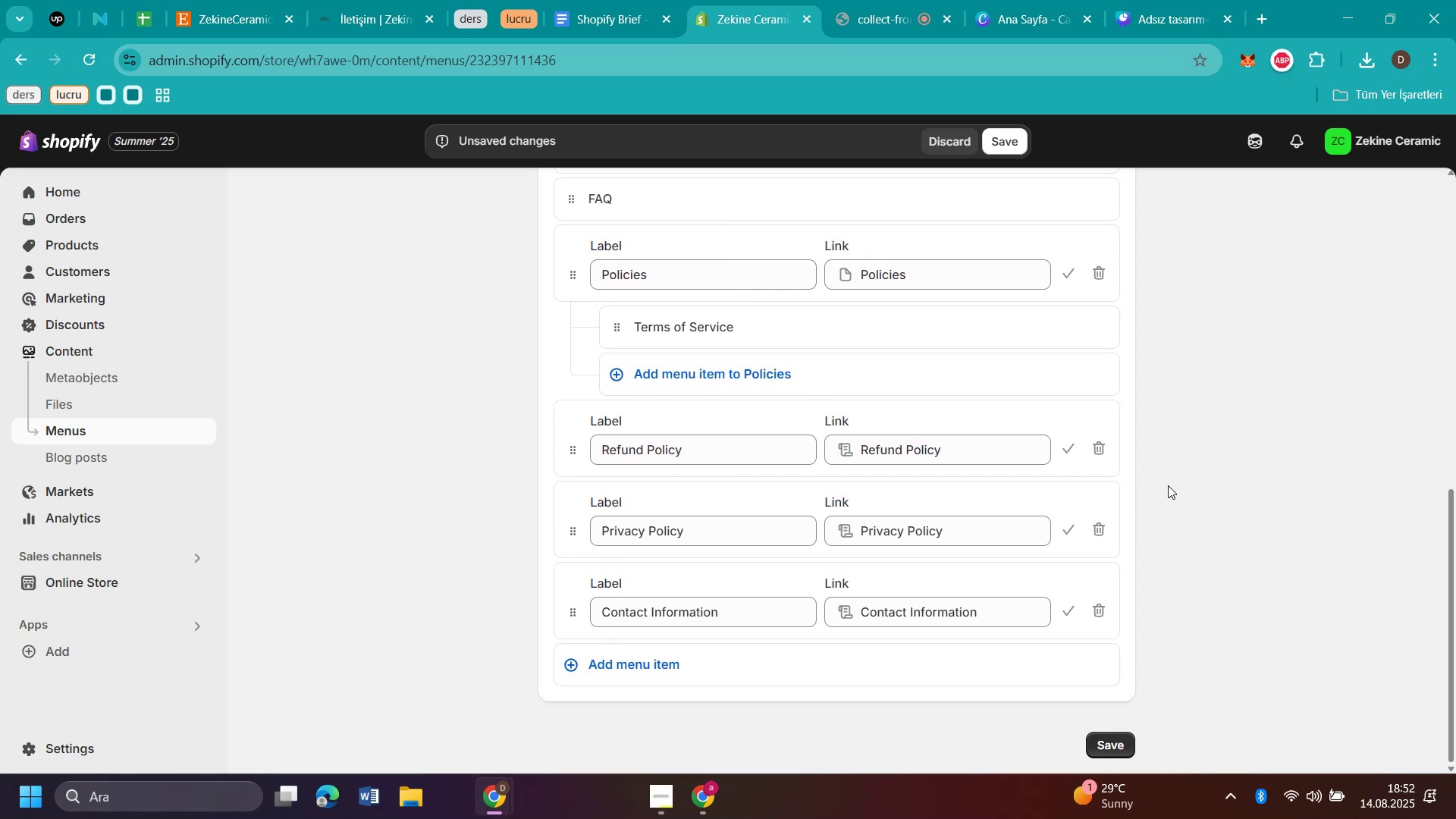 
scroll: coordinate [1168, 485], scroll_direction: up, amount: 1.0
 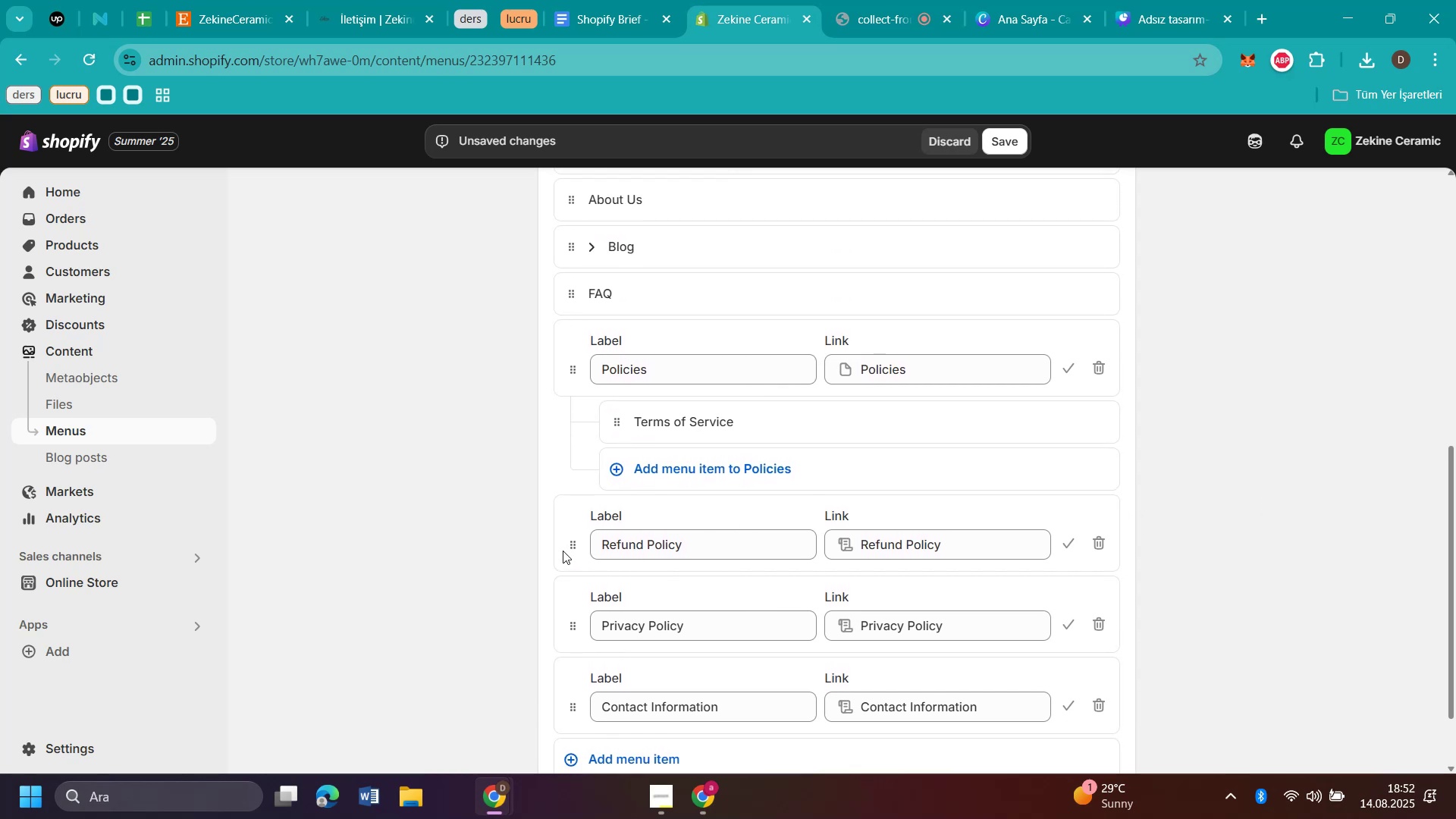 
left_click_drag(start_coordinate=[572, 546], to_coordinate=[582, 540])
 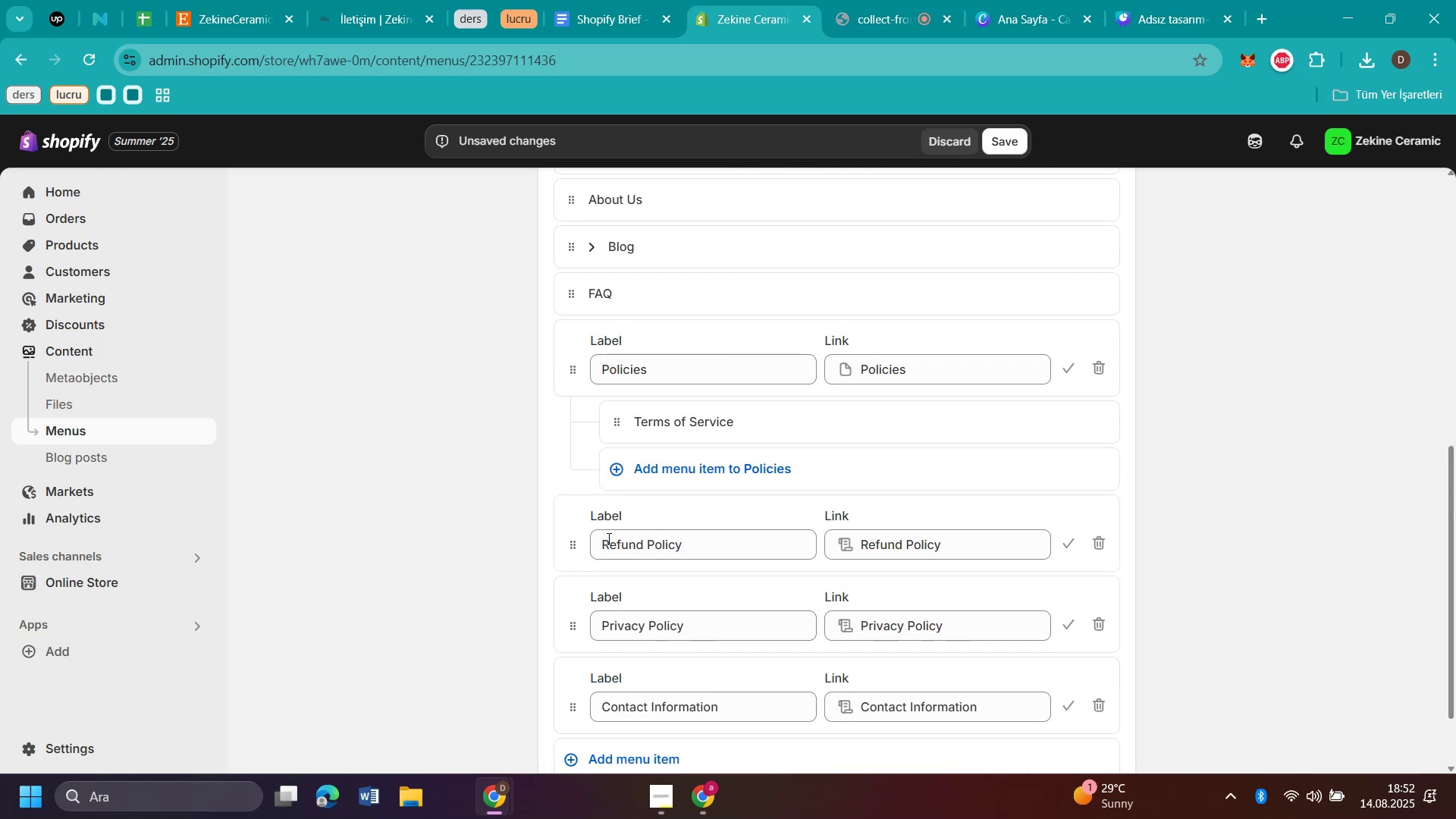 
left_click_drag(start_coordinate=[570, 542], to_coordinate=[491, 531])
 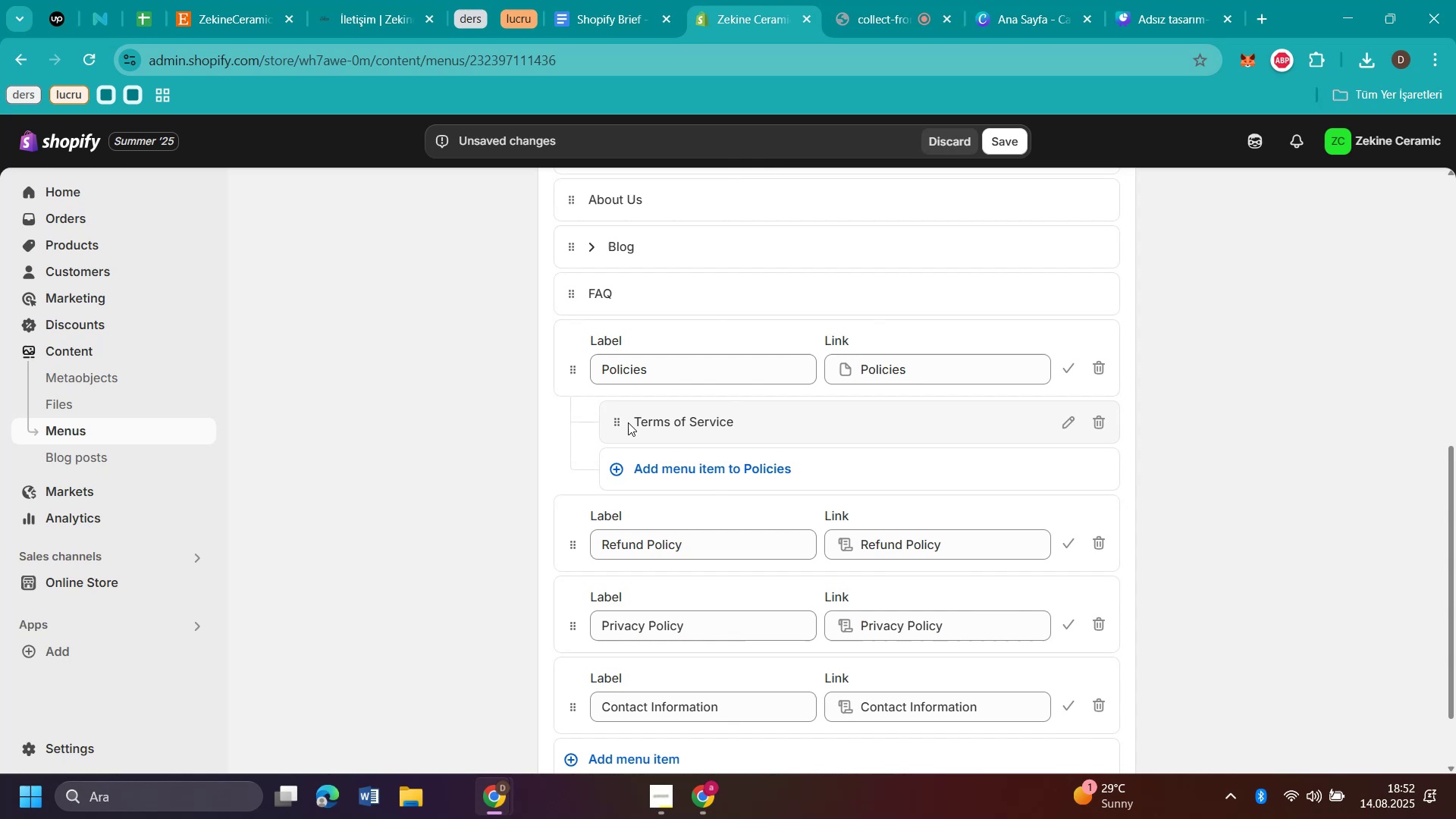 
left_click_drag(start_coordinate=[614, 426], to_coordinate=[637, 416])
 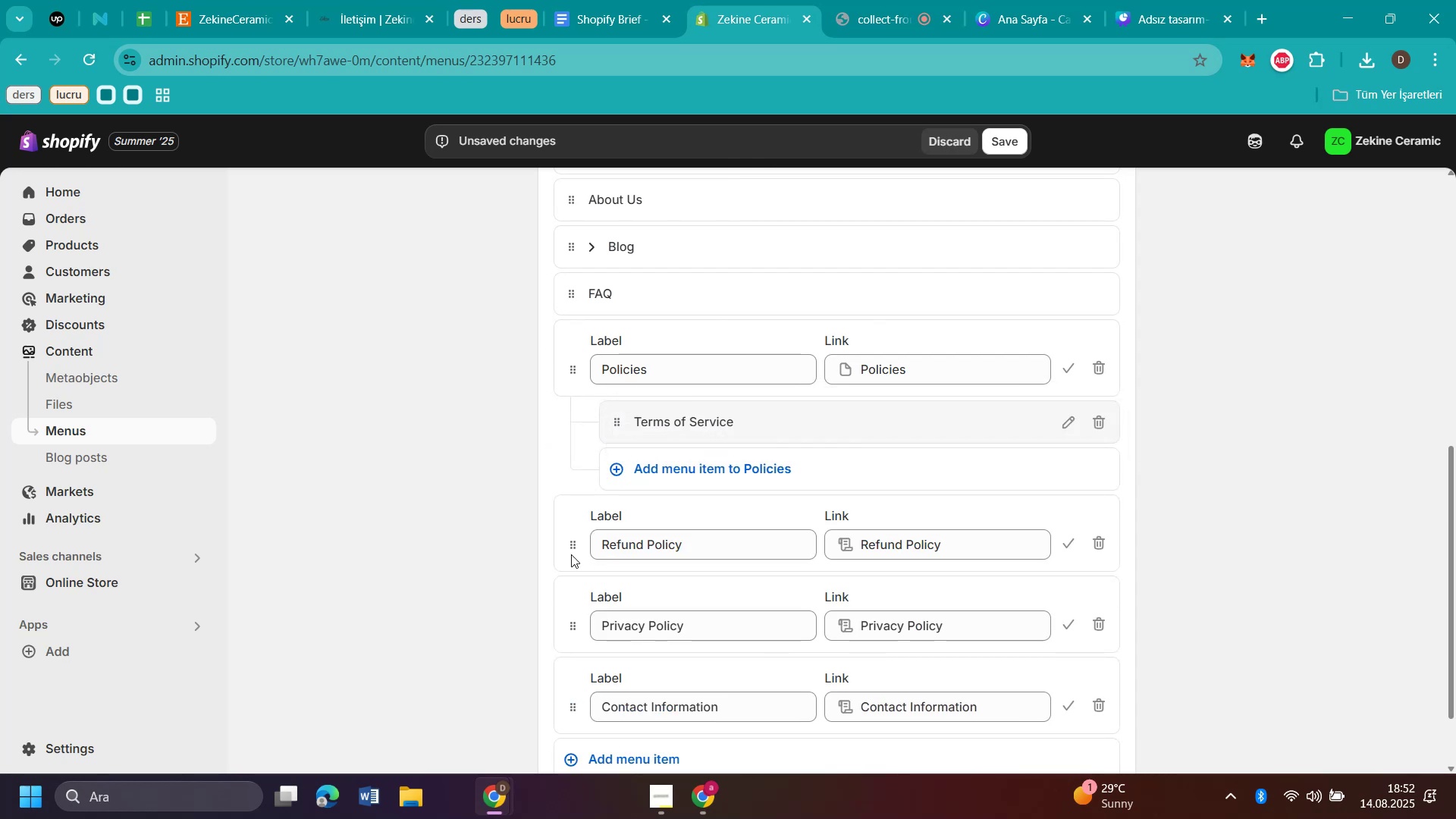 
left_click_drag(start_coordinate=[567, 543], to_coordinate=[634, 504])
 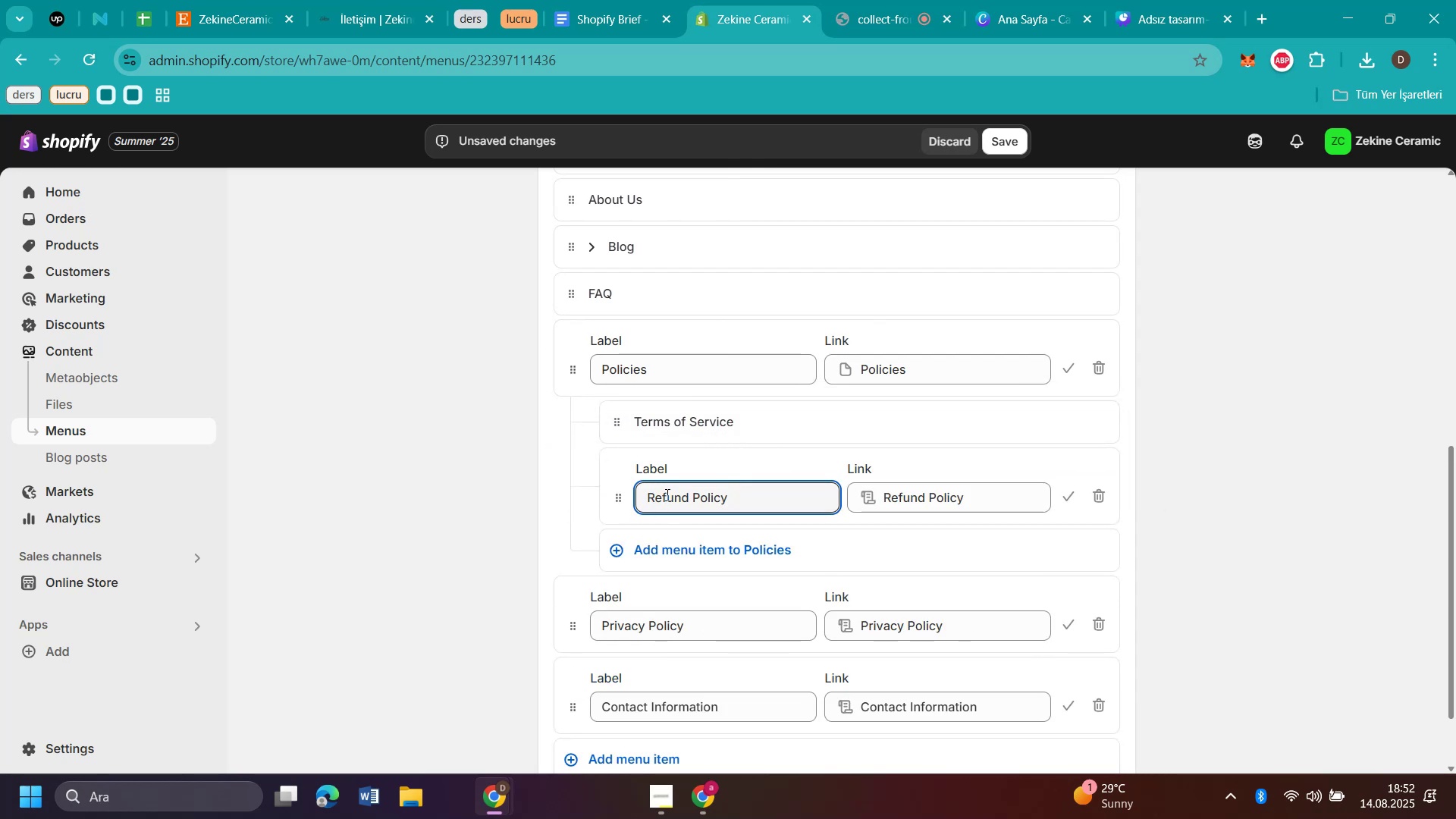 
scroll: coordinate [678, 489], scroll_direction: down, amount: 2.0
 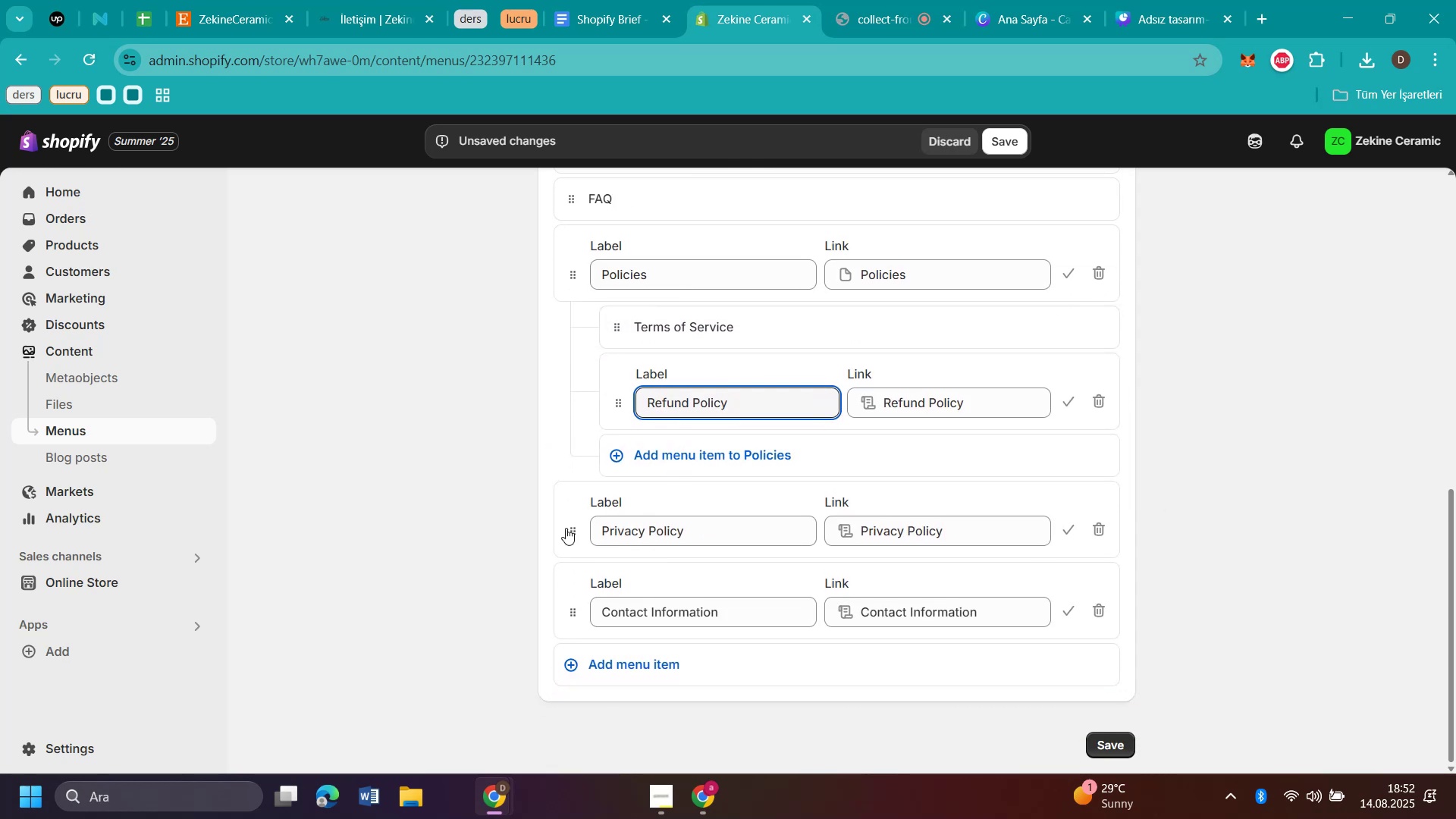 
left_click_drag(start_coordinate=[574, 525], to_coordinate=[617, 496])
 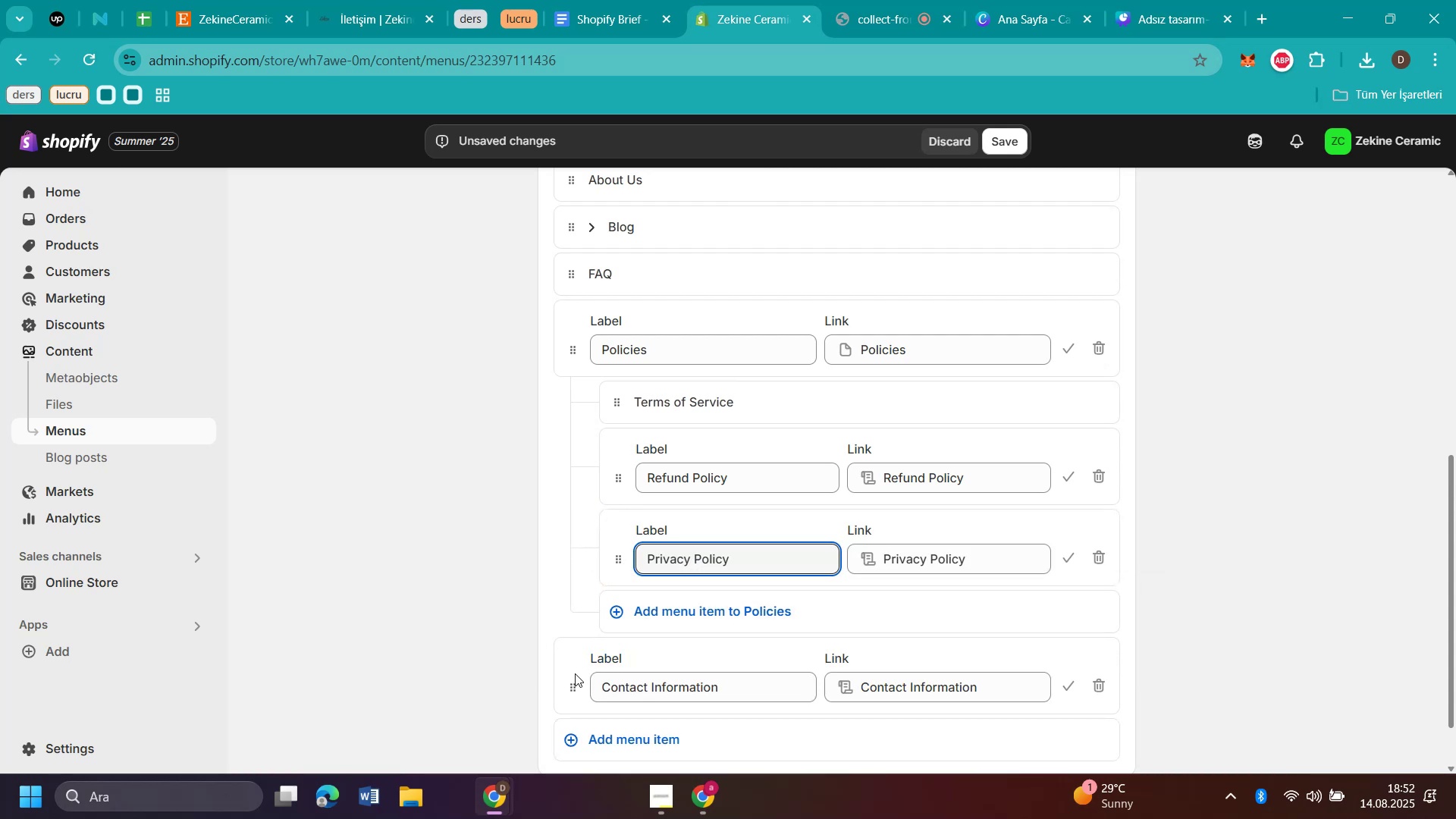 
left_click_drag(start_coordinate=[572, 683], to_coordinate=[630, 644])
 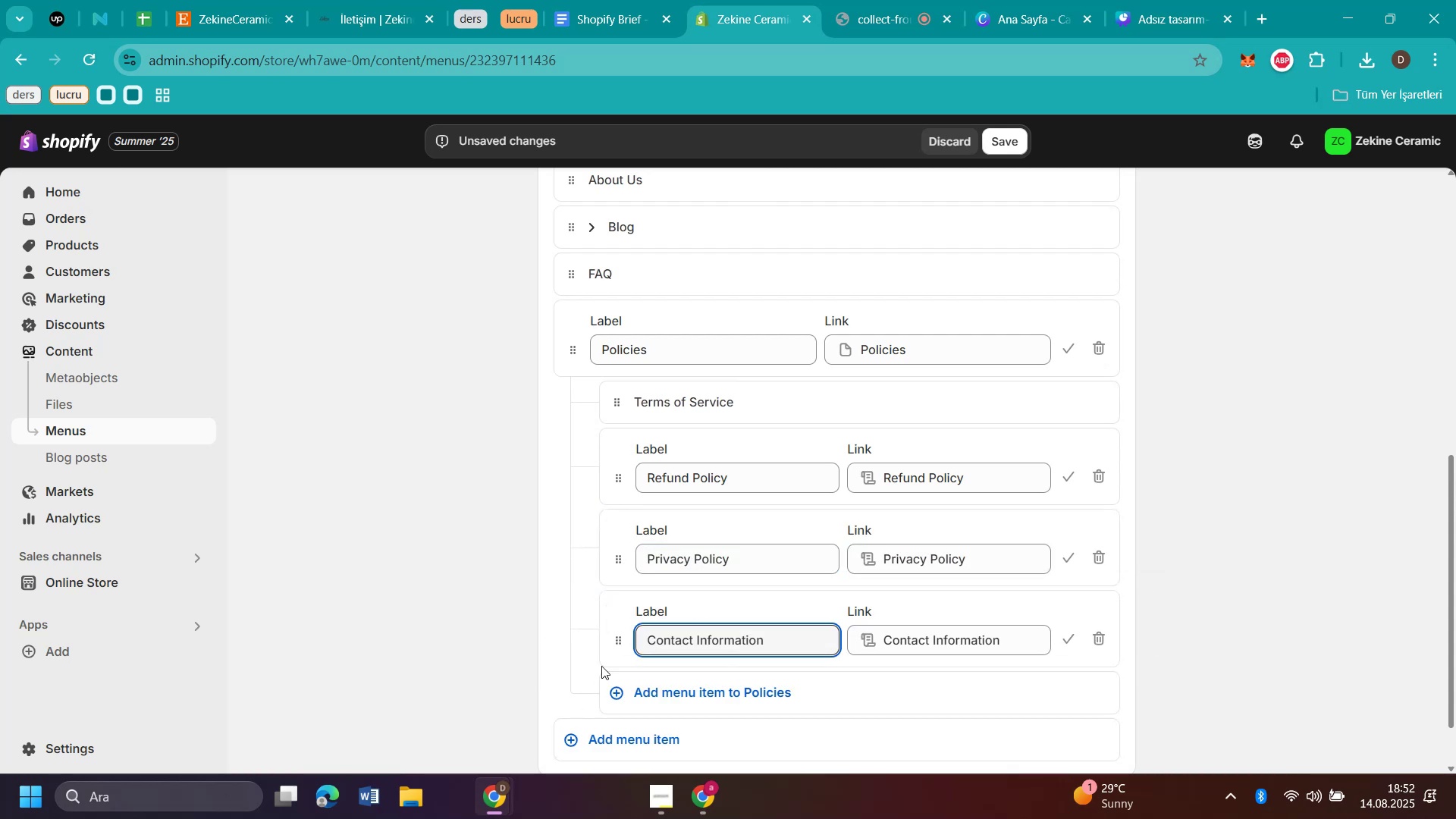 
scroll: coordinate [1255, 484], scroll_direction: down, amount: 2.0
 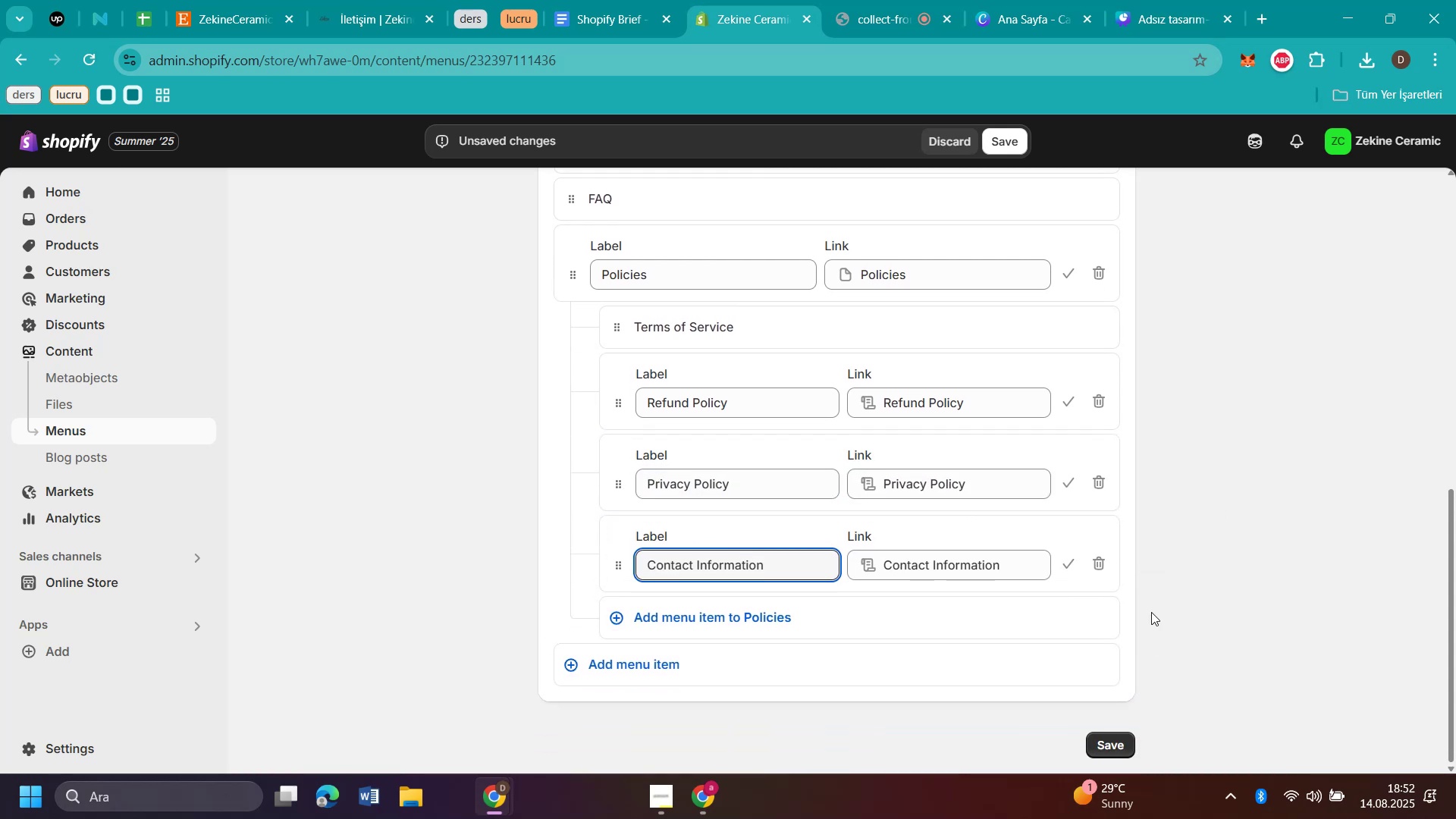 
left_click([1109, 754])
 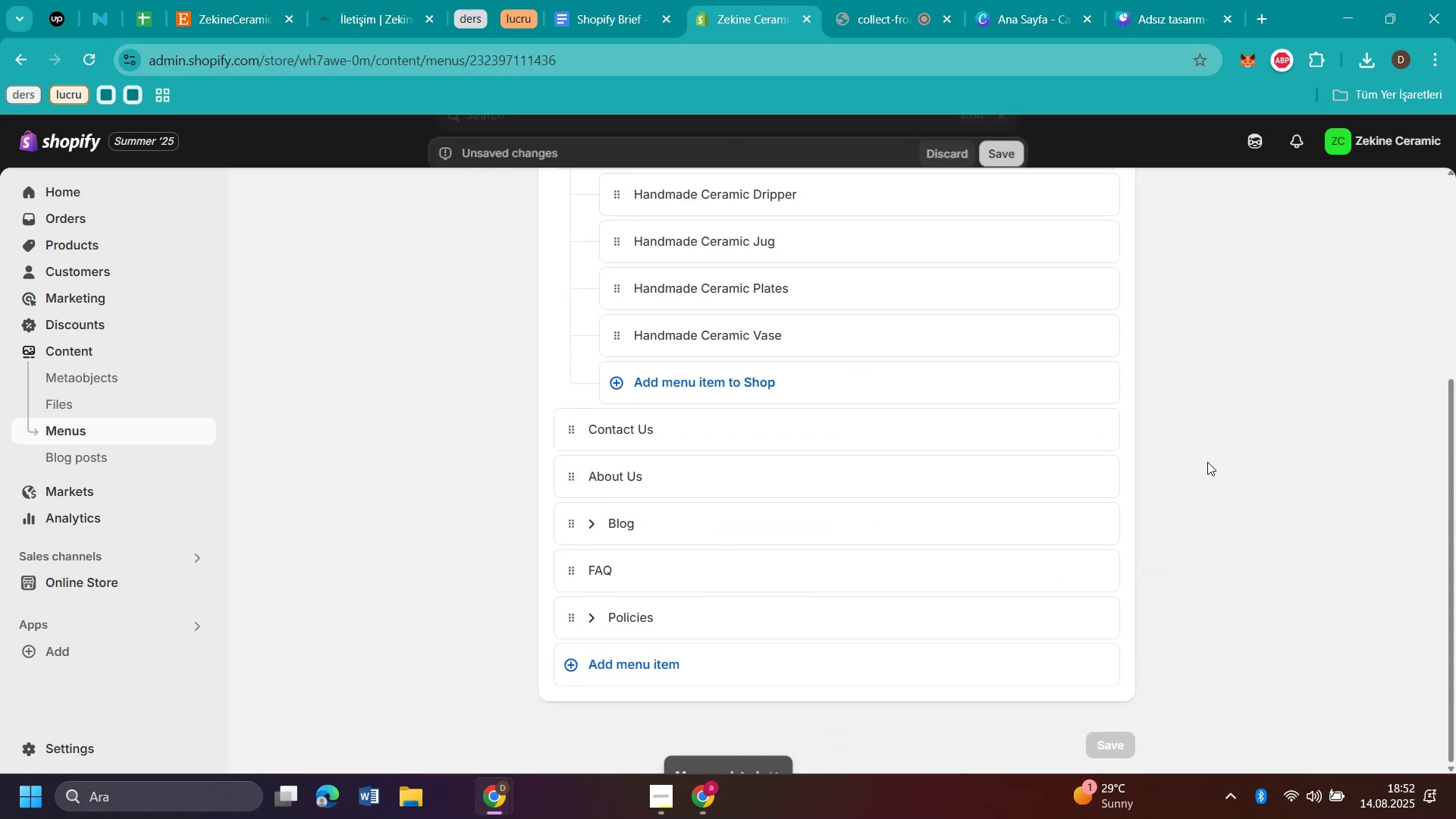 
scroll: coordinate [1207, 462], scroll_direction: down, amount: 1.0
 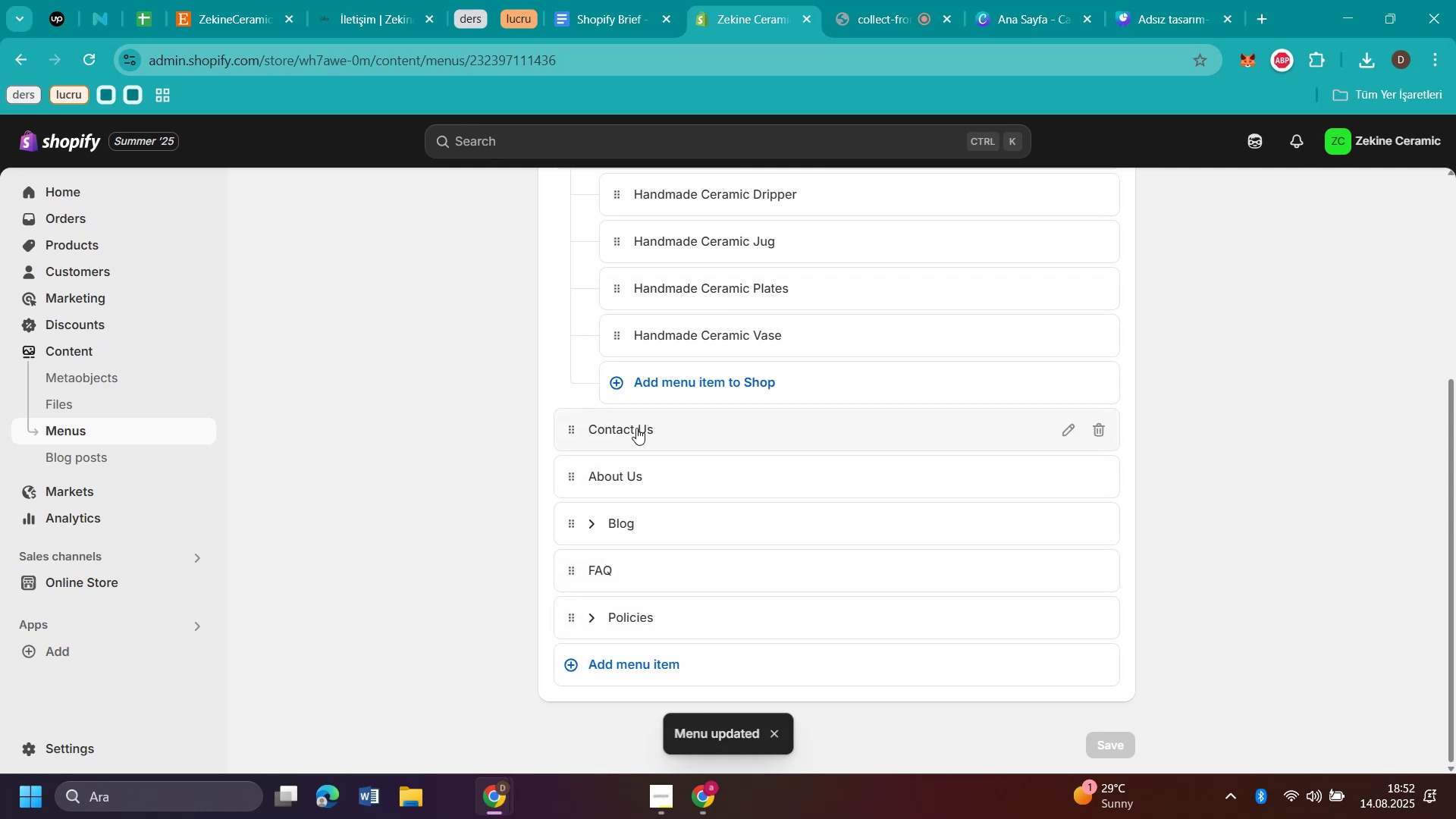 
wait(5.16)
 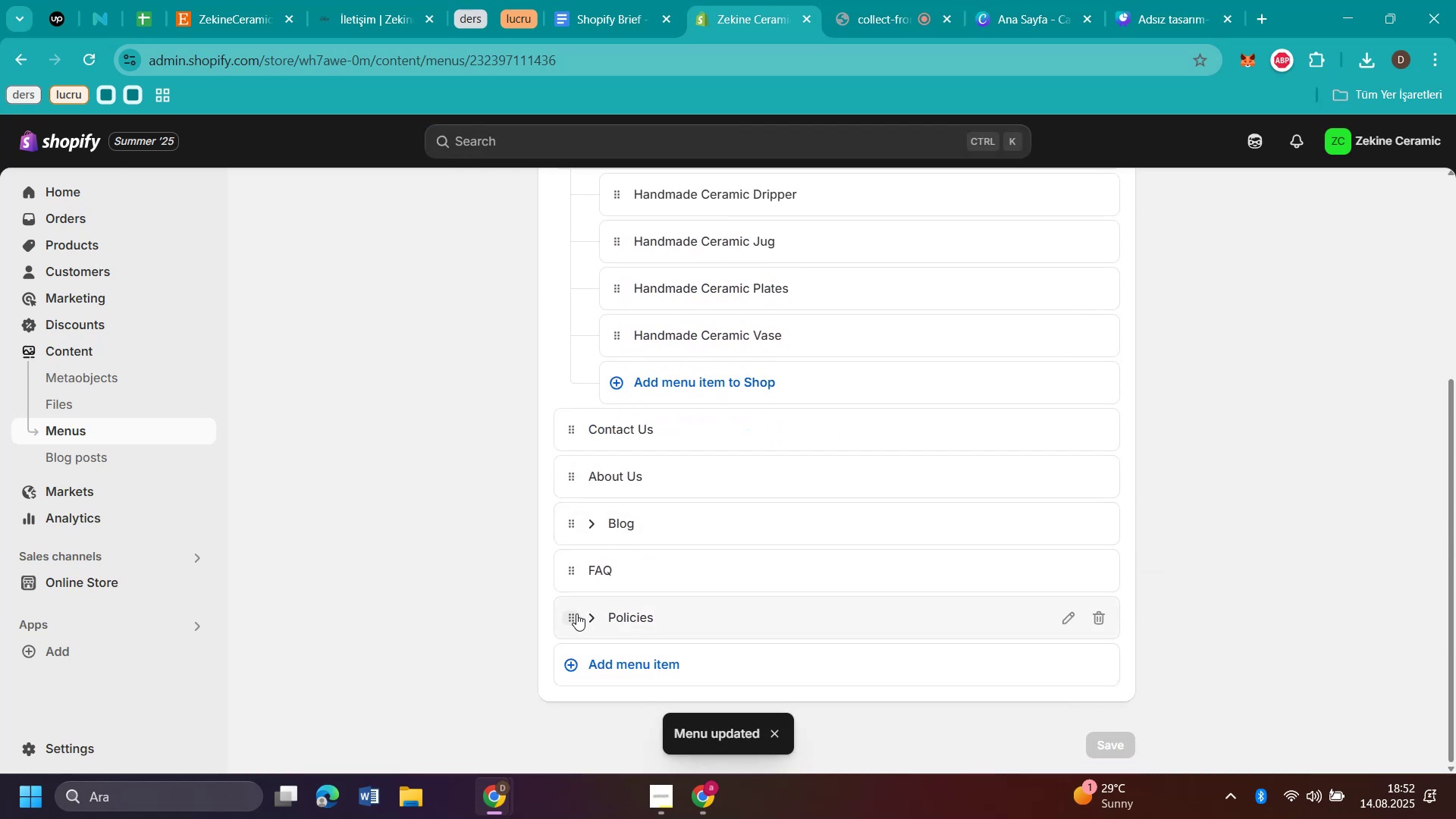 
scroll: coordinate [636, 428], scroll_direction: up, amount: 1.0
 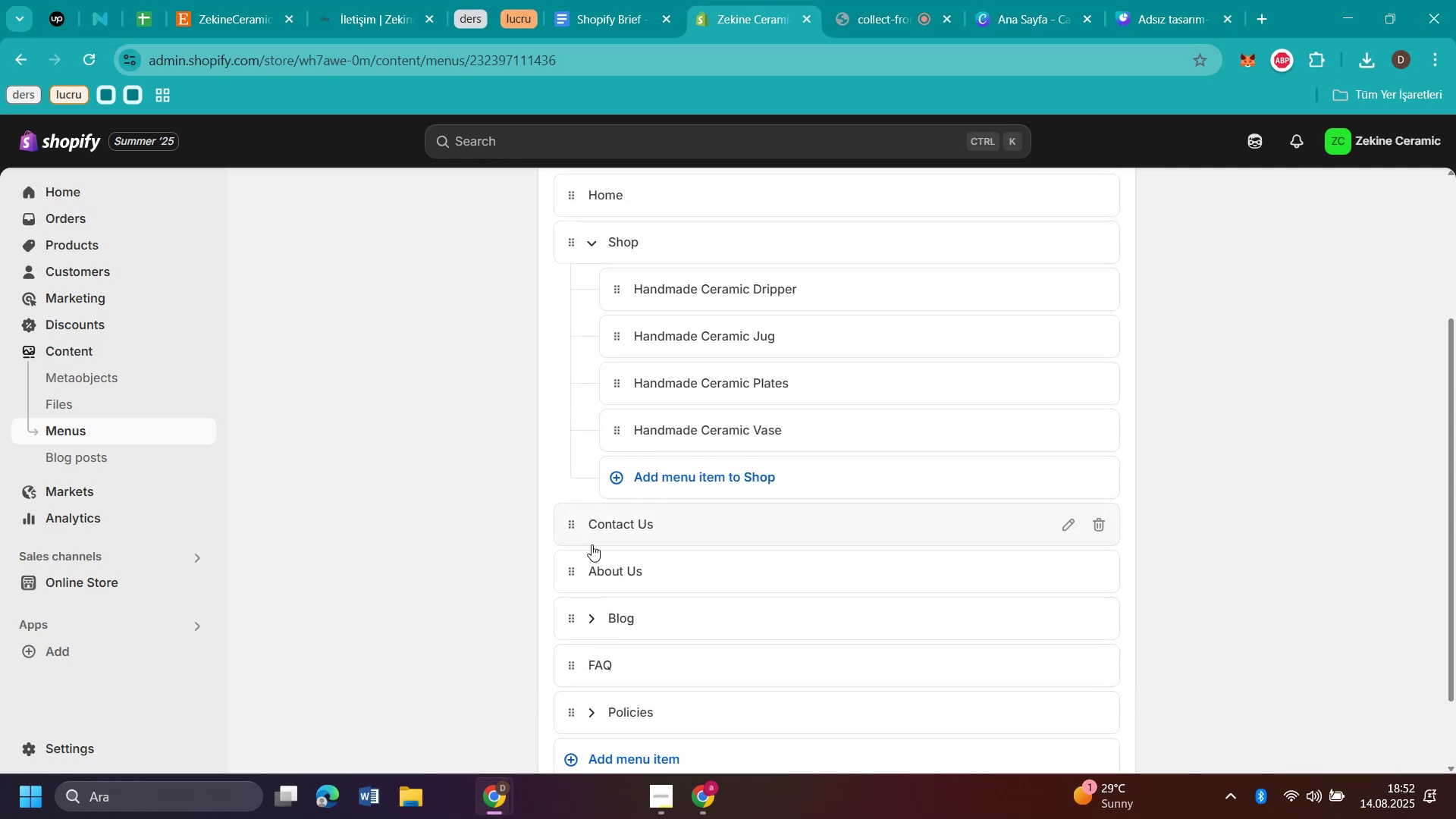 
left_click_drag(start_coordinate=[570, 521], to_coordinate=[585, 667])
 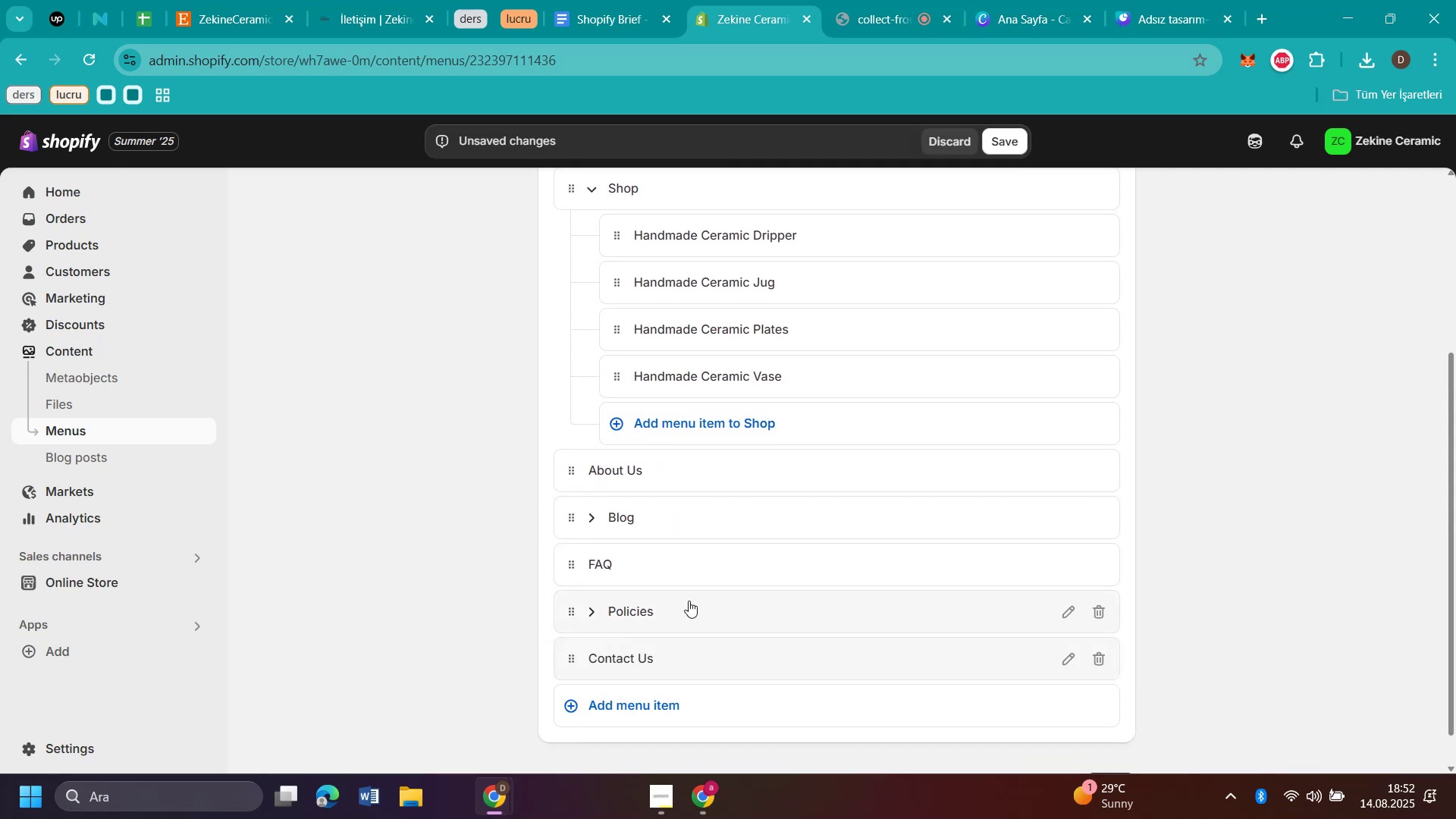 
scroll: coordinate [725, 515], scroll_direction: up, amount: 3.0
 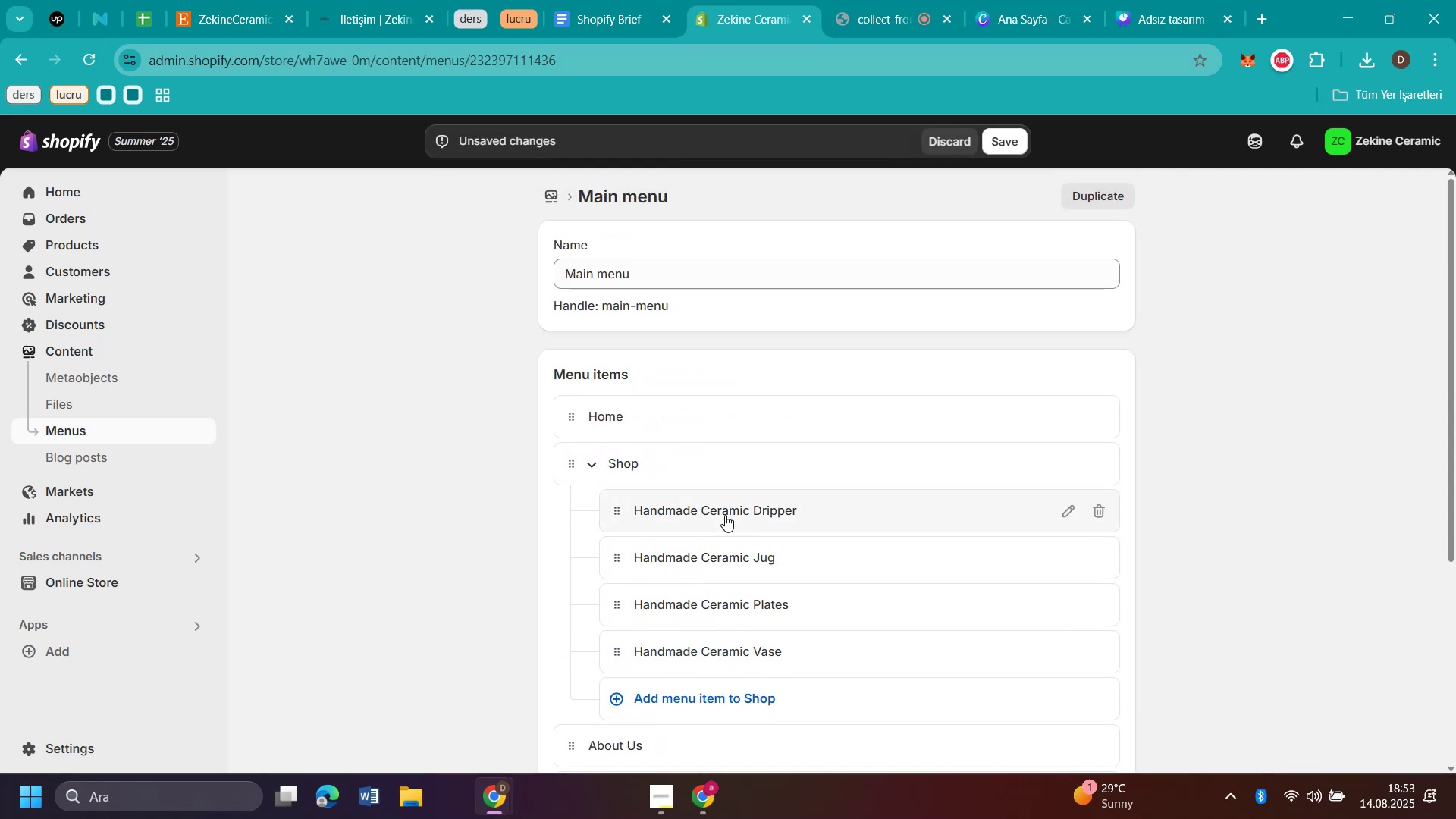 
scroll: coordinate [725, 515], scroll_direction: down, amount: 4.0
 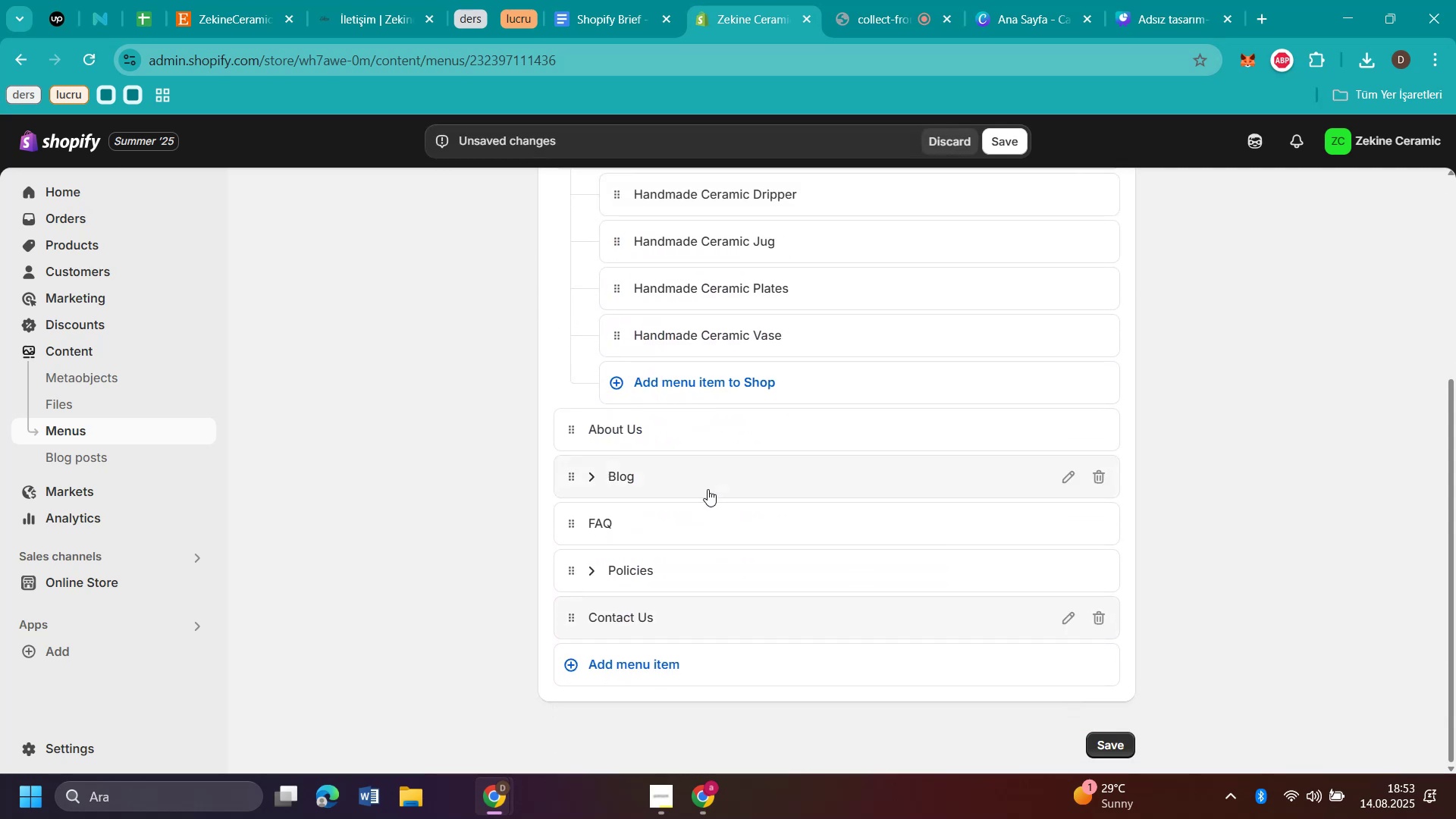 
scroll: coordinate [682, 422], scroll_direction: up, amount: 3.0
 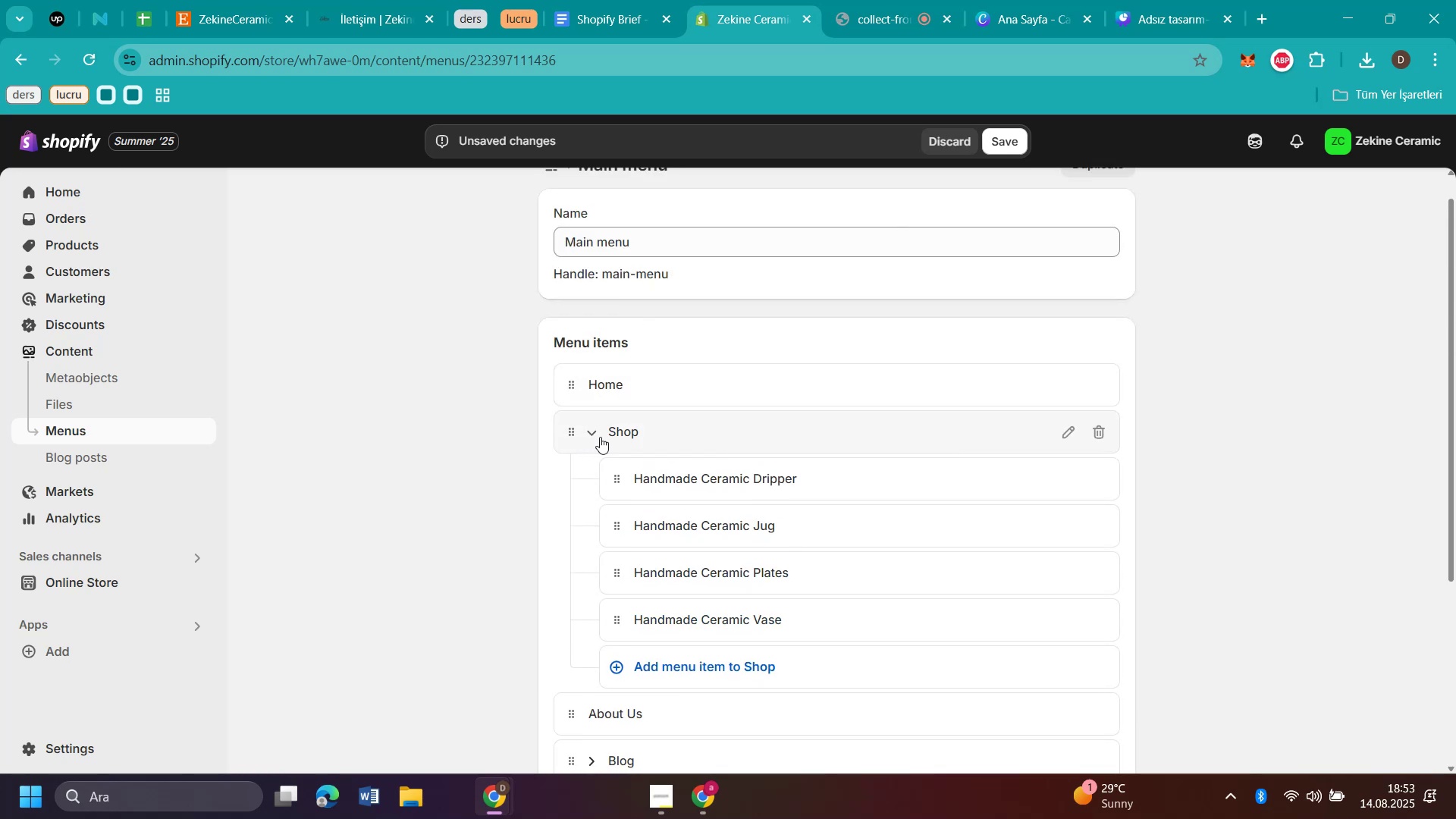 
left_click([593, 438])
 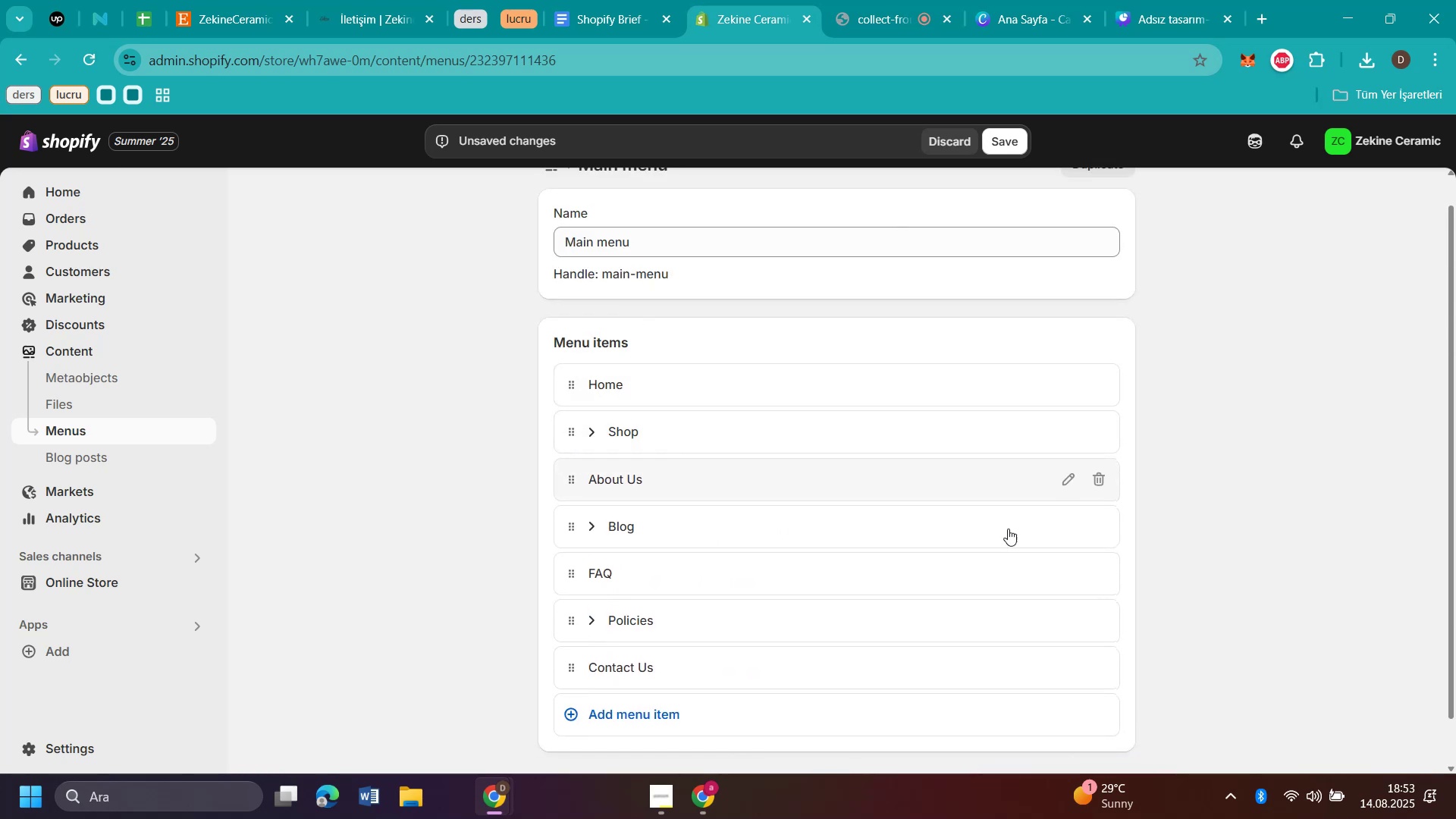 
scroll: coordinate [1280, 532], scroll_direction: down, amount: 3.0
 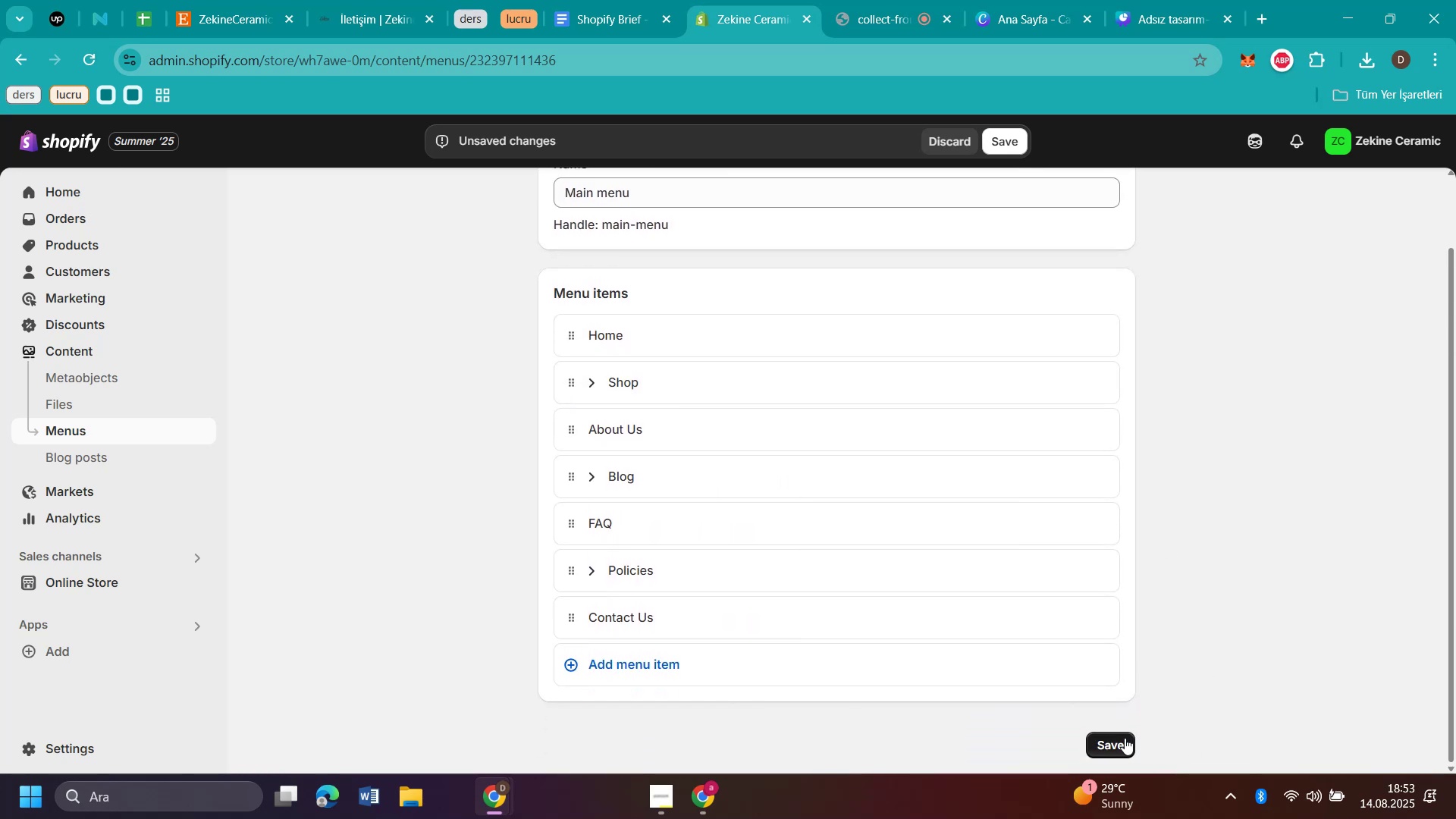 
left_click([1125, 738])
 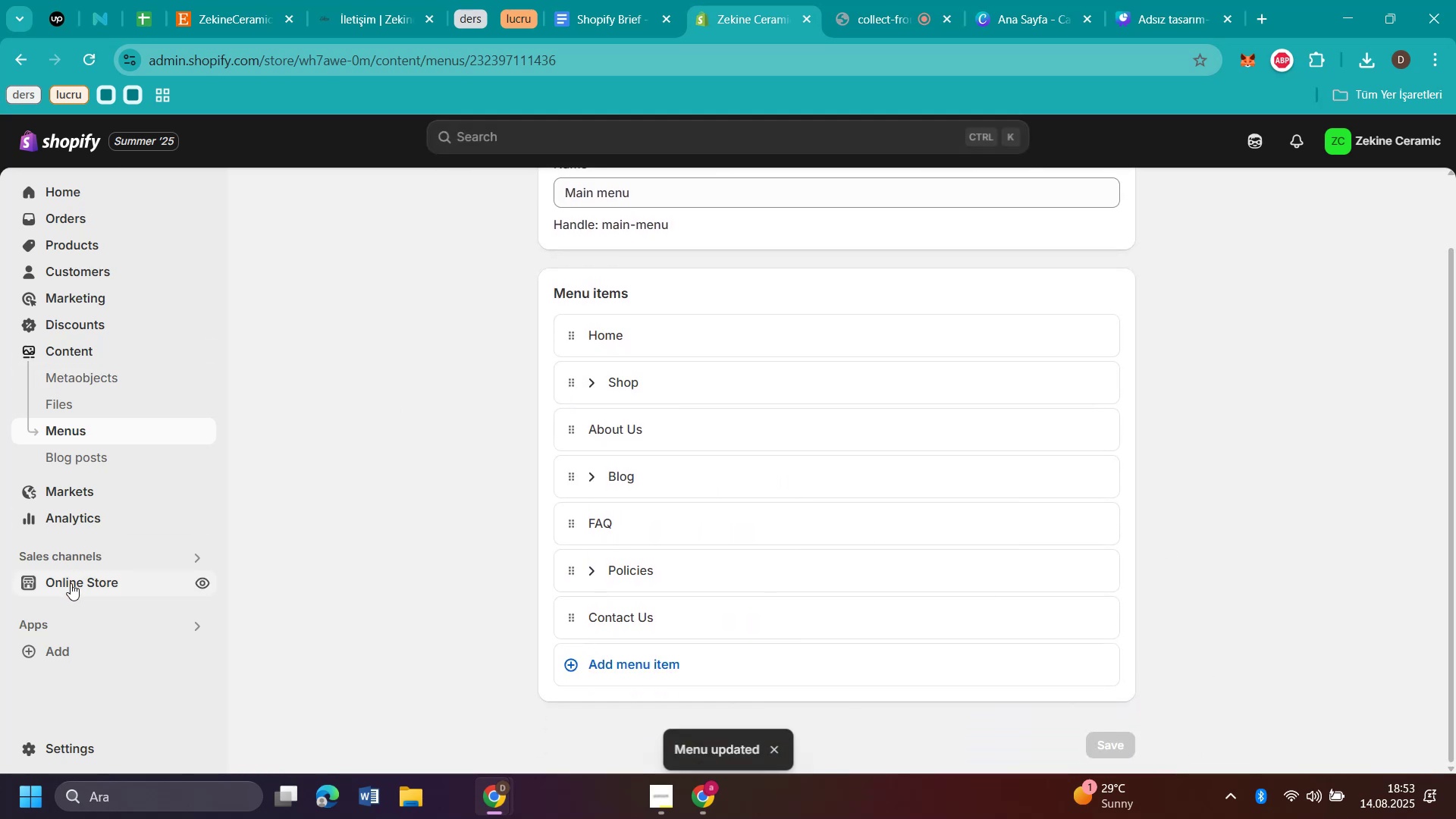 
left_click([71, 583])
 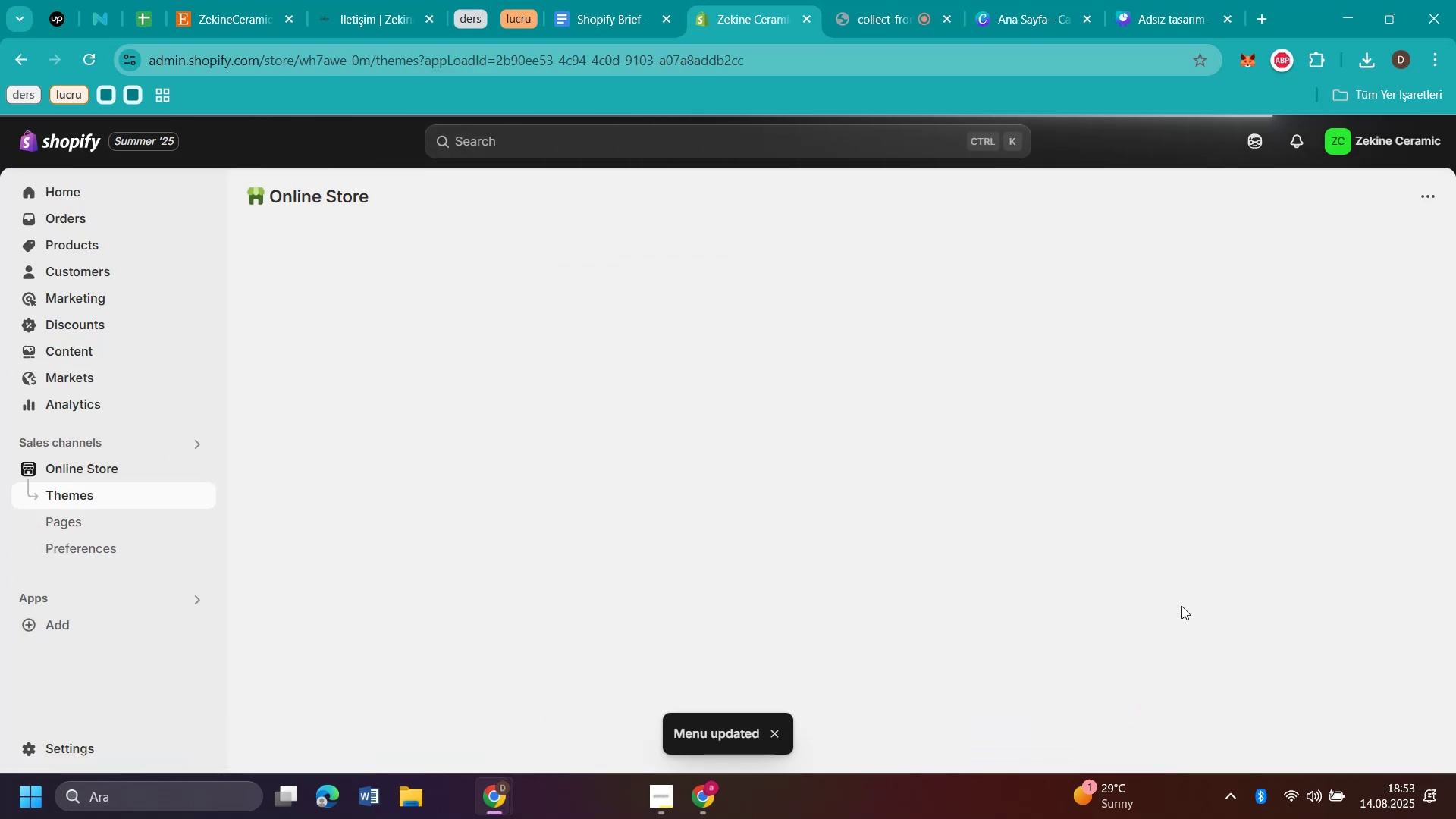 
wait(5.9)
 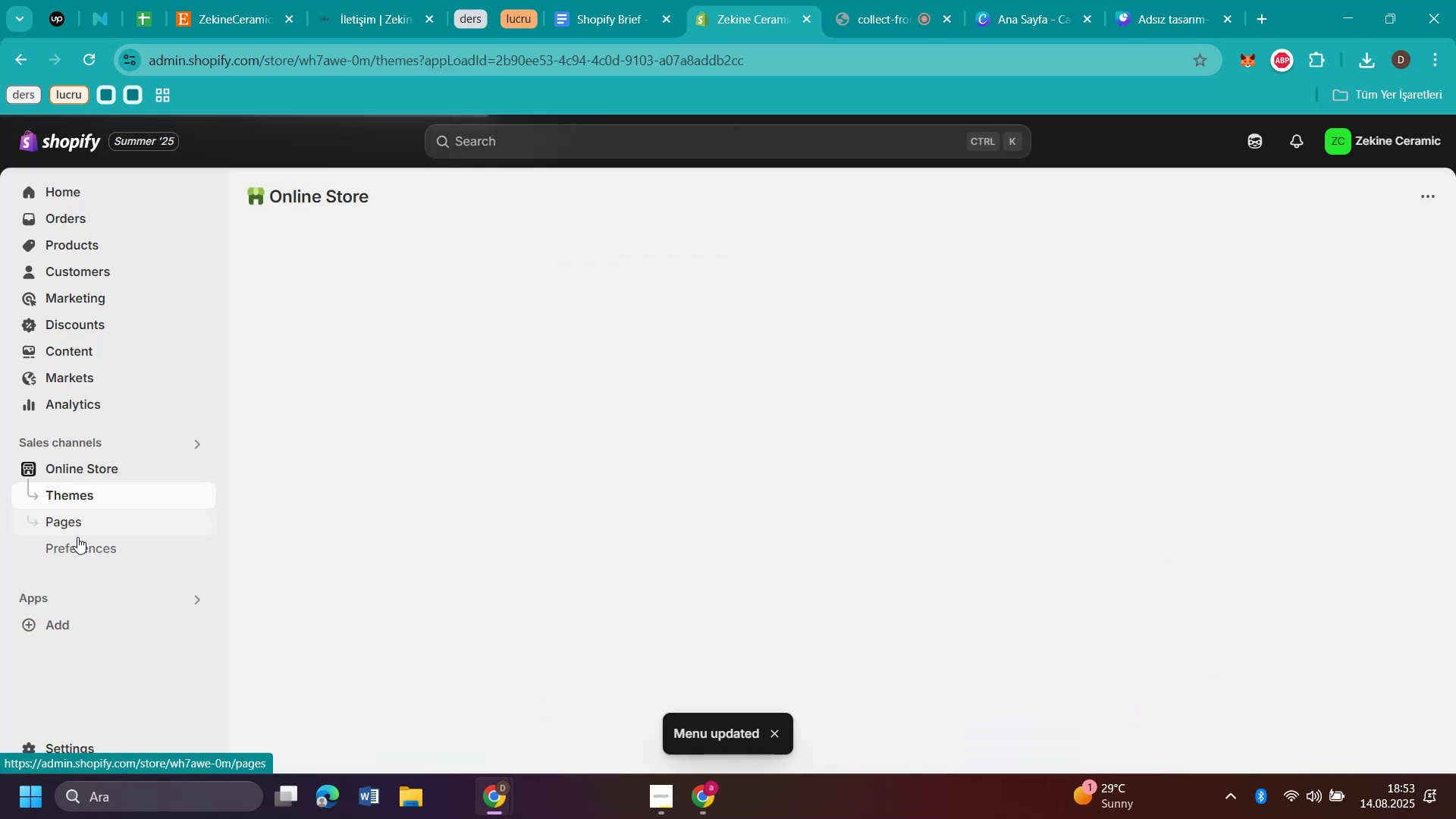 
left_click([1215, 657])
 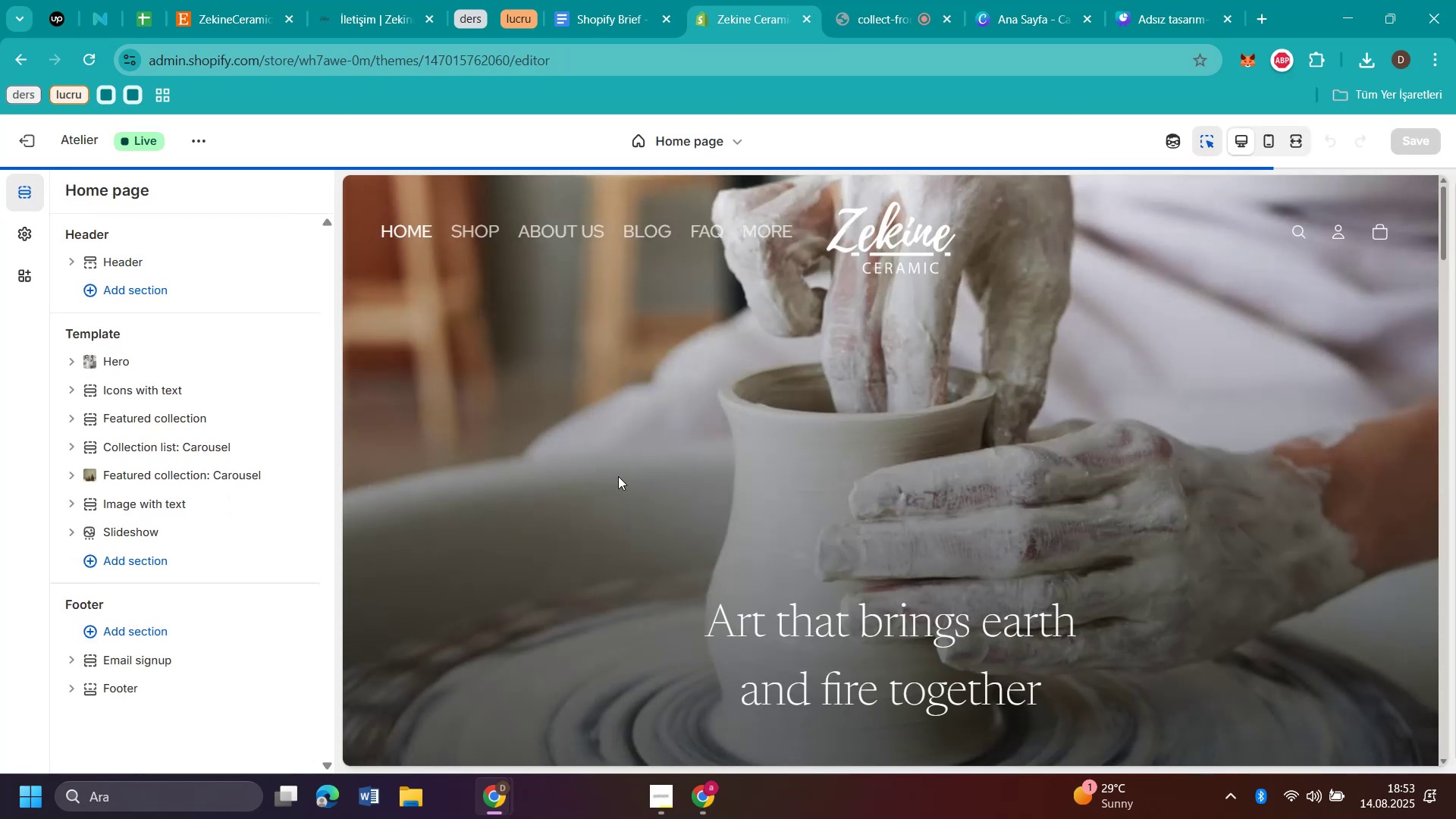 
wait(8.02)
 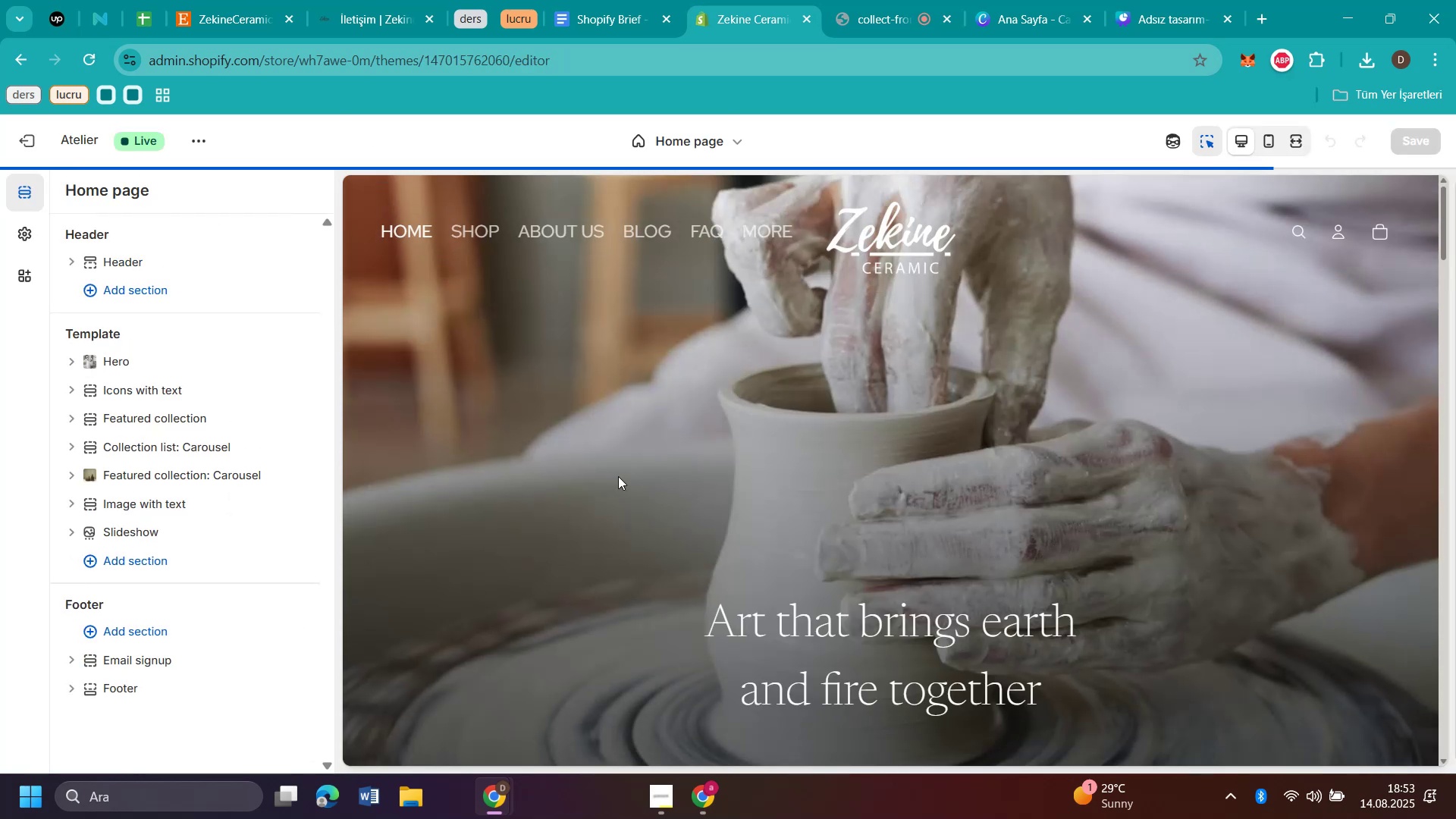 
left_click([768, 235])
 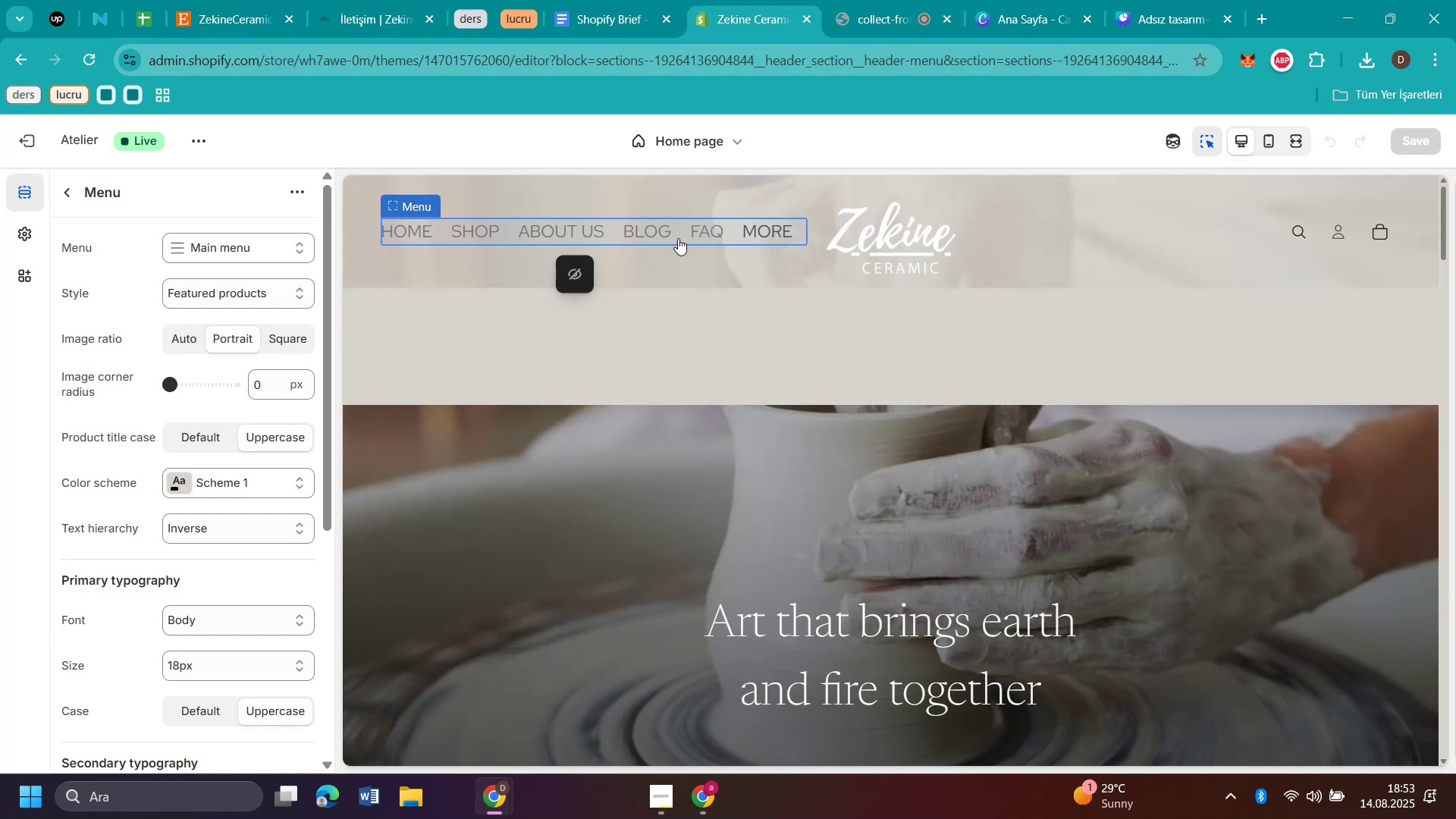 
mouse_move([495, 237])
 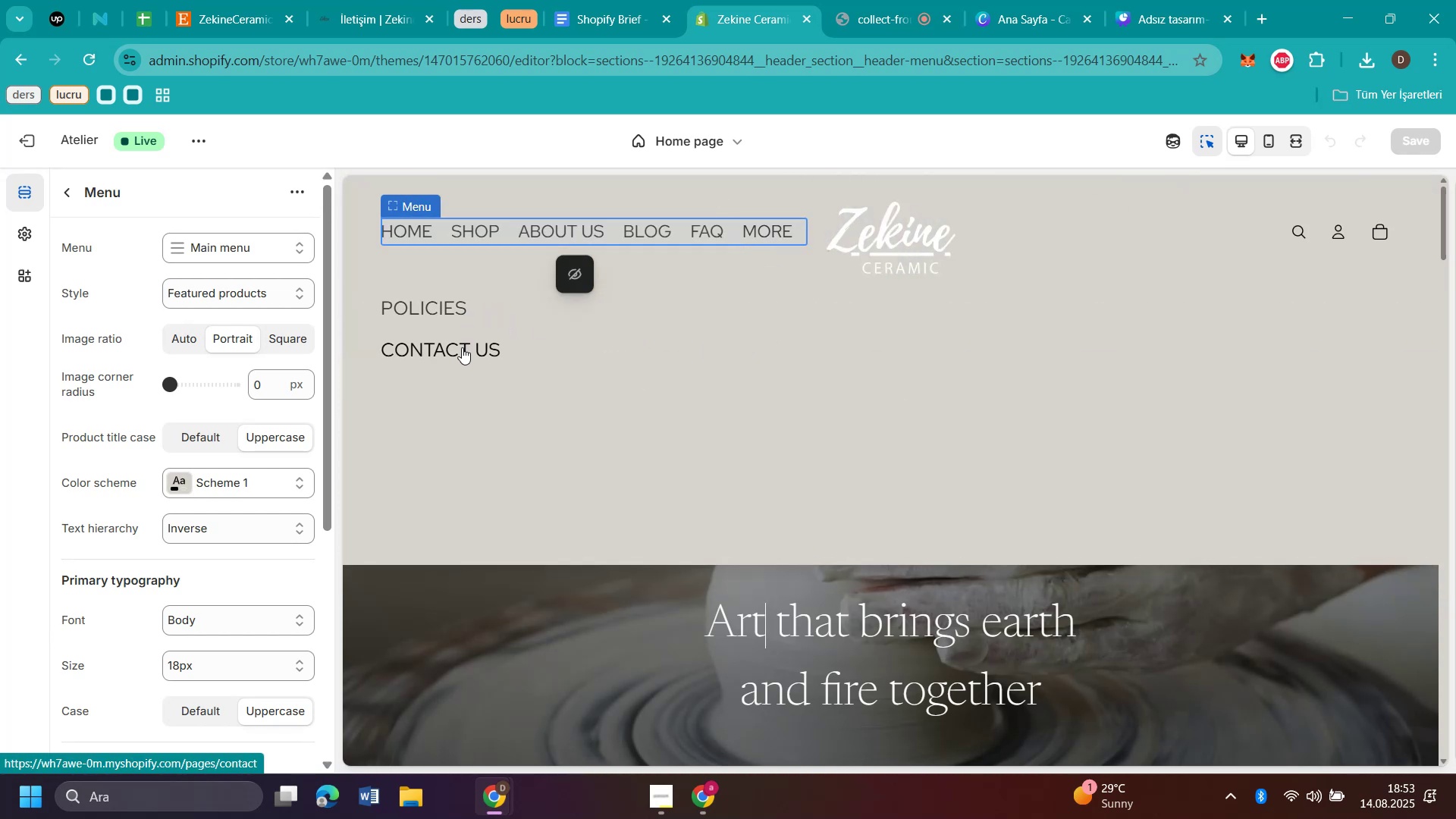 
wait(7.78)
 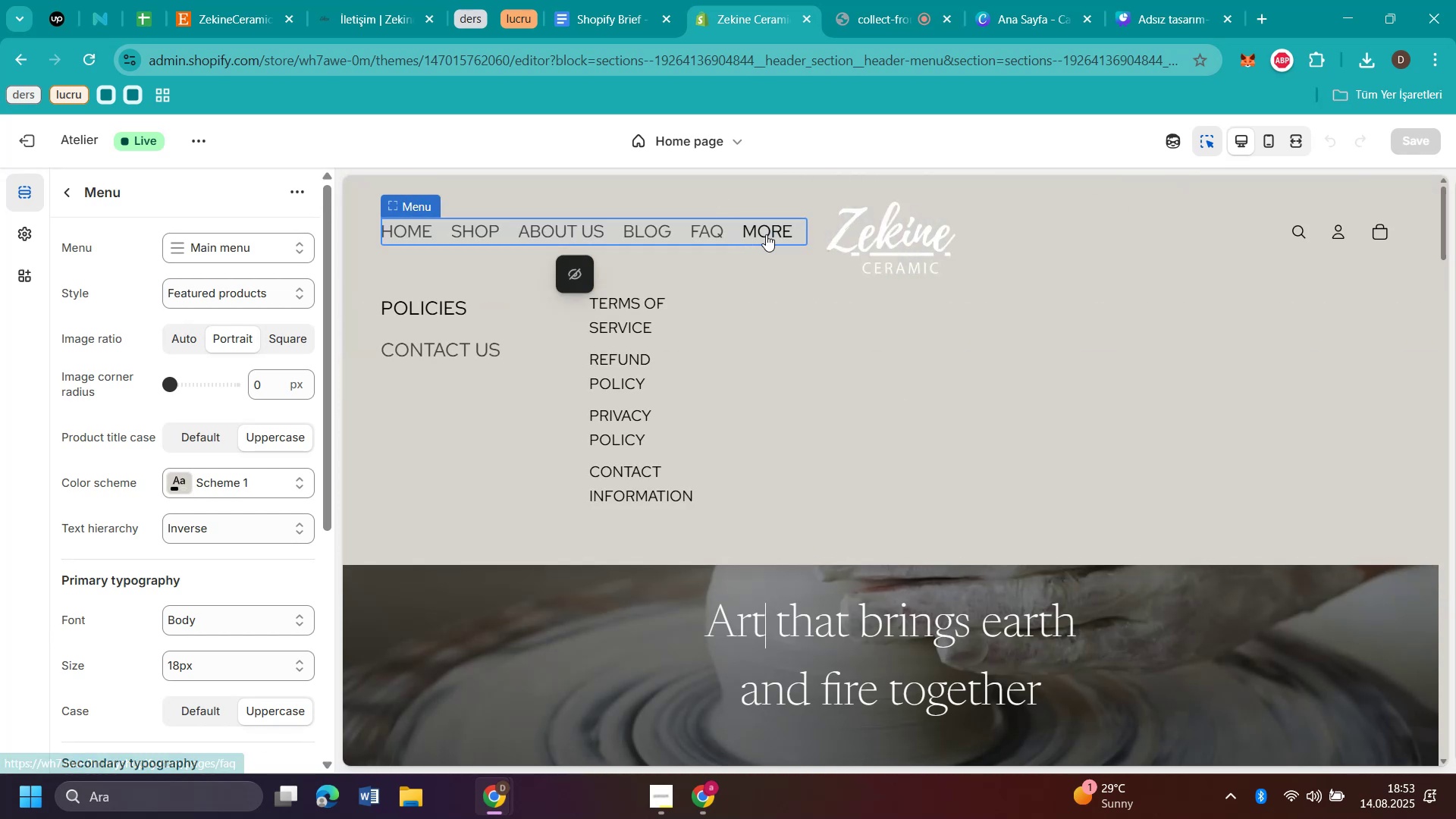 
left_click([451, 345])
 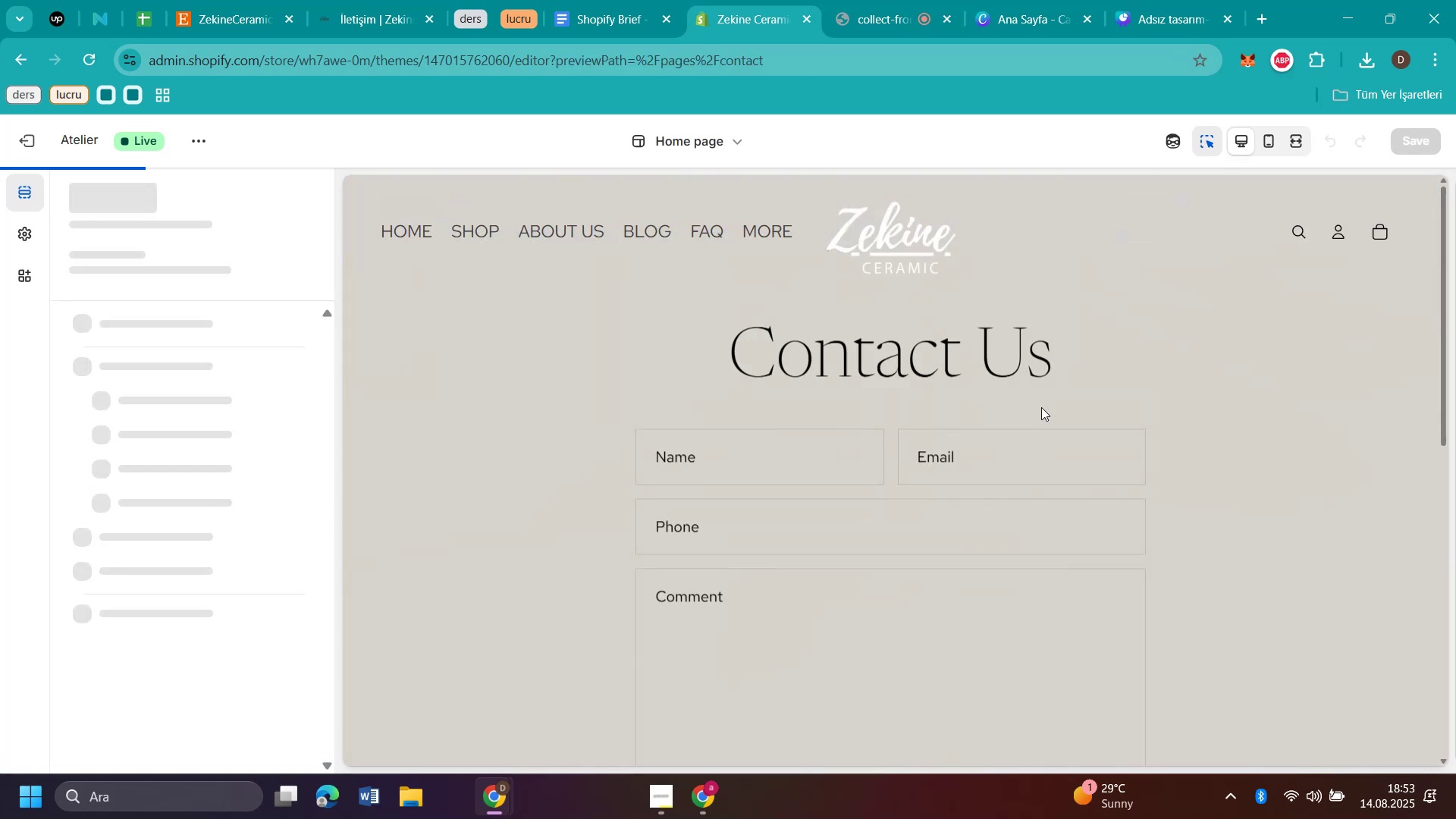 
scroll: coordinate [1041, 407], scroll_direction: down, amount: 5.0
 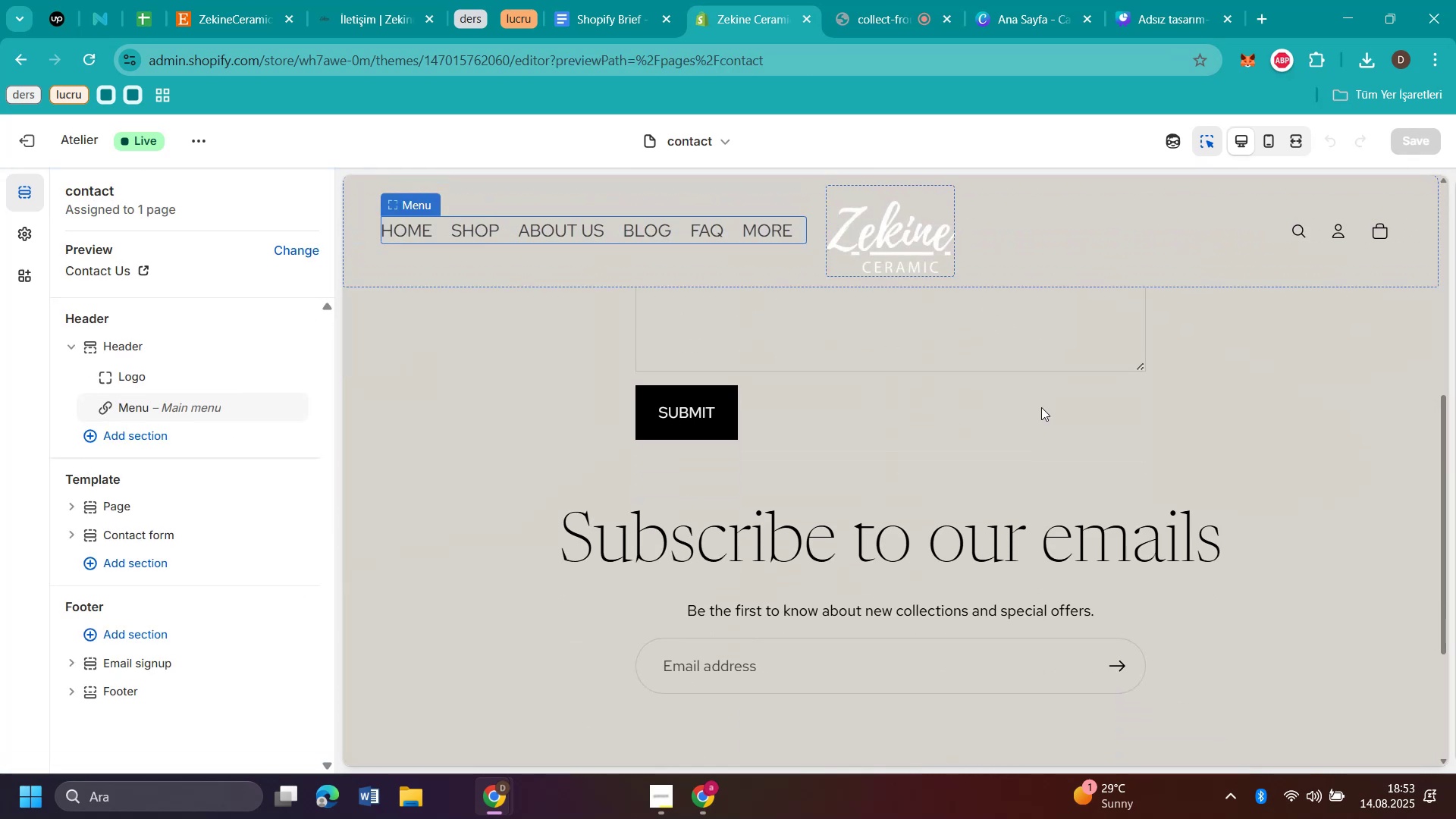 
scroll: coordinate [1041, 407], scroll_direction: up, amount: 6.0
 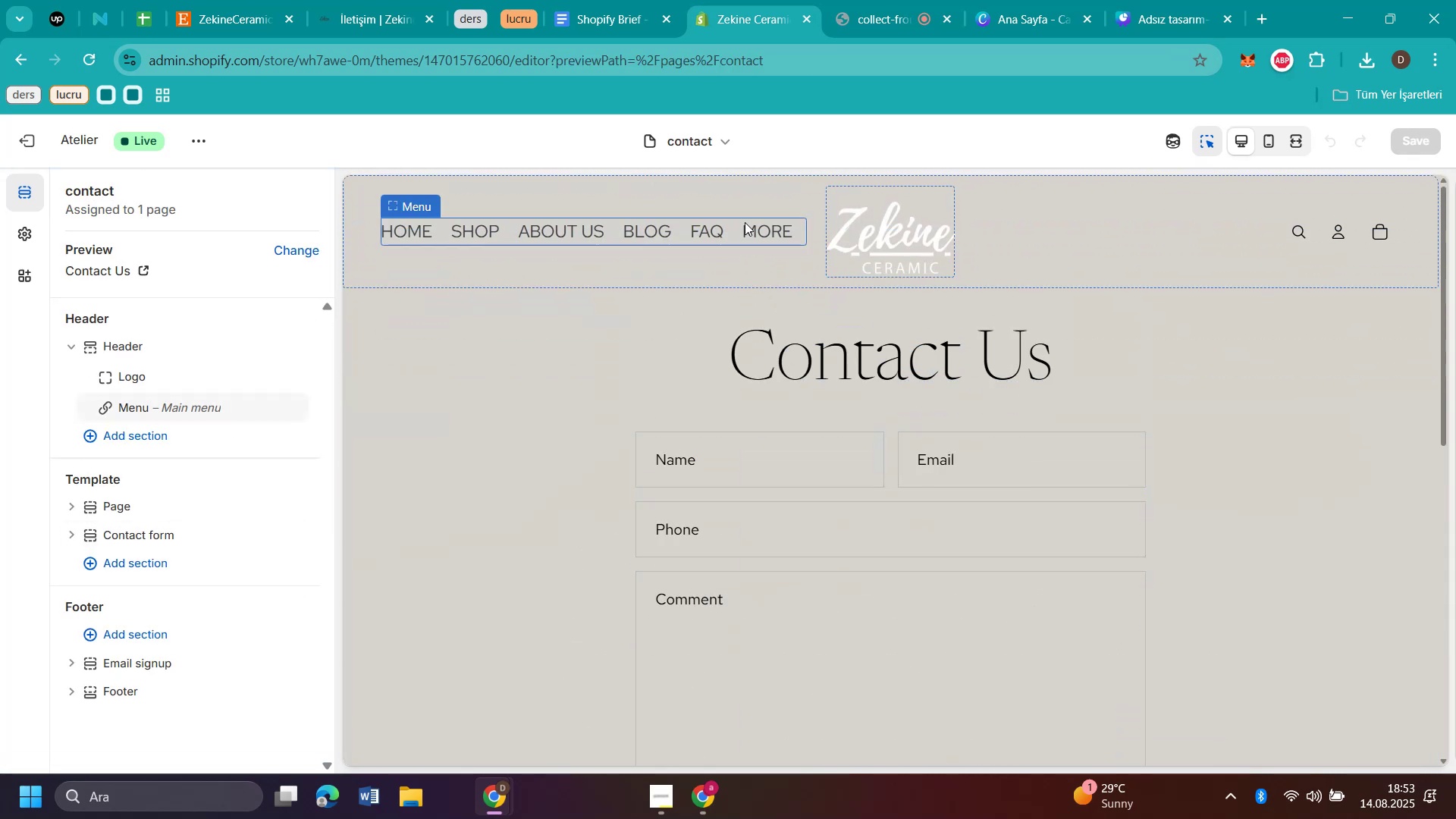 
left_click([745, 227])
 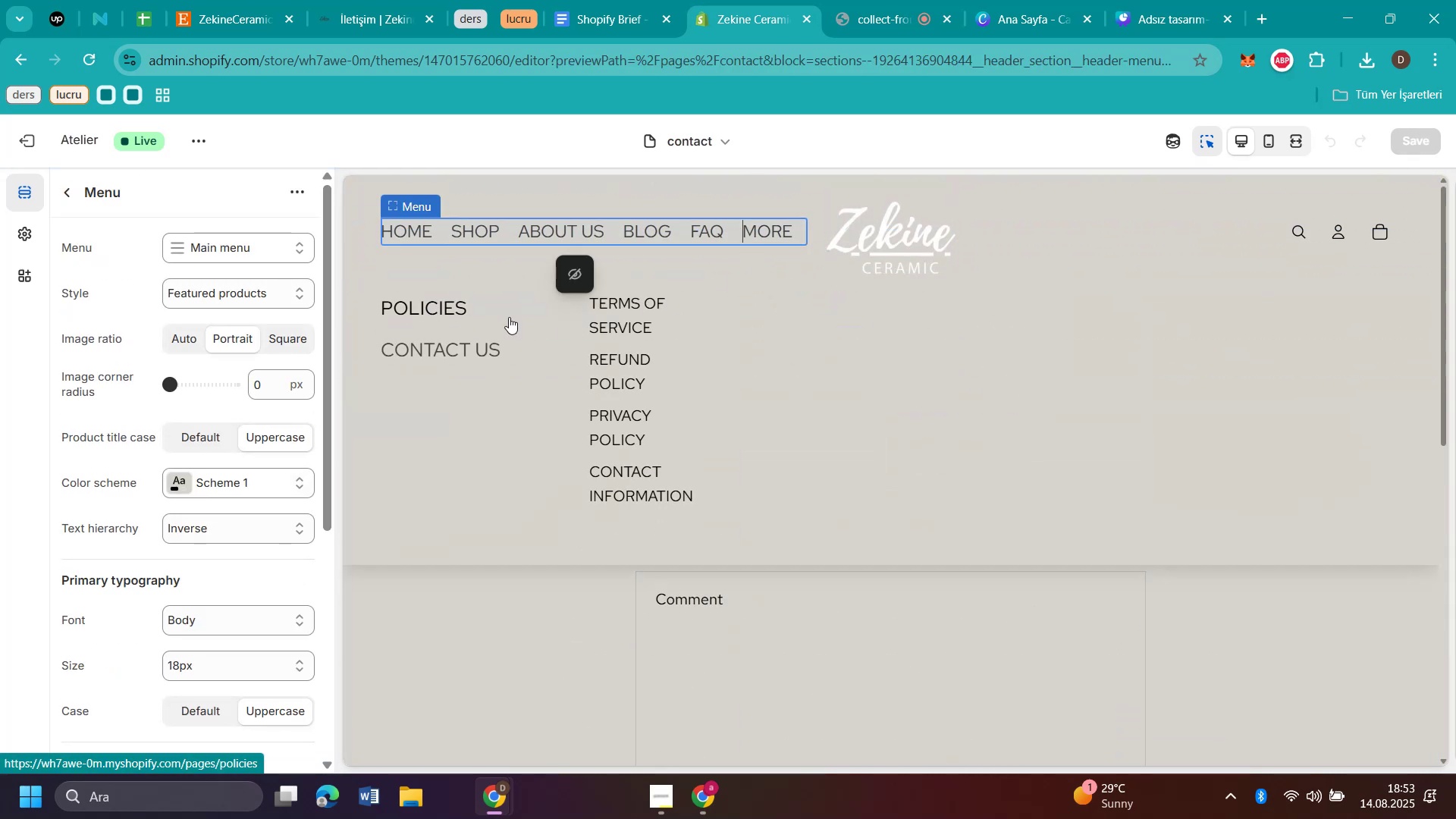 
left_click([586, 322])
 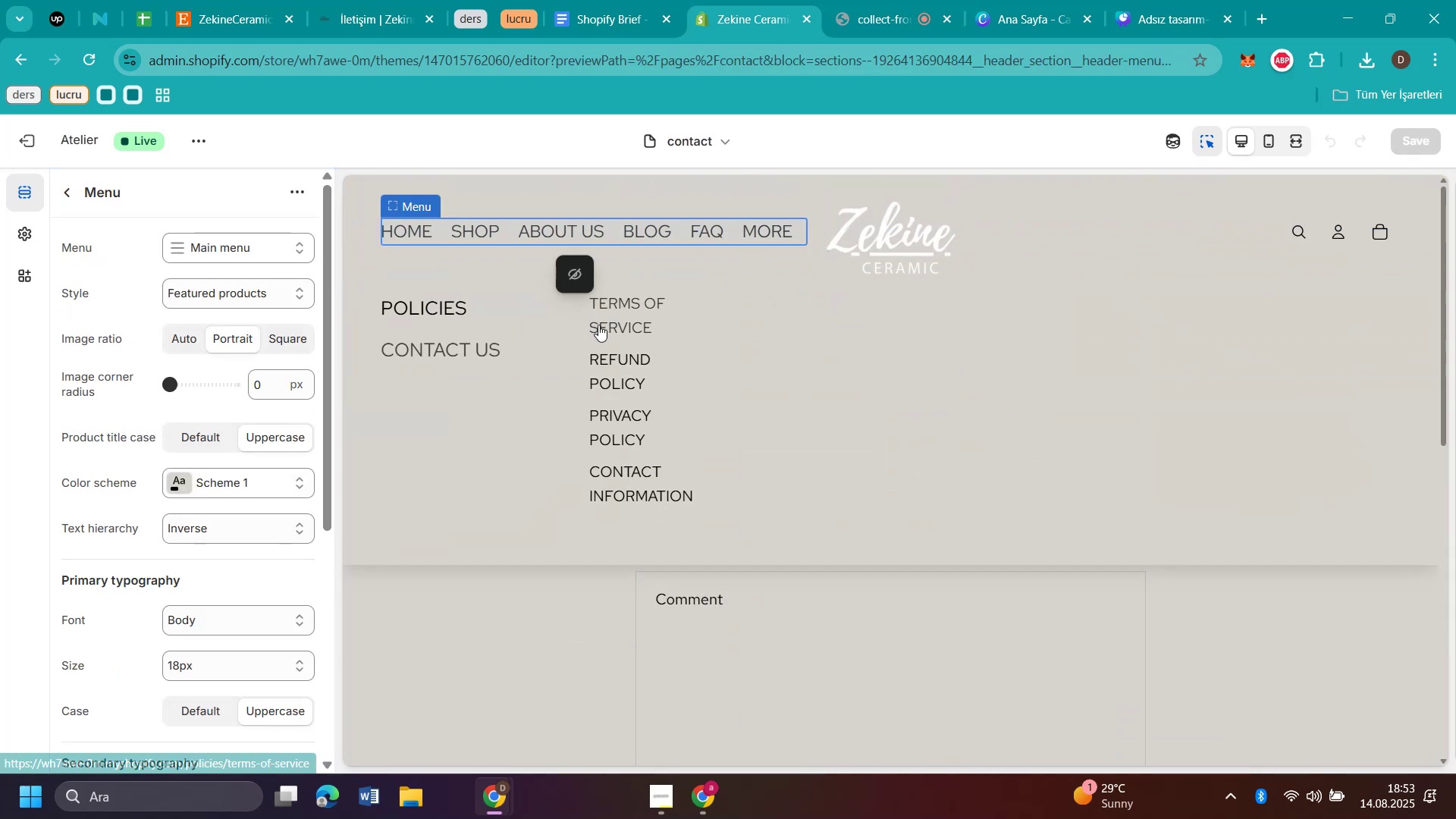 
left_click([598, 325])
 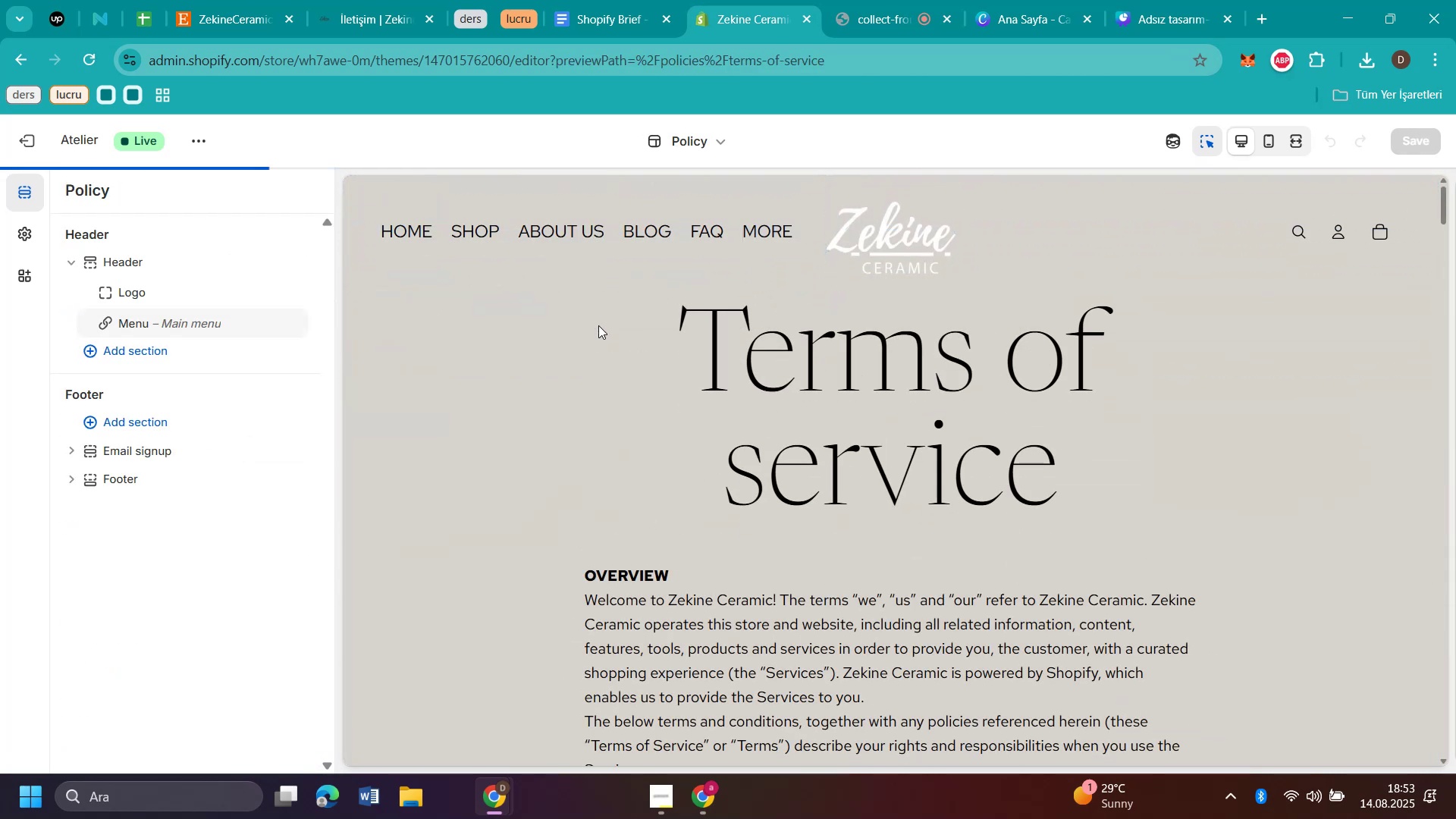 
scroll: coordinate [1203, 443], scroll_direction: down, amount: 68.0
 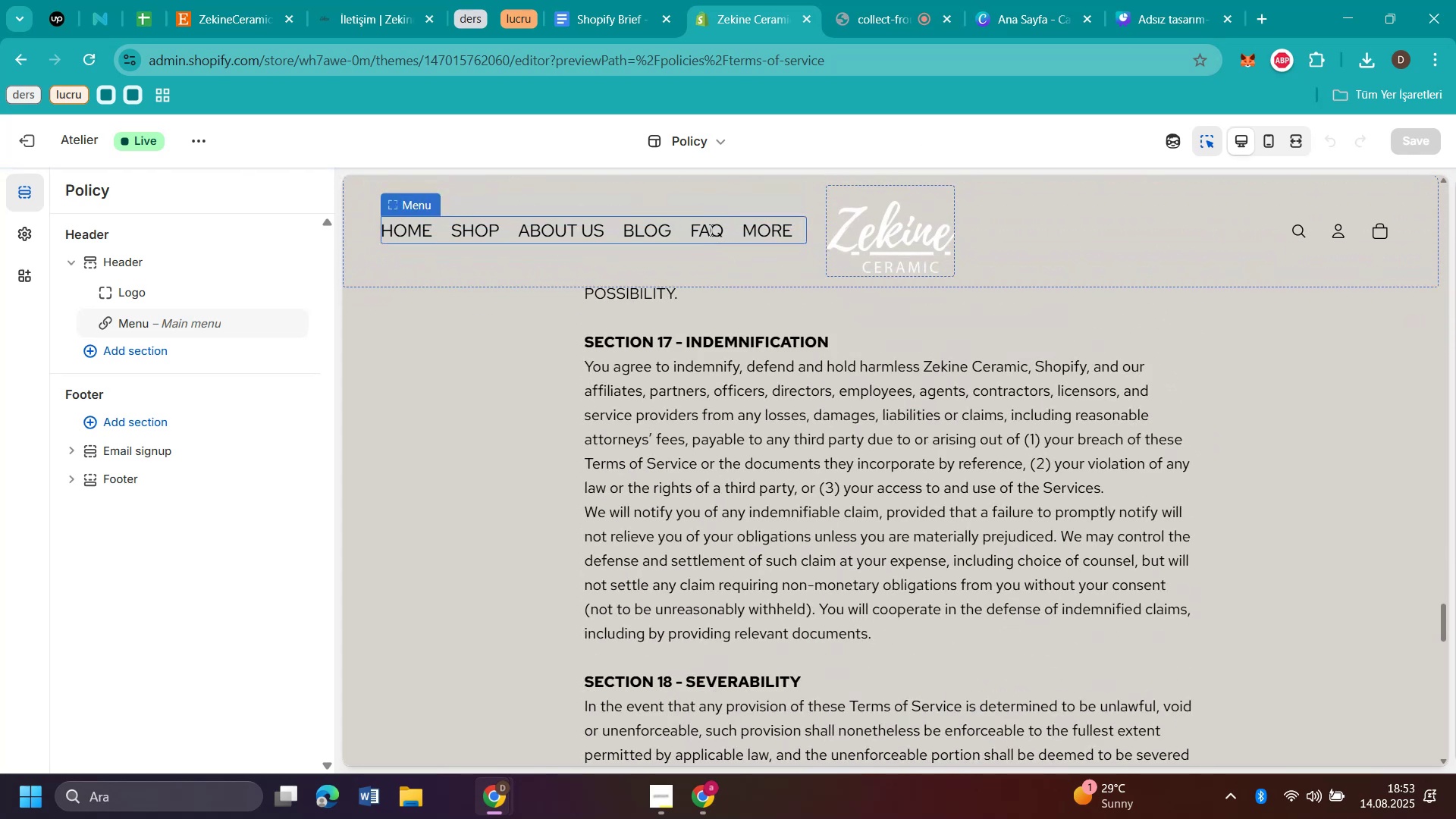 
left_click([710, 230])
 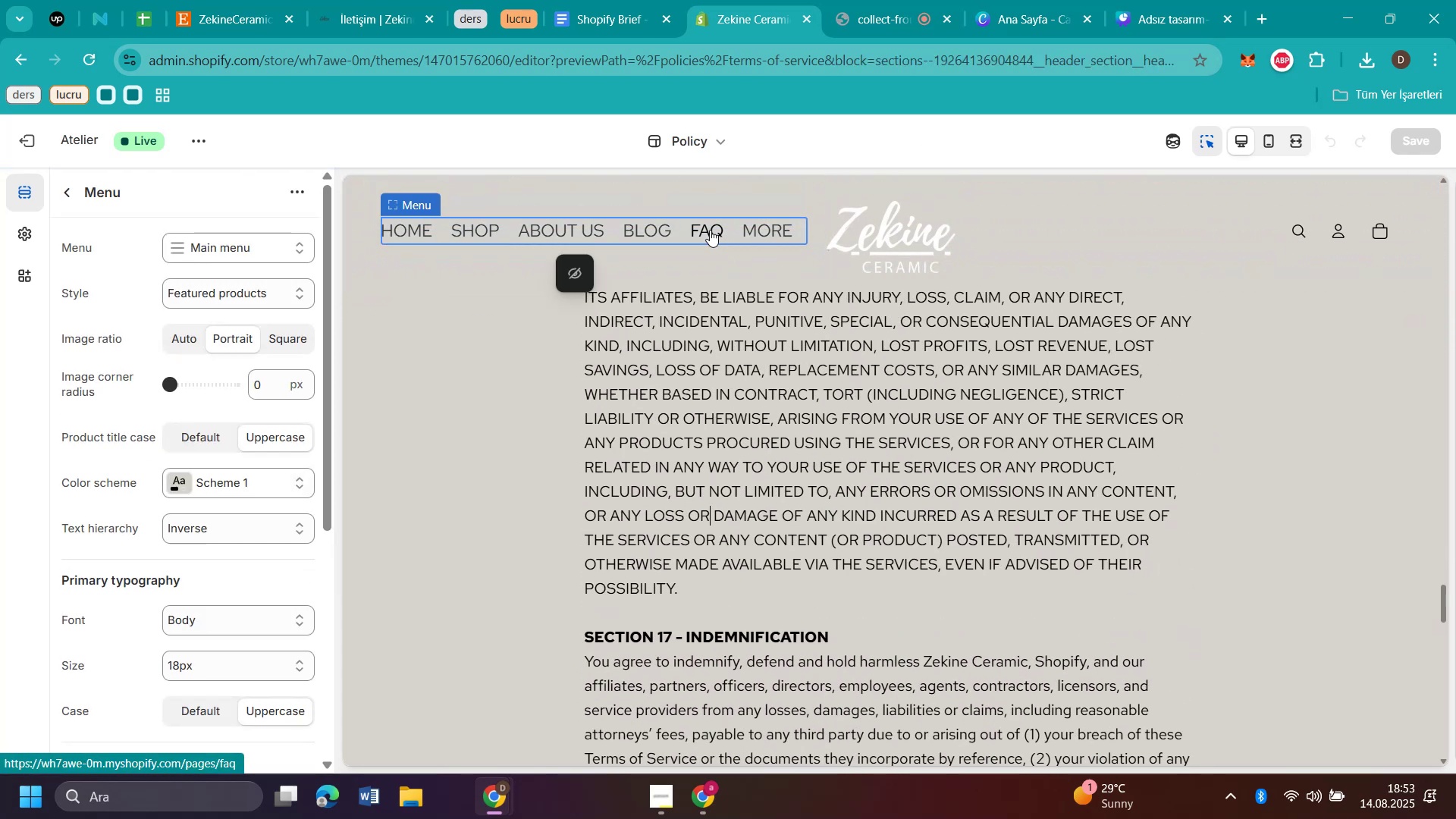 
left_click([710, 230])
 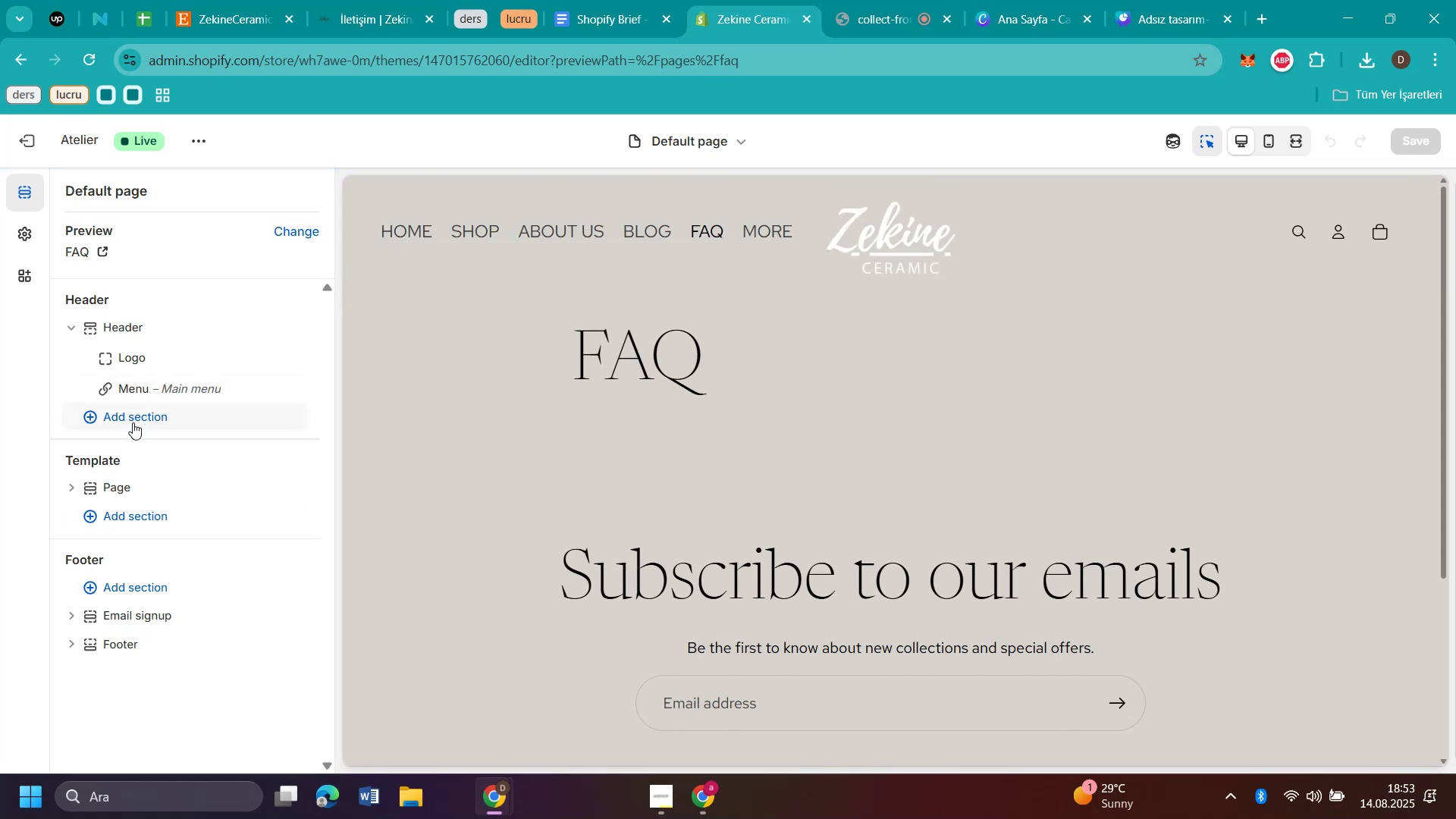 
left_click([137, 424])
 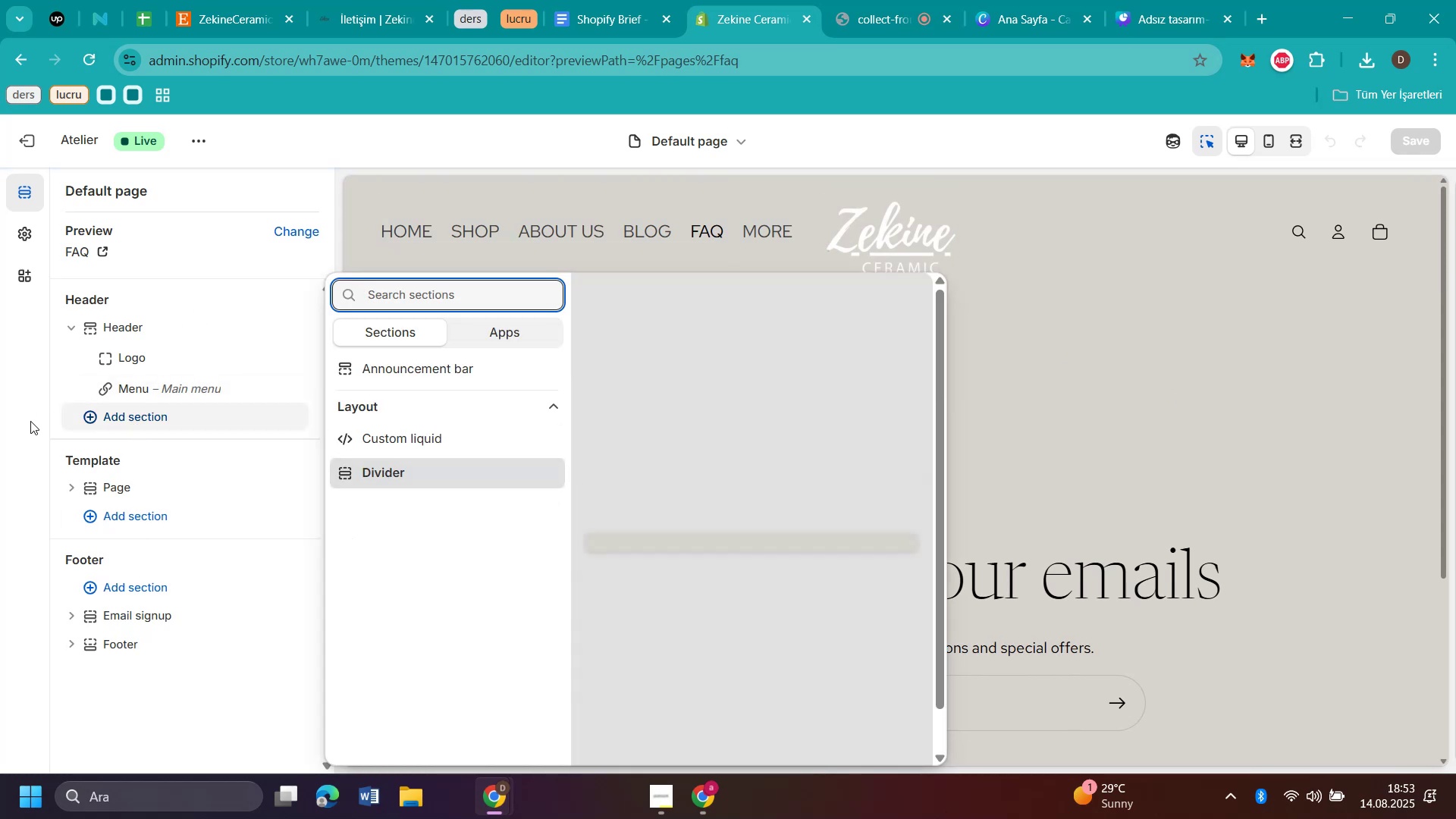 
left_click([131, 516])
 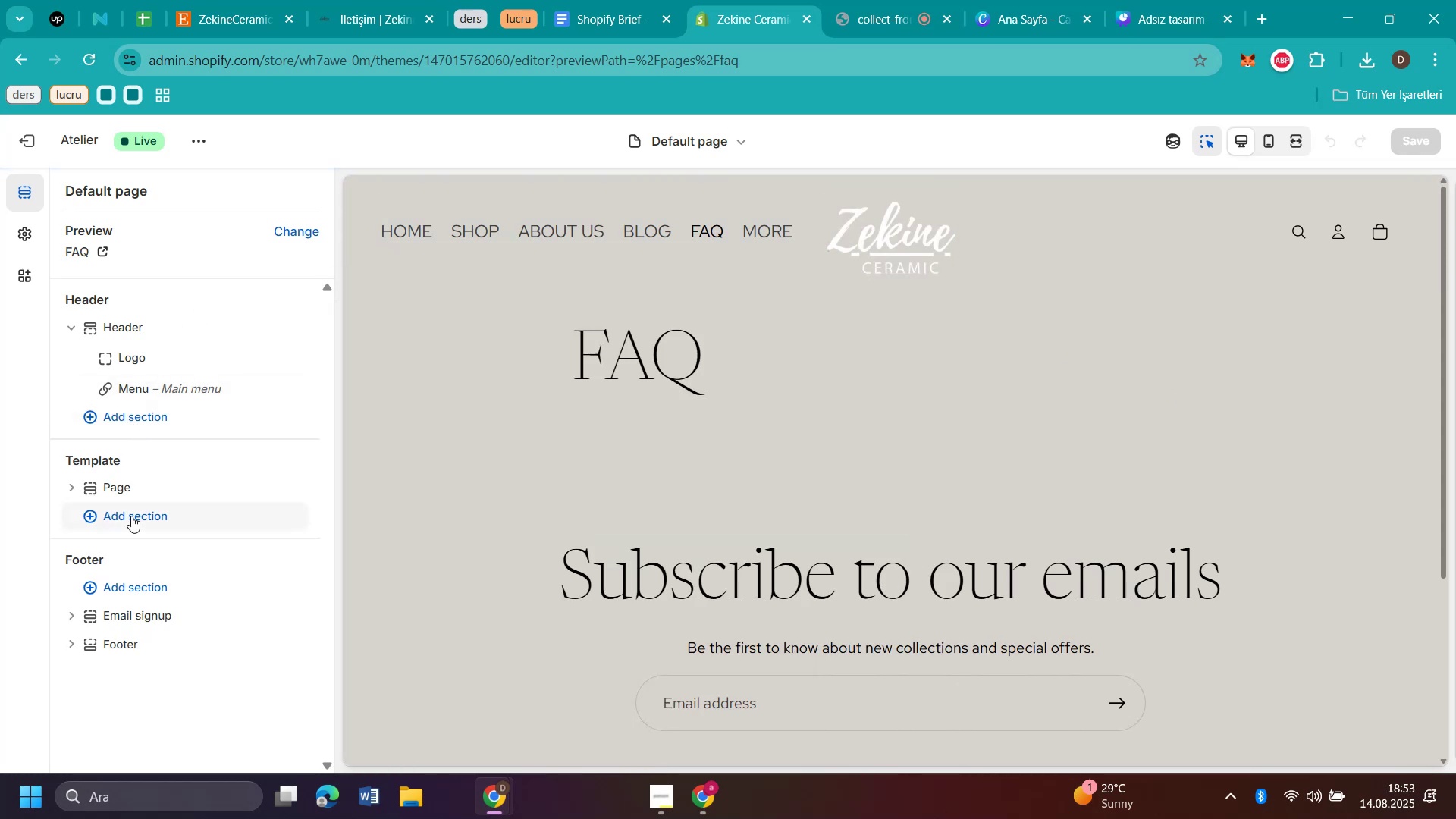 
left_click([131, 516])
 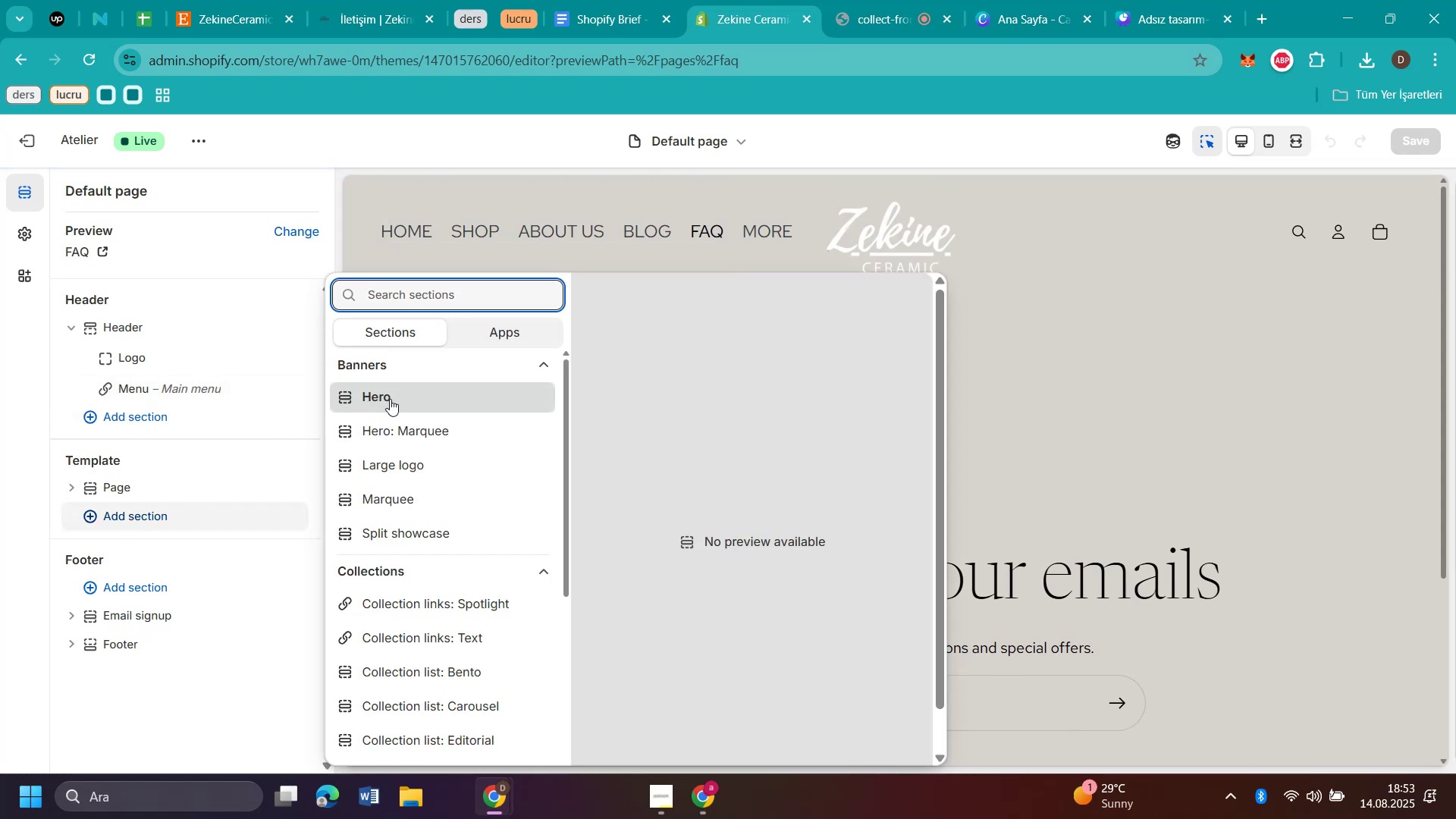 
scroll: coordinate [410, 582], scroll_direction: down, amount: 15.0
 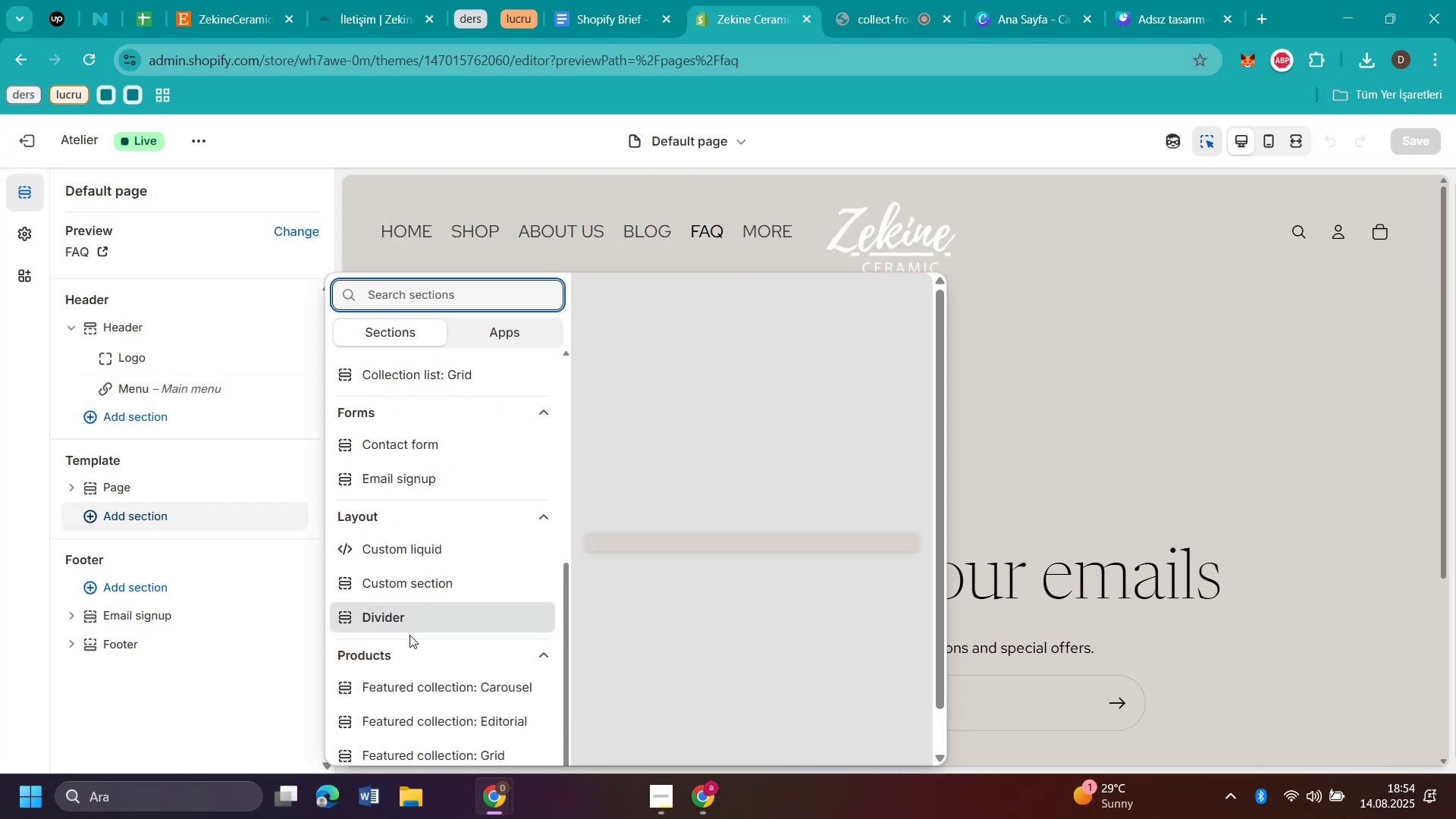 
scroll: coordinate [425, 390], scroll_direction: up, amount: 6.0
 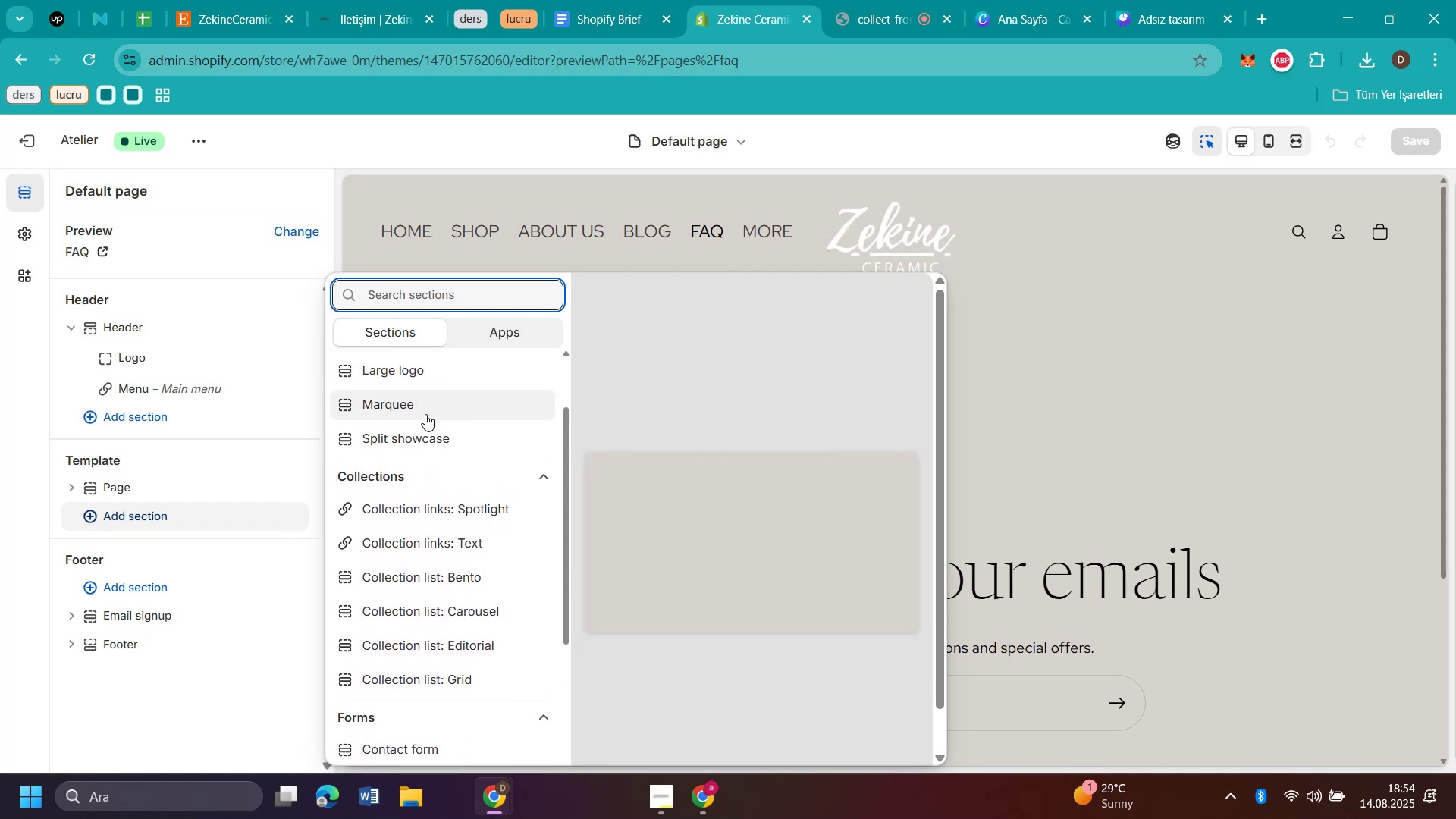 
scroll: coordinate [462, 535], scroll_direction: down, amount: 27.0
 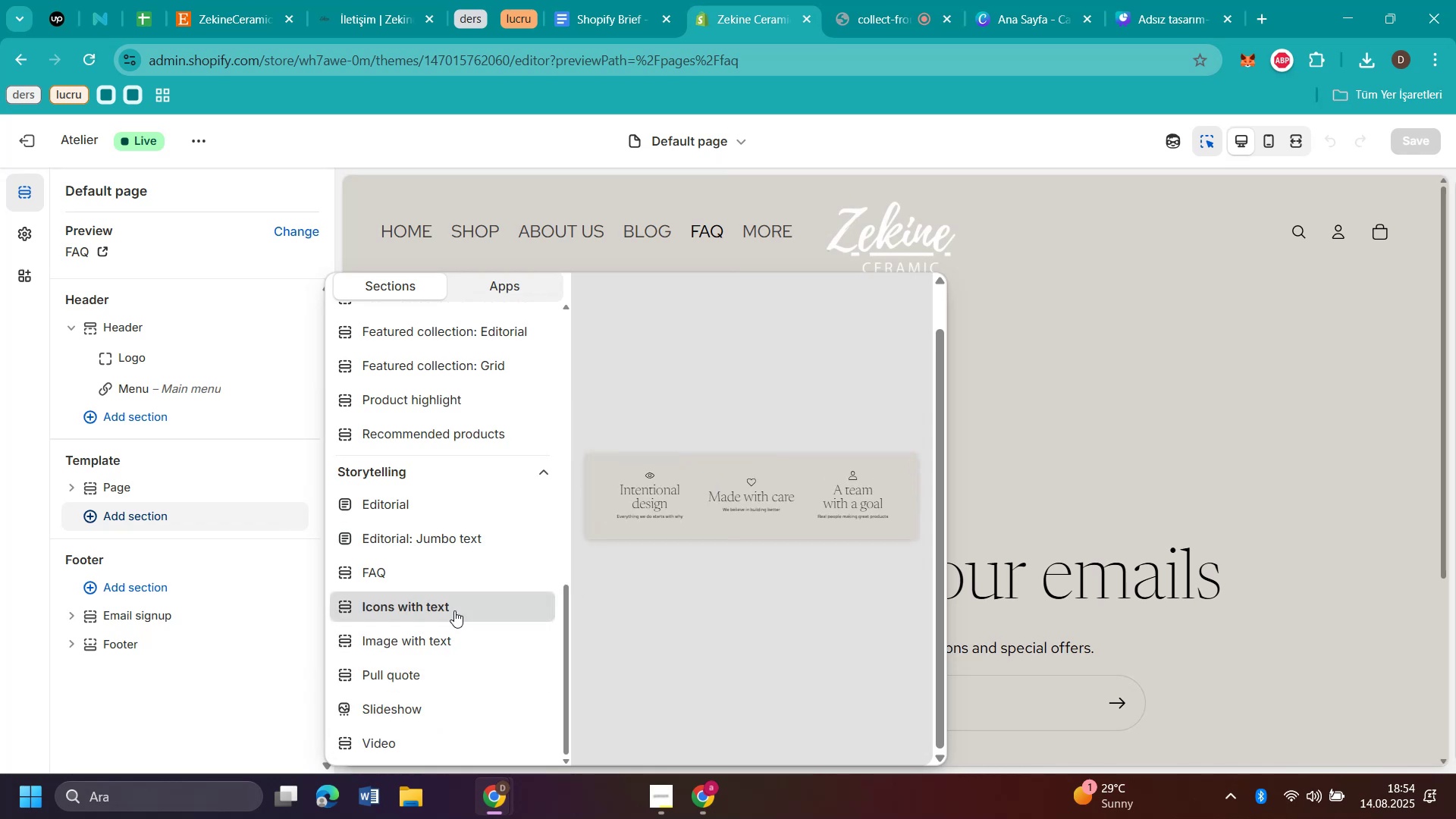 
left_click([444, 578])
 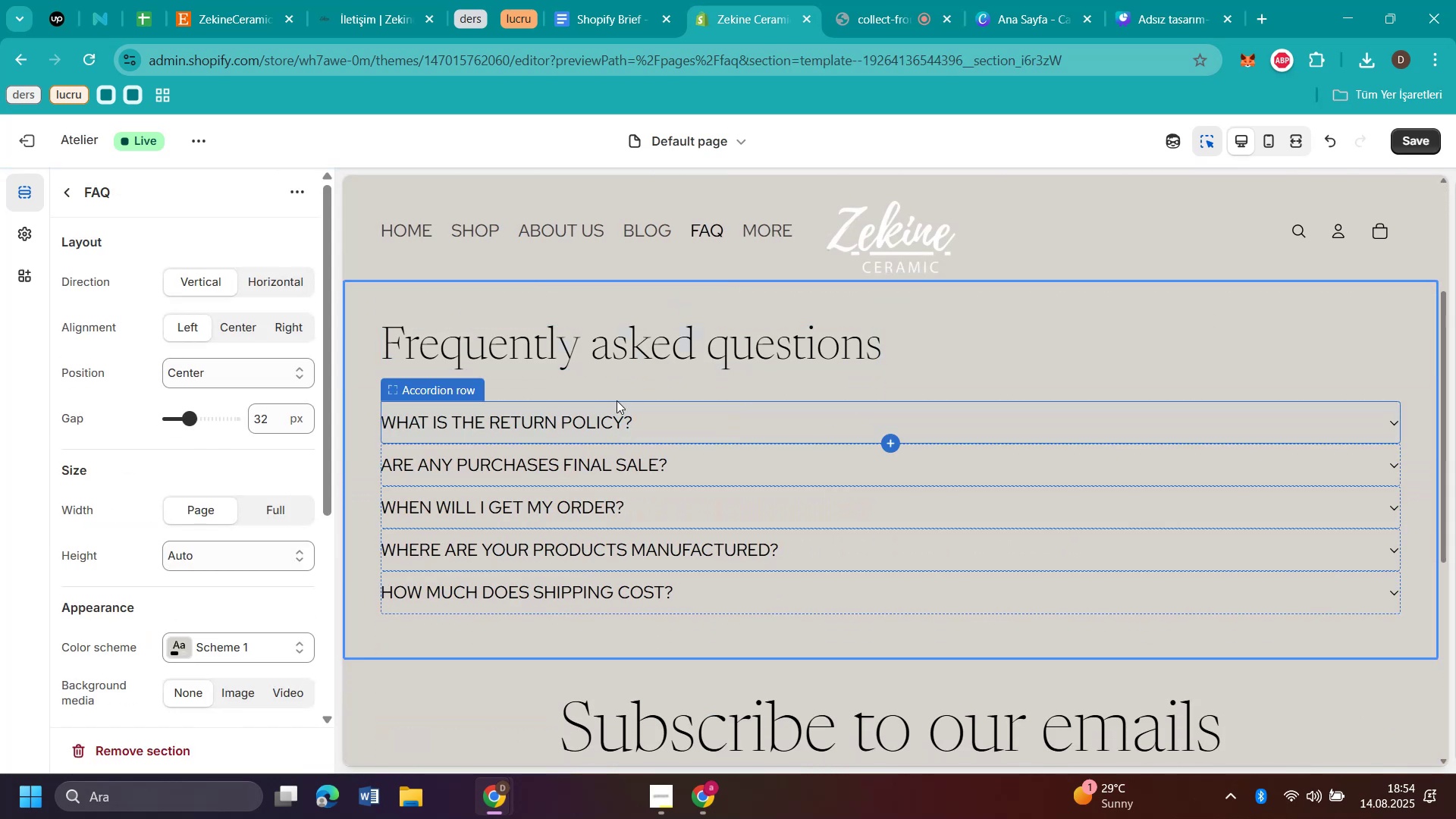 
left_click([852, 341])
 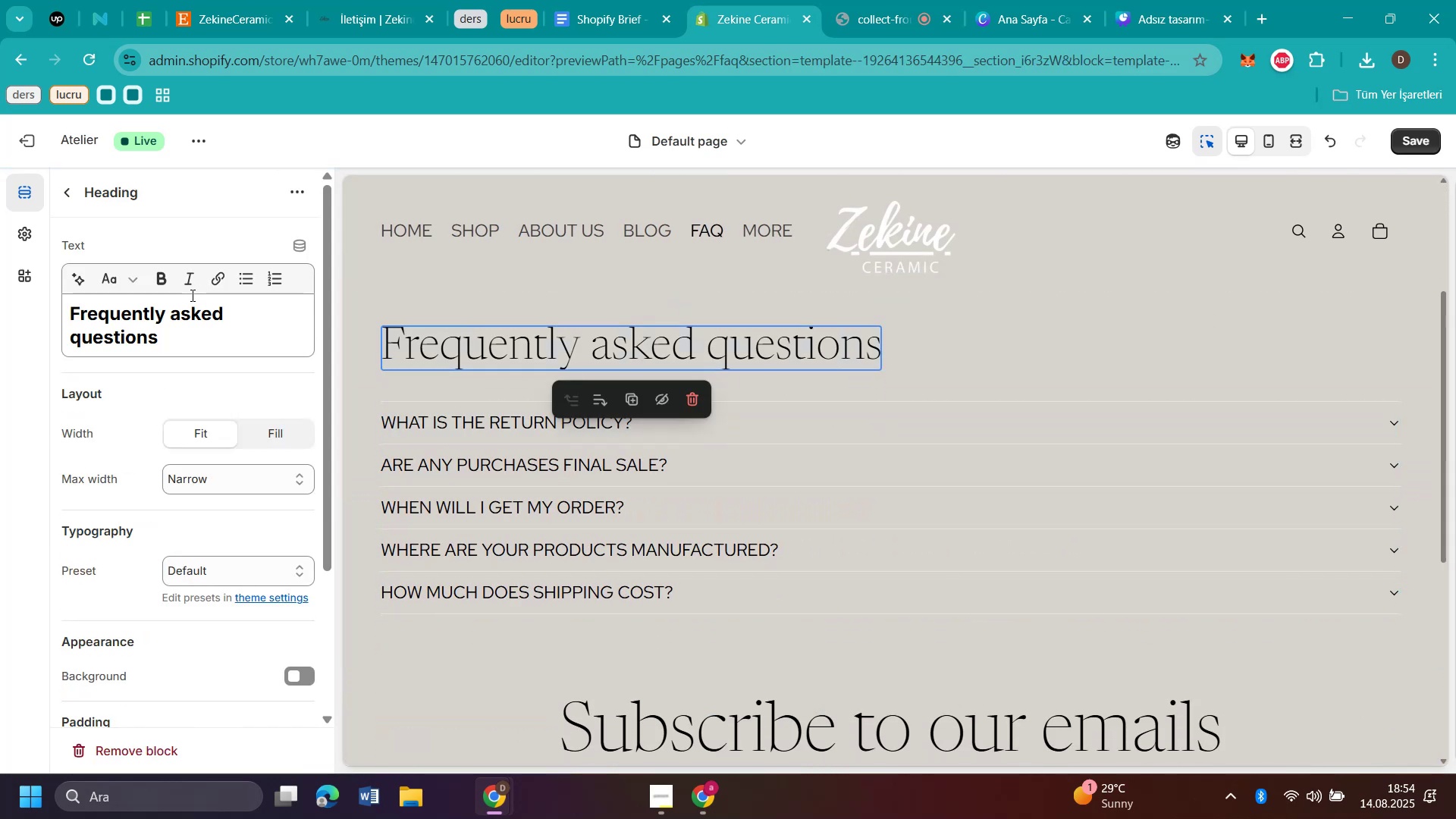 
left_click_drag(start_coordinate=[209, 339], to_coordinate=[0, 312])
 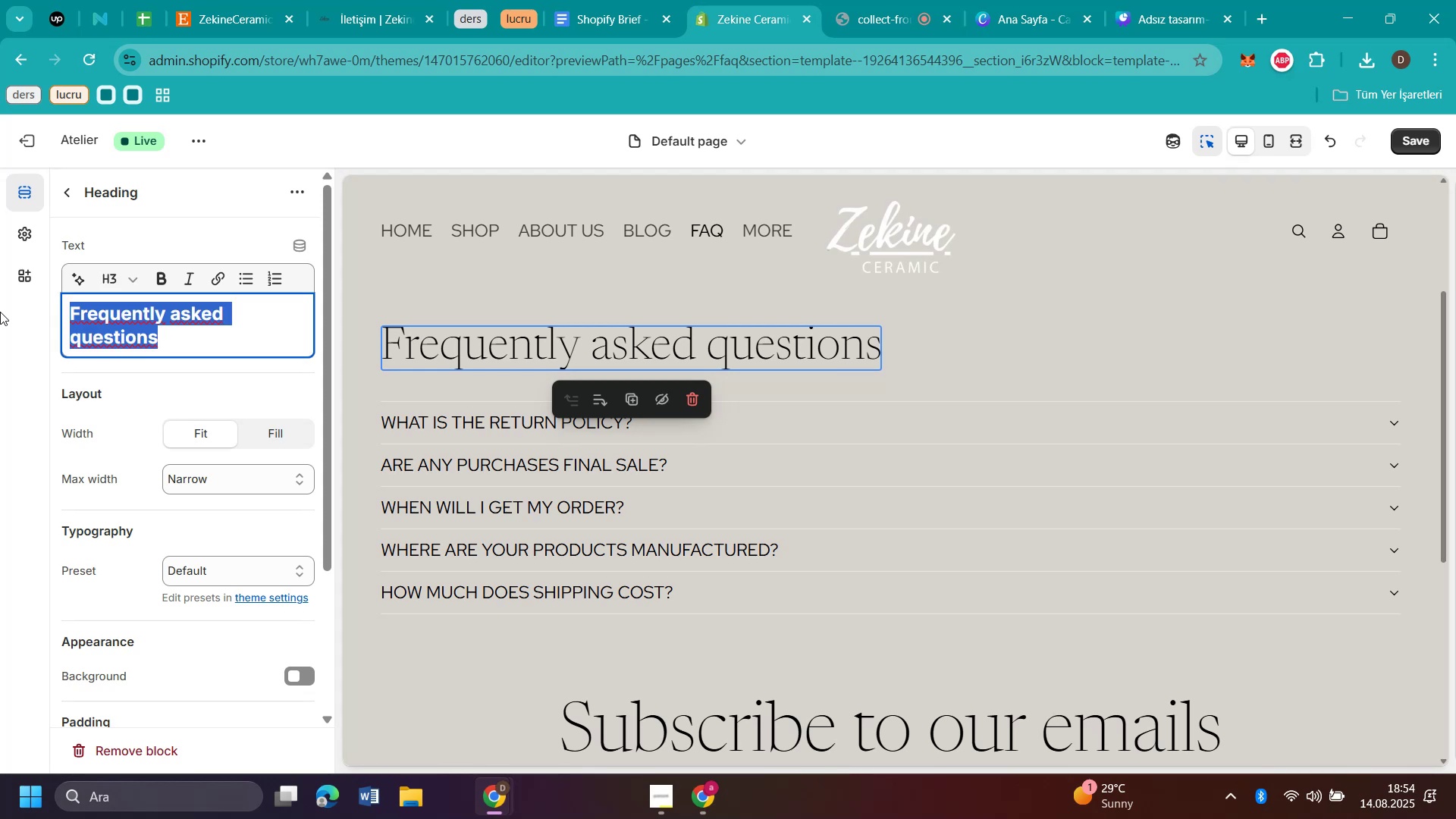 
key(Backspace)
 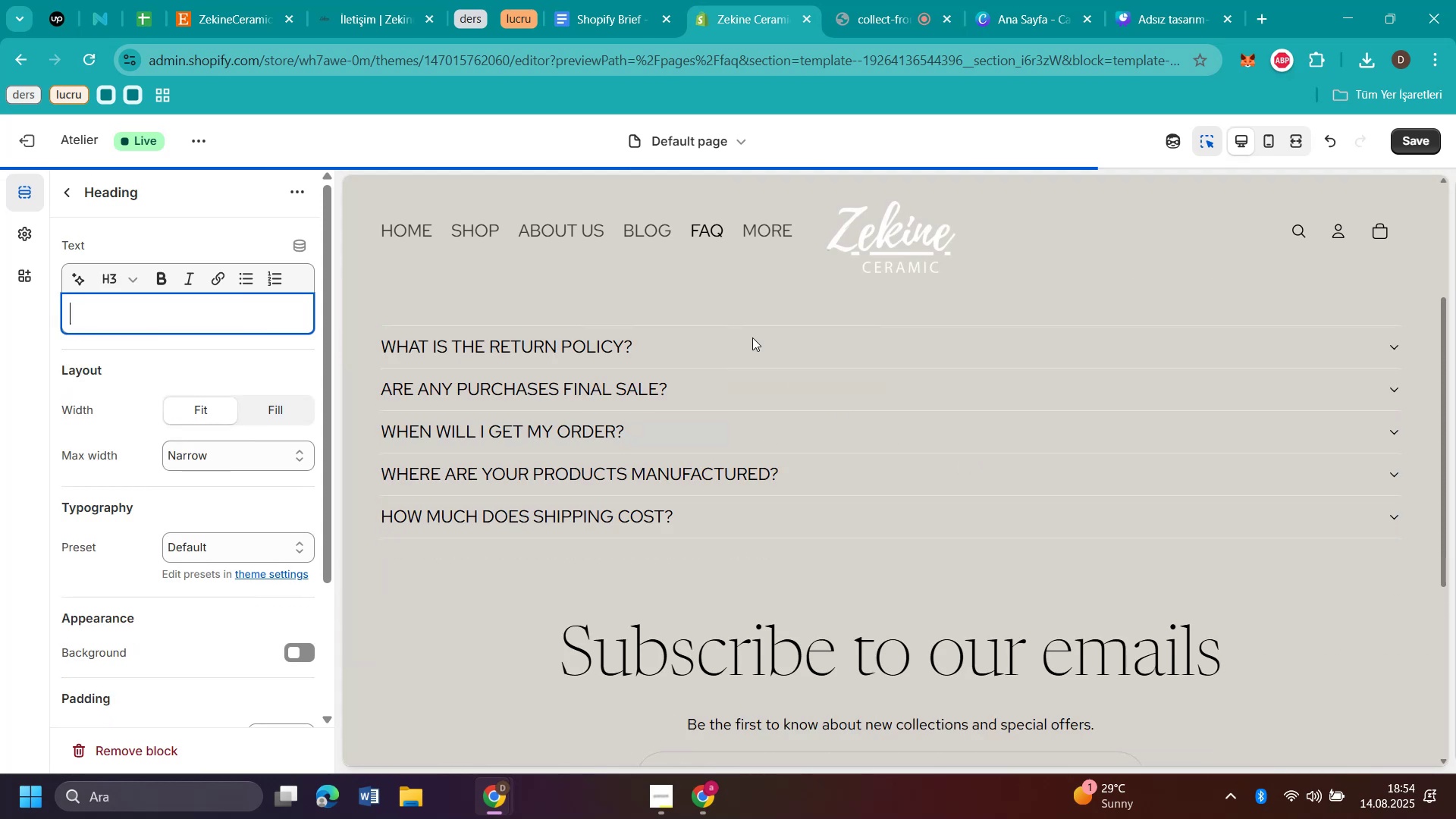 
scroll: coordinate [871, 333], scroll_direction: up, amount: 4.0
 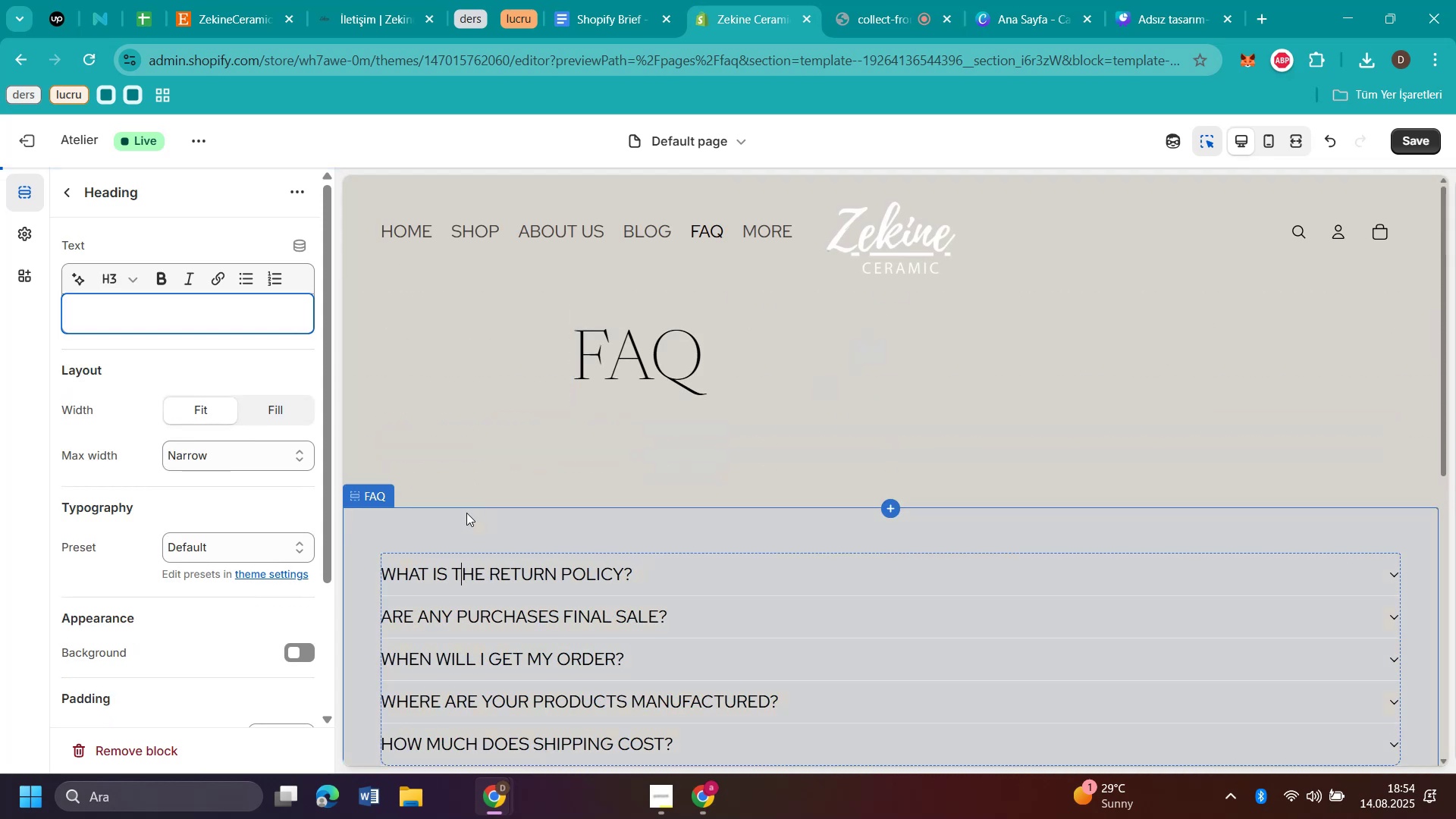 
scroll: coordinate [258, 543], scroll_direction: down, amount: 5.0
 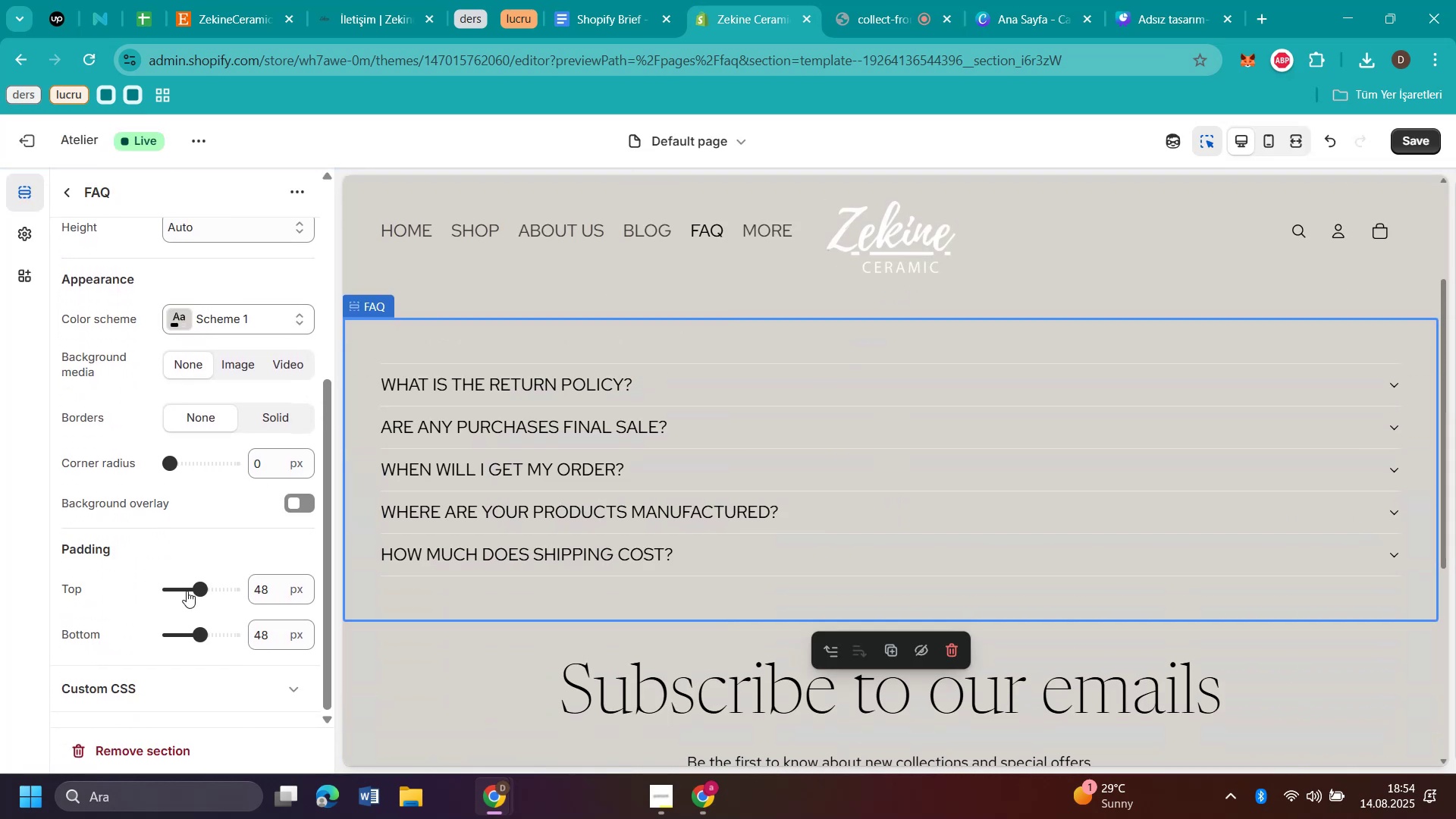 
left_click_drag(start_coordinate=[199, 588], to_coordinate=[0, 603])
 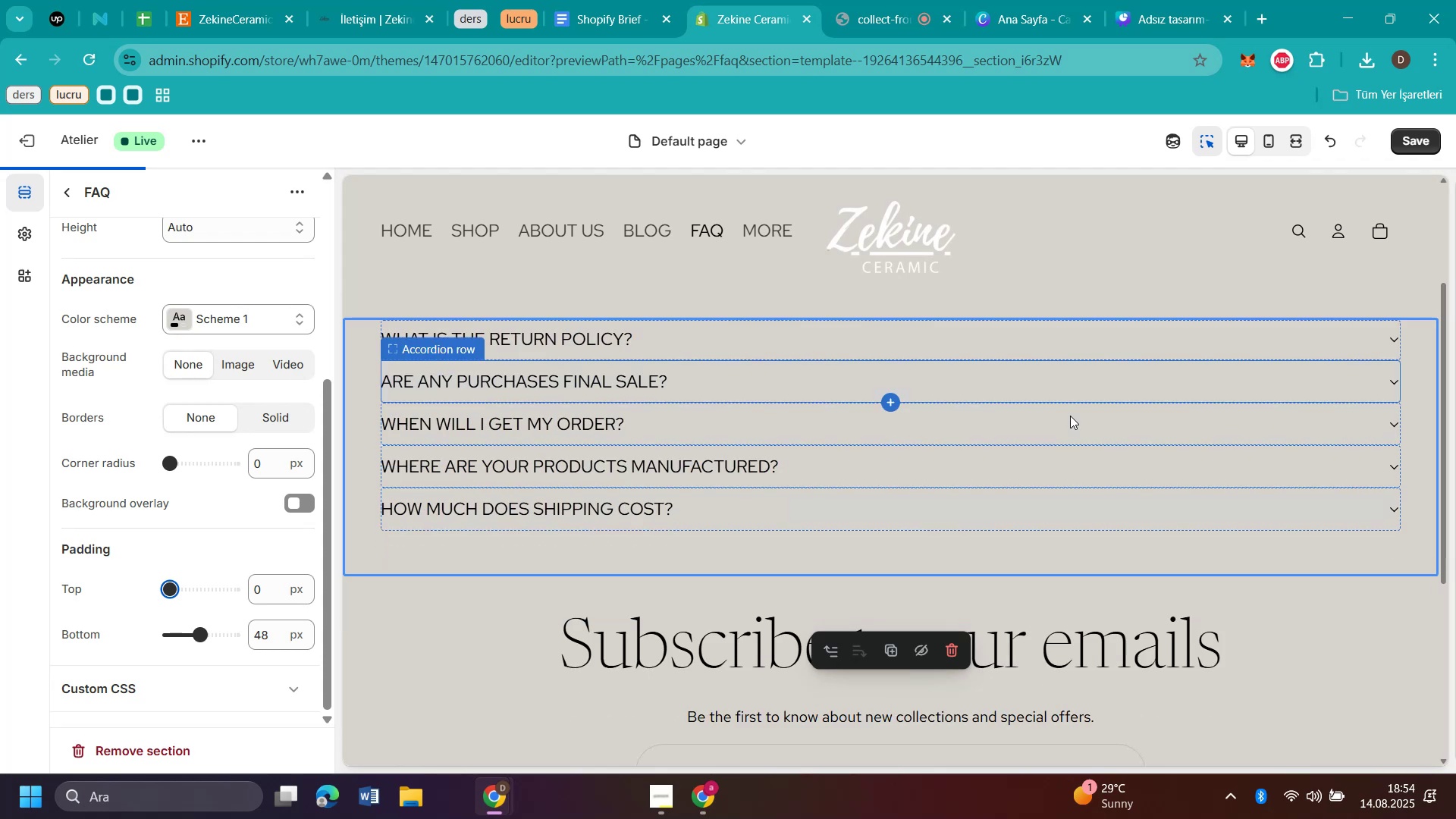 
scroll: coordinate [1070, 416], scroll_direction: up, amount: 3.0
 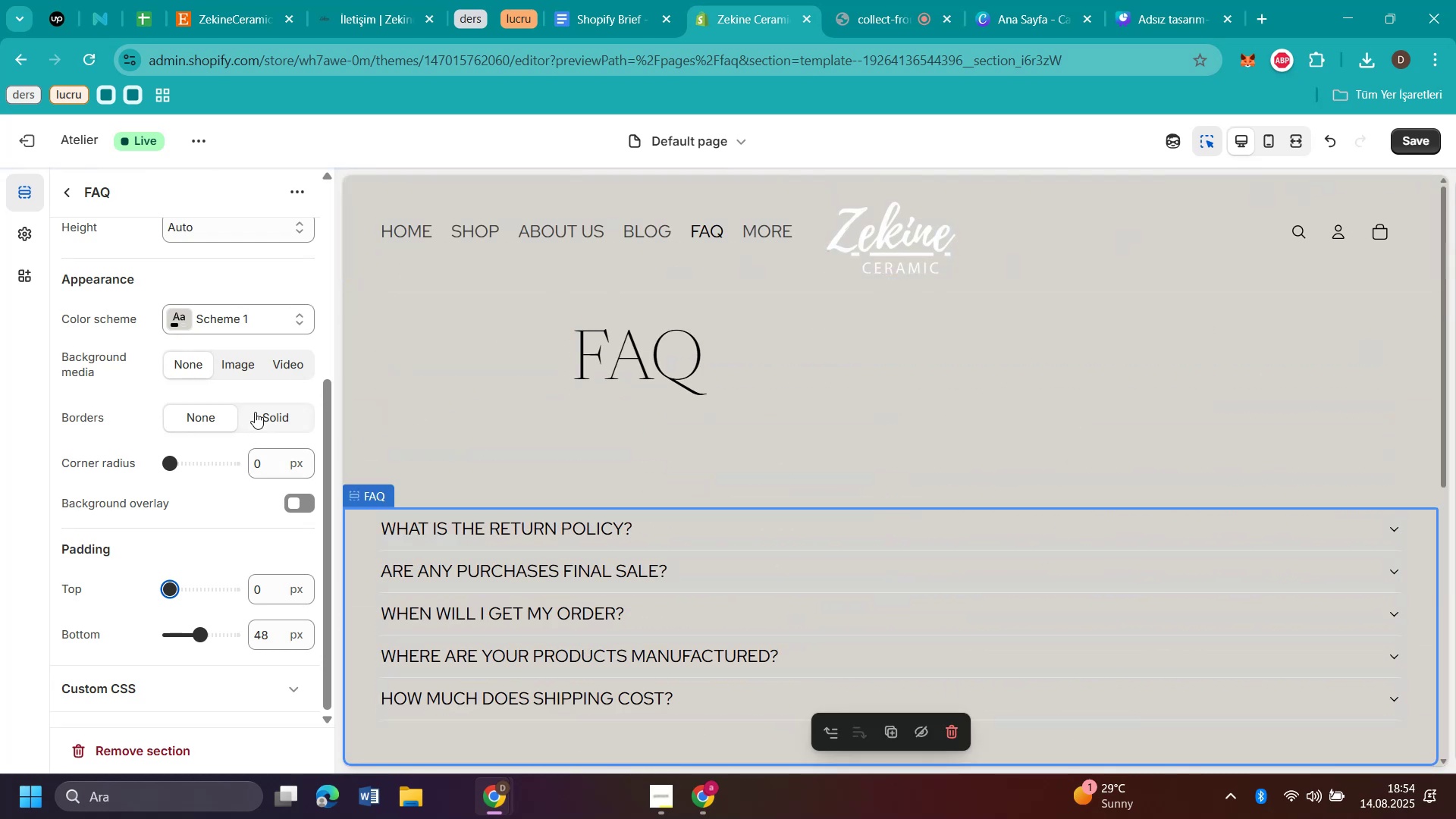 
left_click([255, 412])
 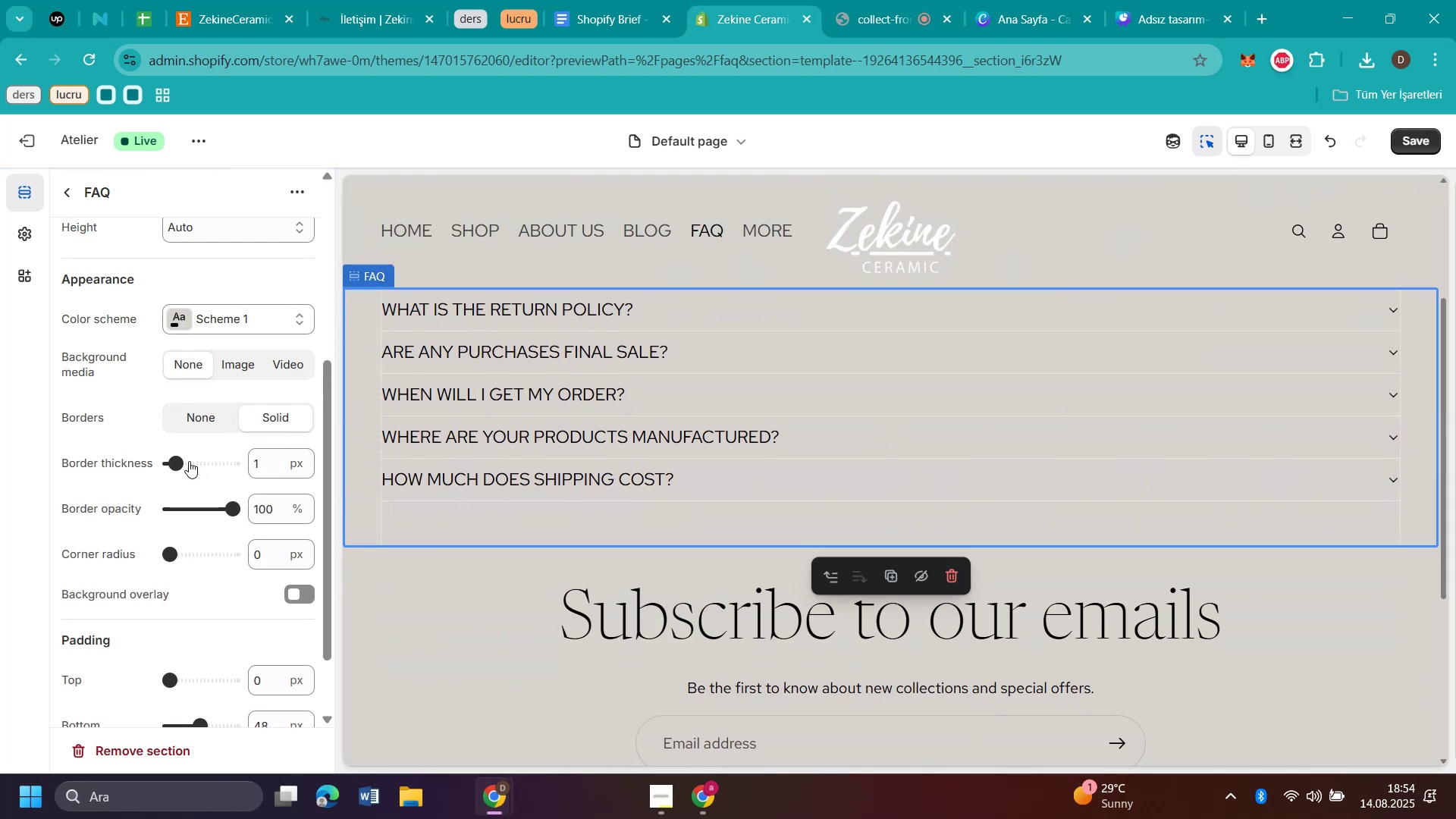 
left_click([187, 461])
 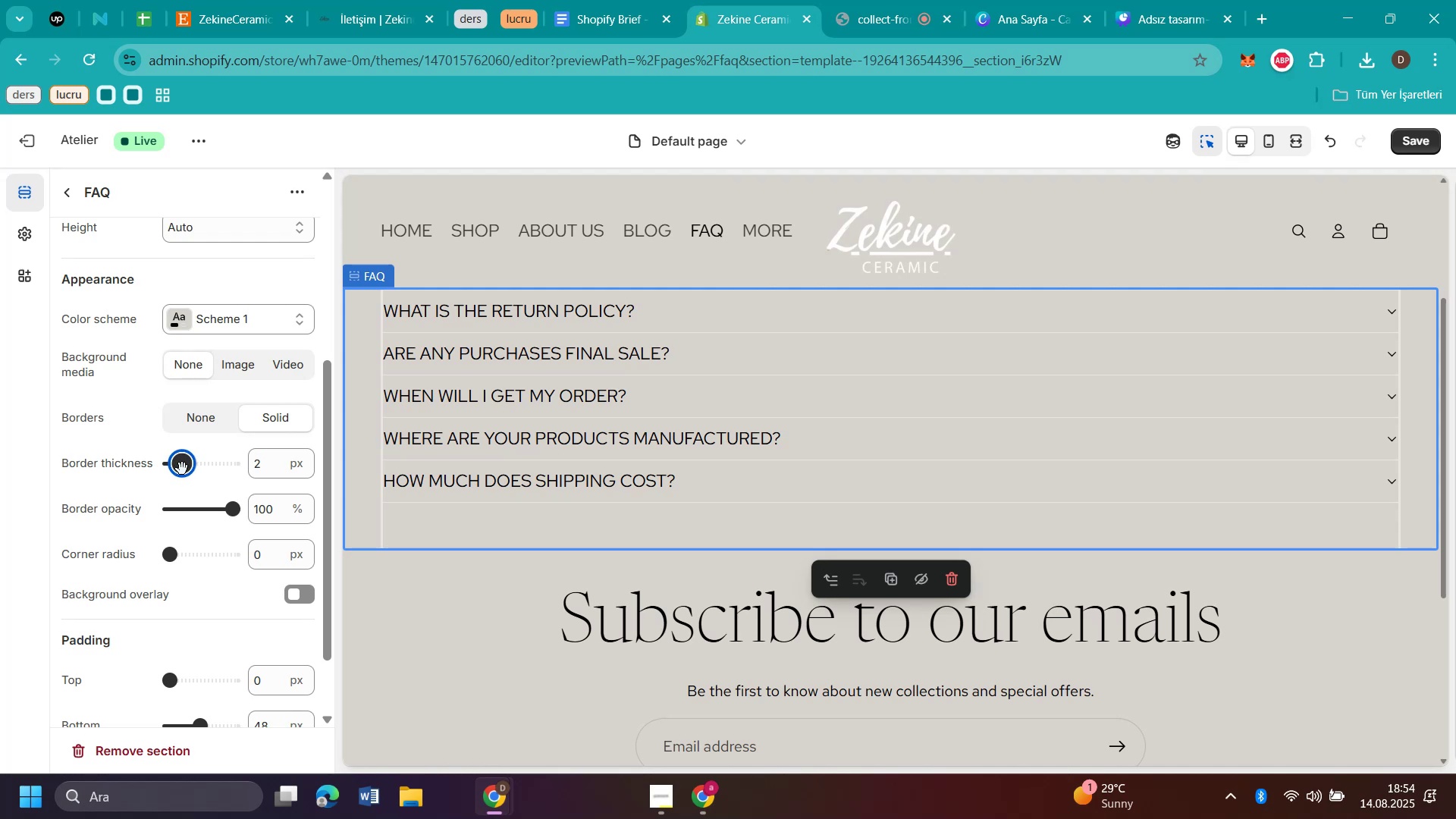 
wait(5.22)
 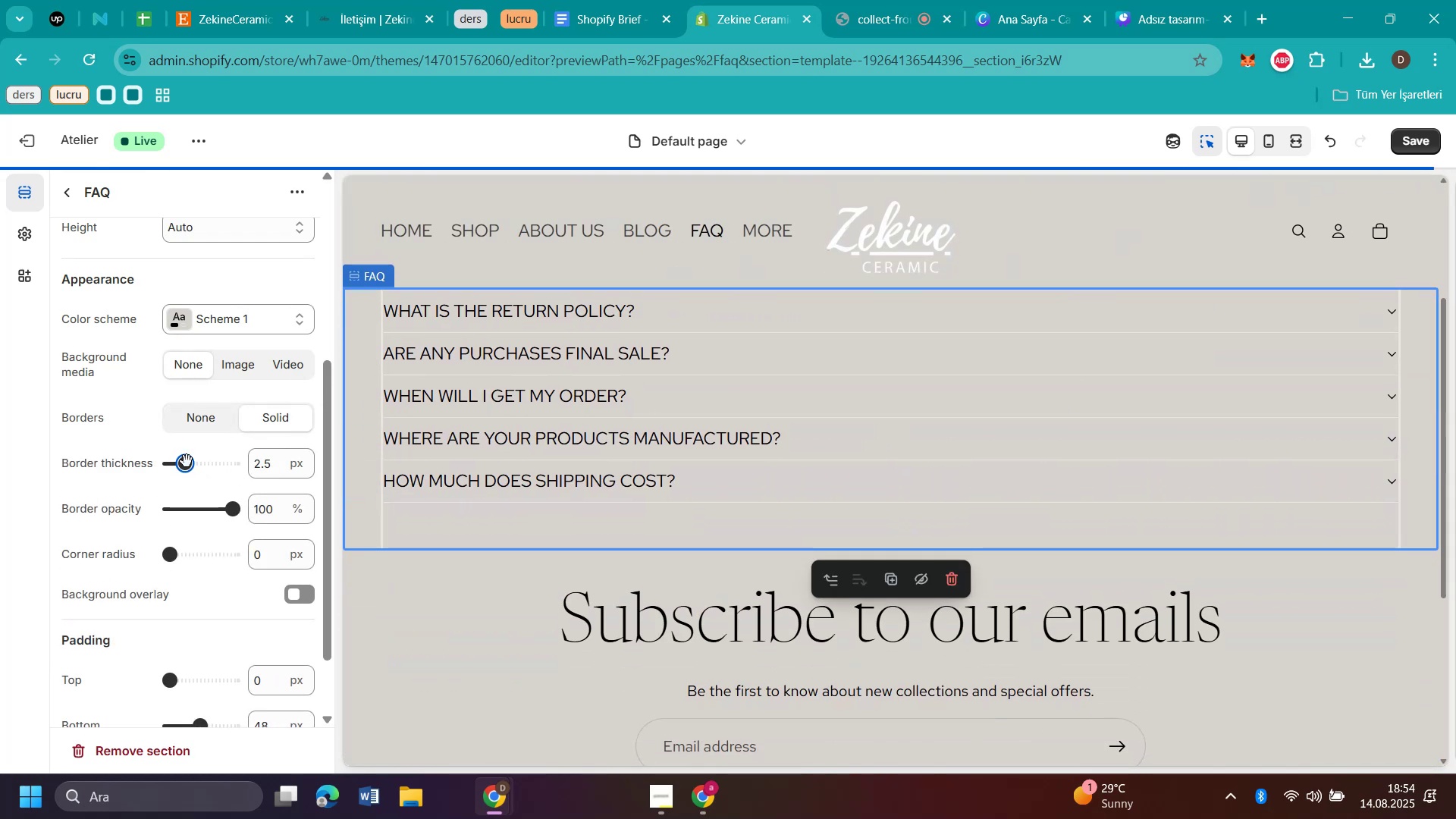 
scroll: coordinate [886, 406], scroll_direction: up, amount: 7.0
 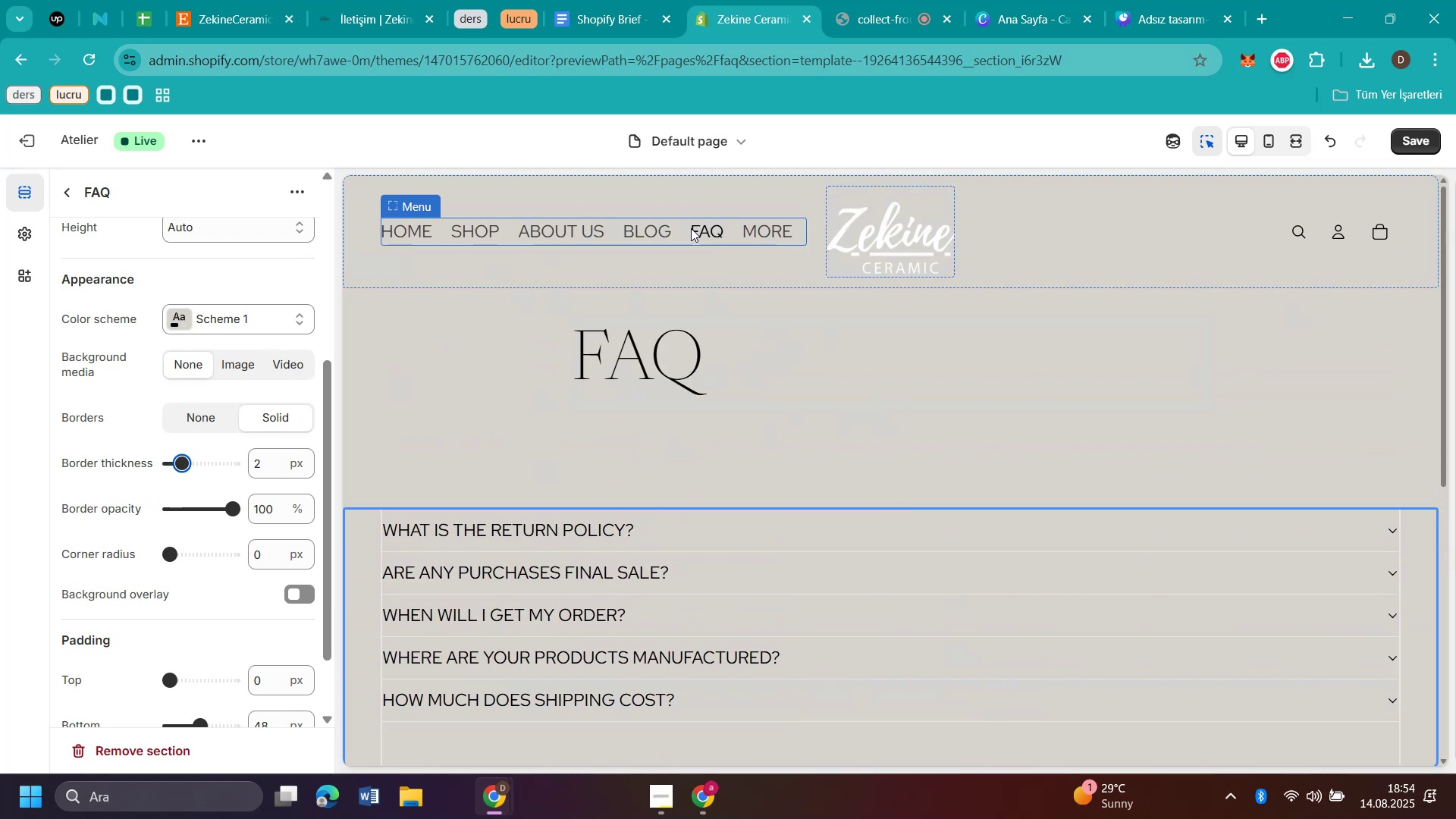 
left_click([662, 225])
 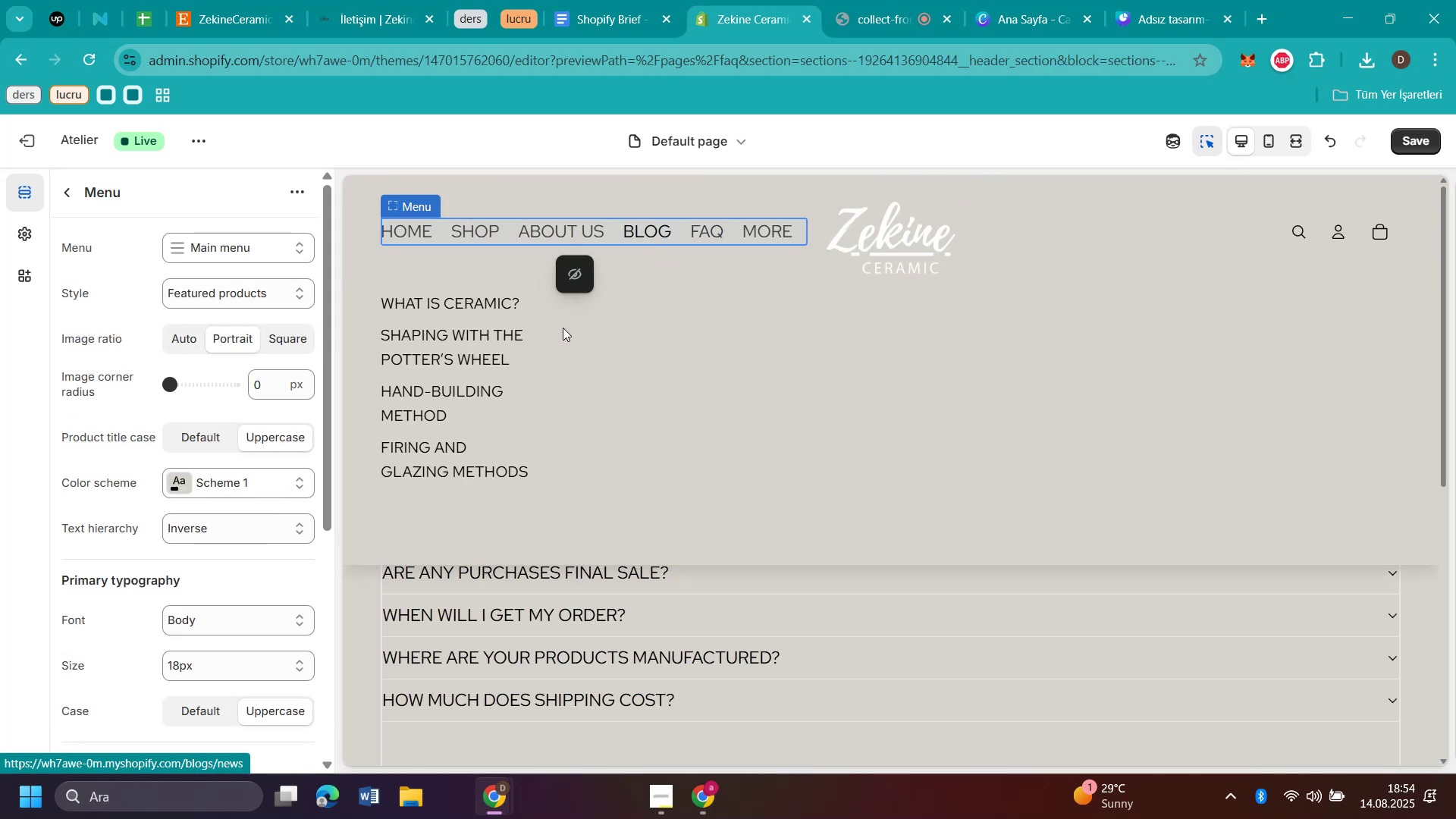 
left_click([490, 310])
 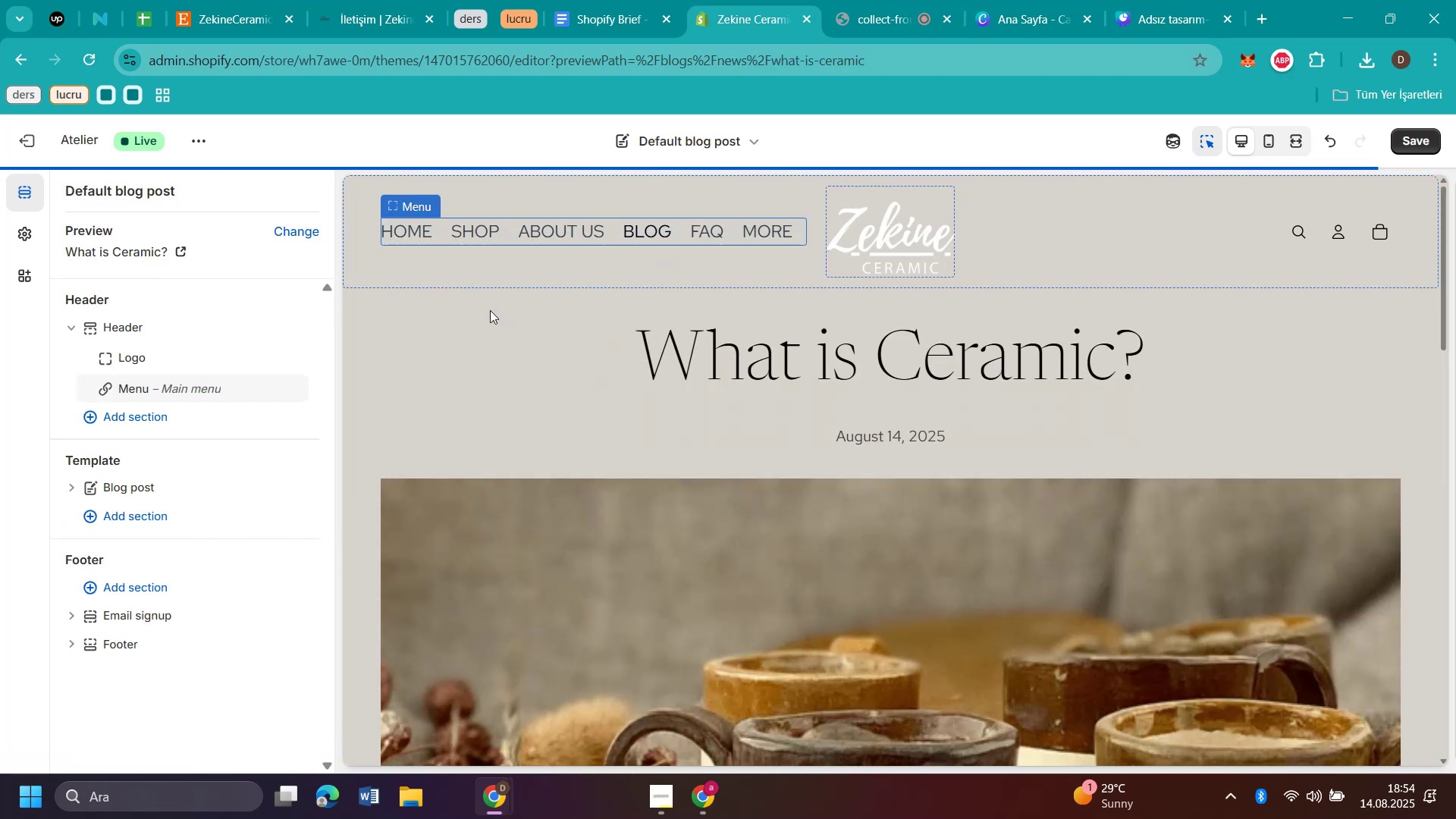 
scroll: coordinate [952, 403], scroll_direction: down, amount: 15.0
 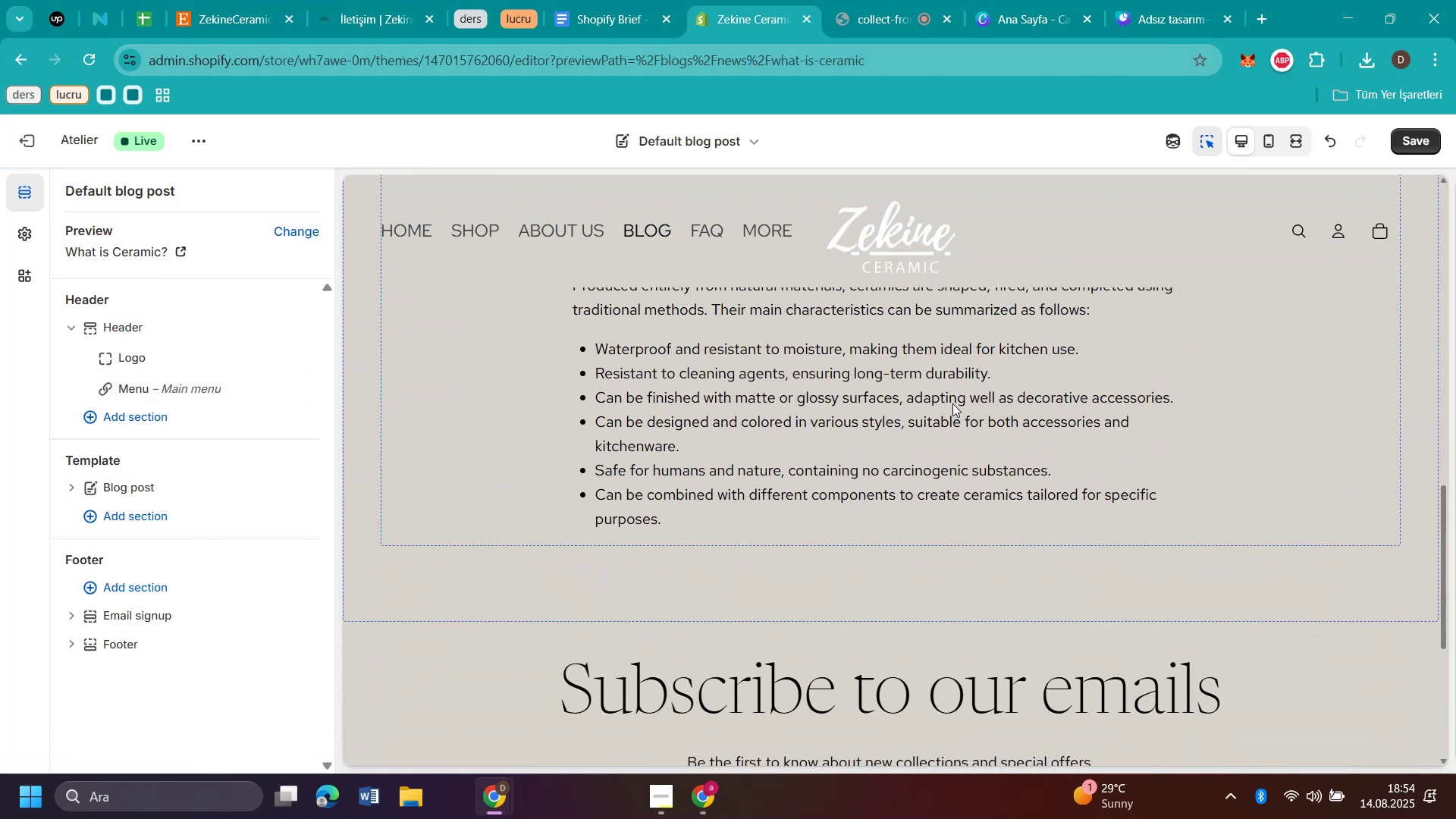 
scroll: coordinate [952, 403], scroll_direction: up, amount: 14.0
 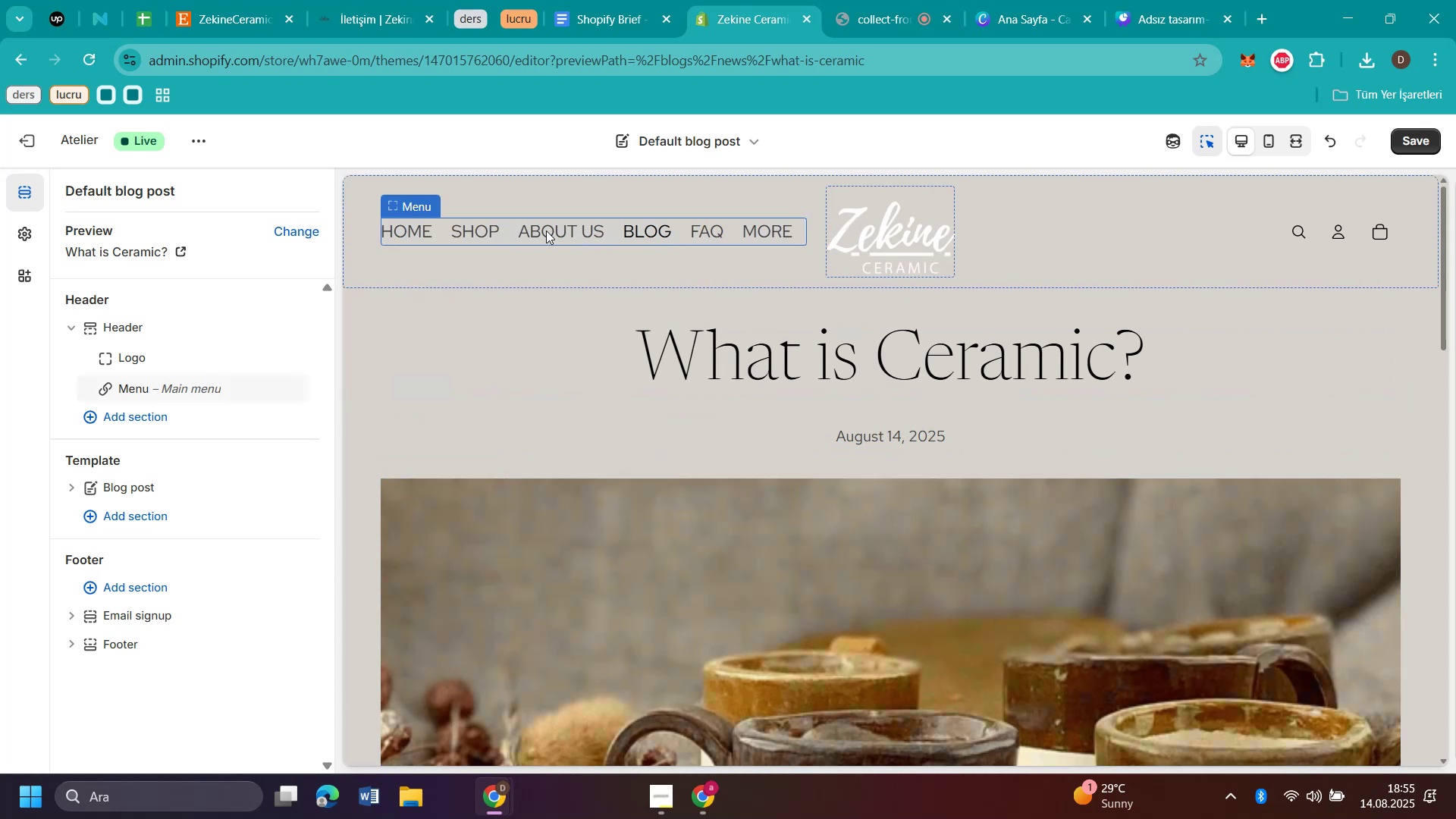 
left_click([652, 231])
 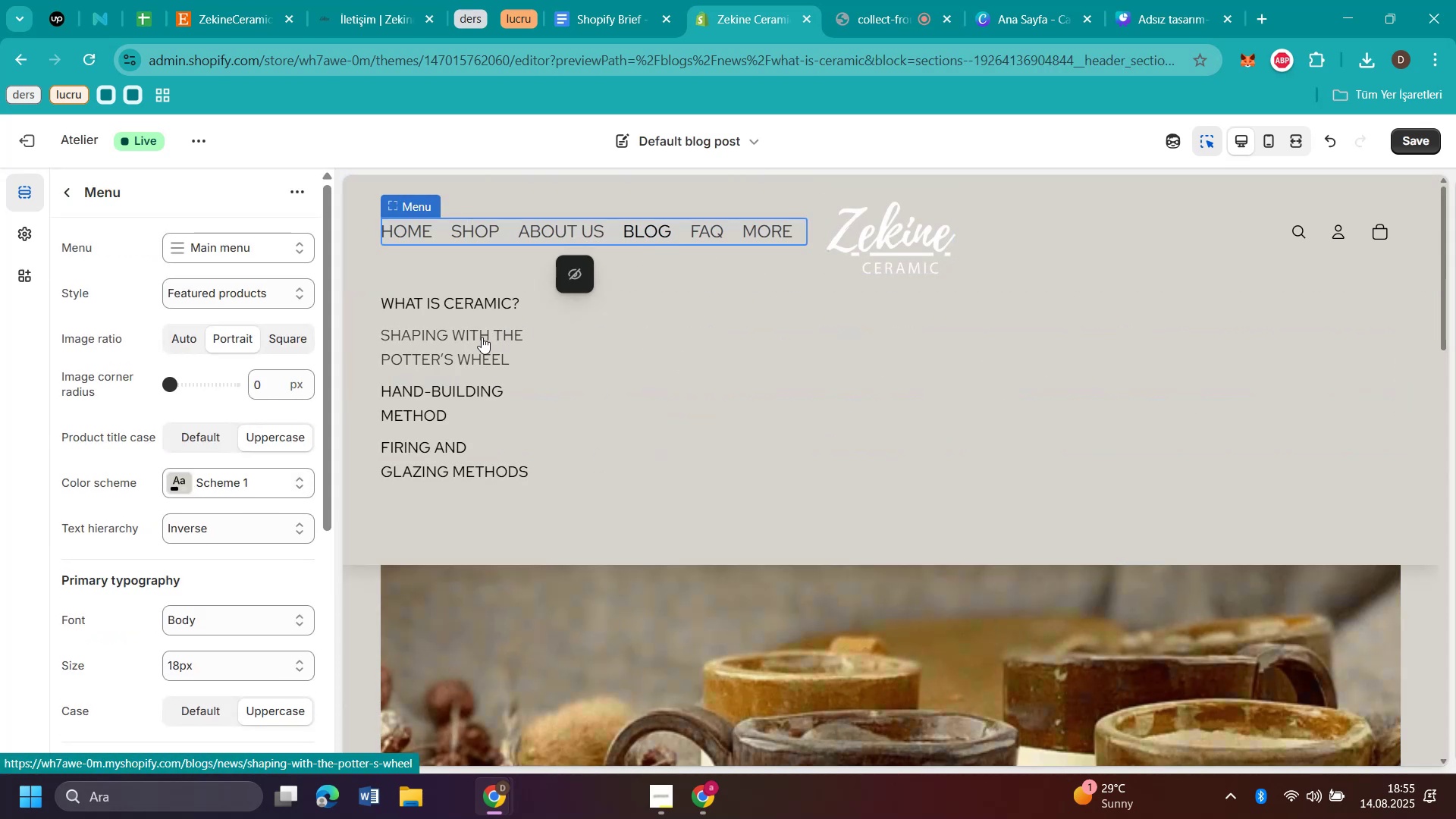 
left_click([474, 328])
 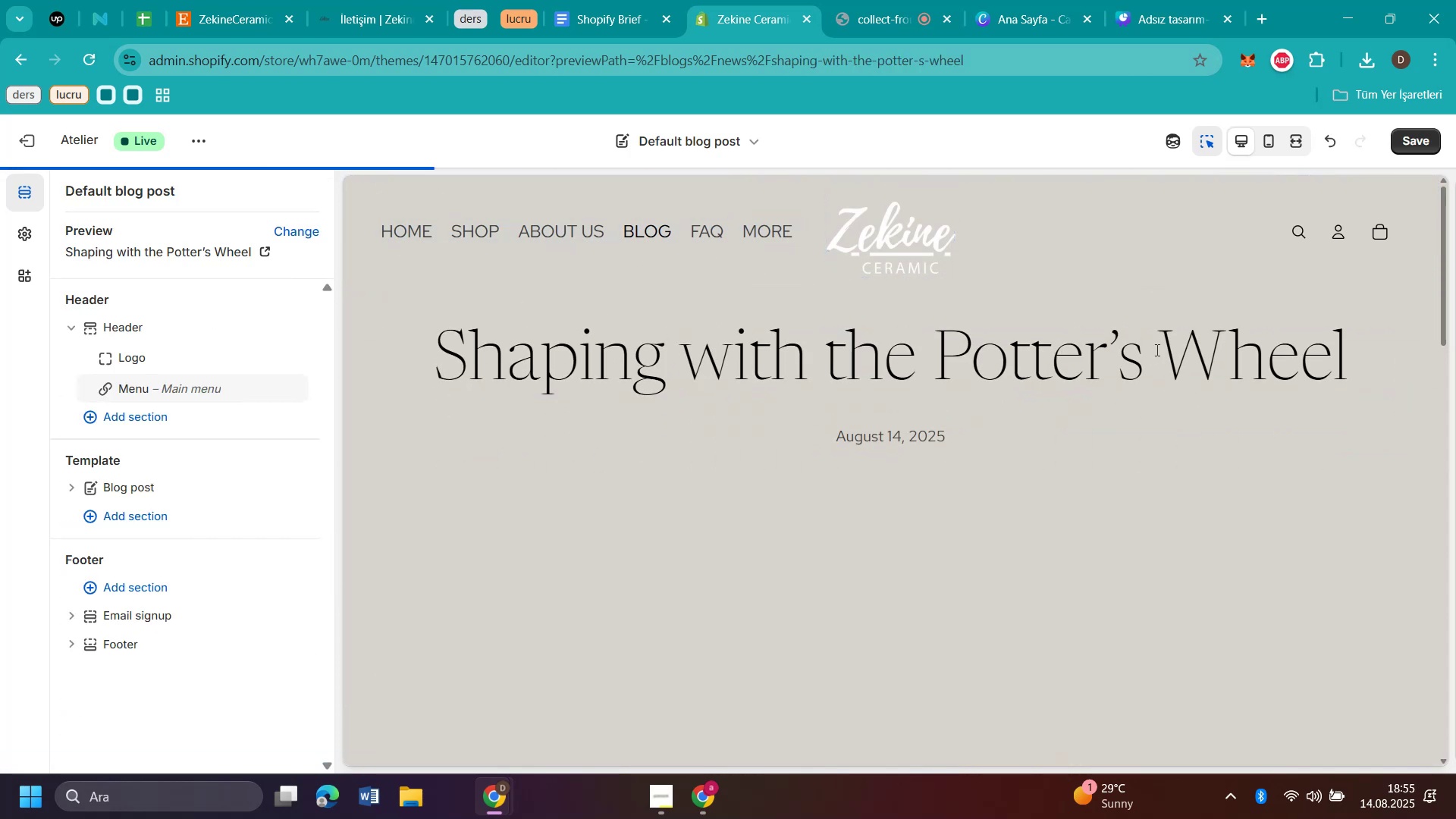 
scroll: coordinate [1069, 319], scroll_direction: up, amount: 2.0
 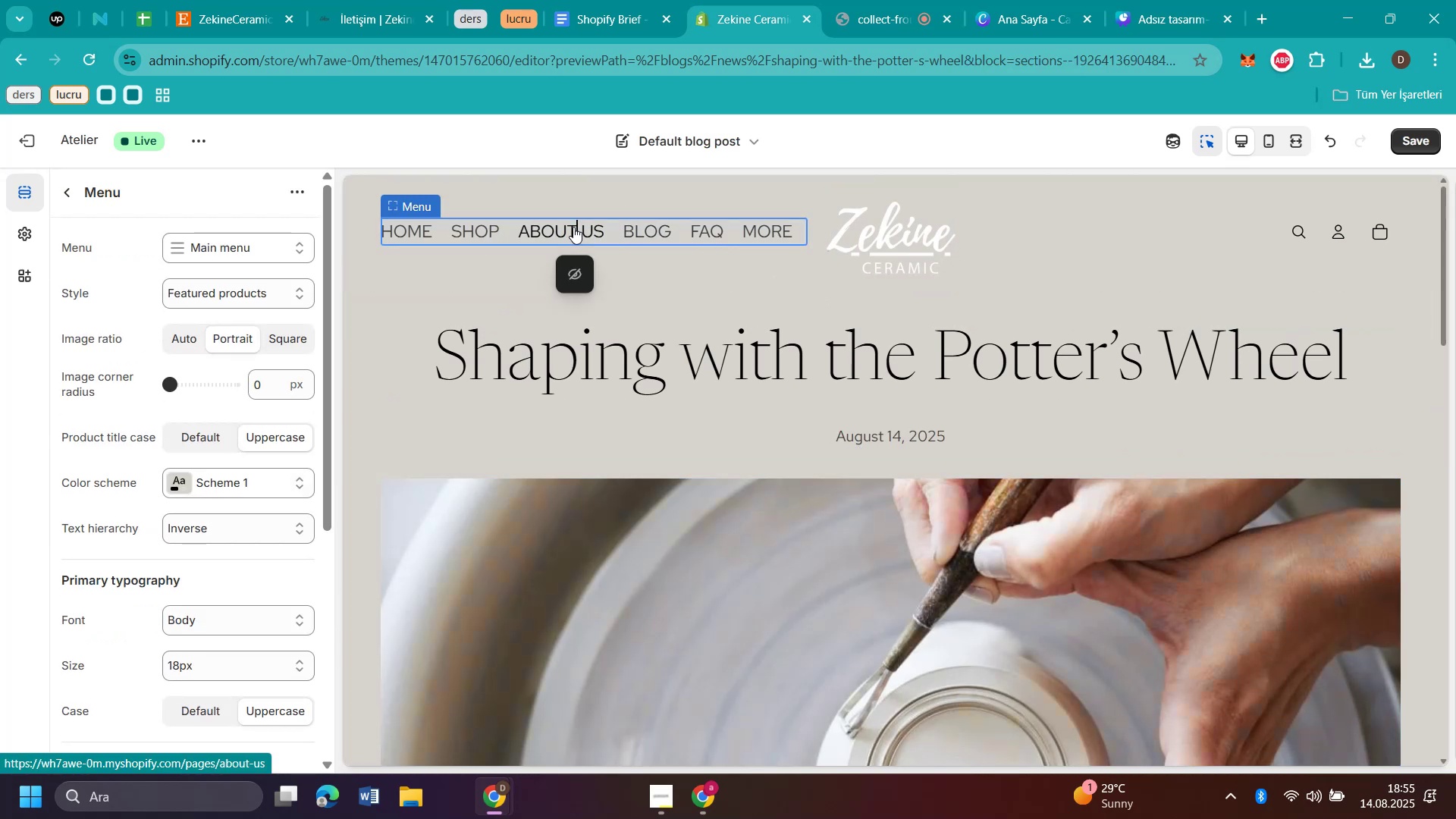 
left_click([573, 227])
 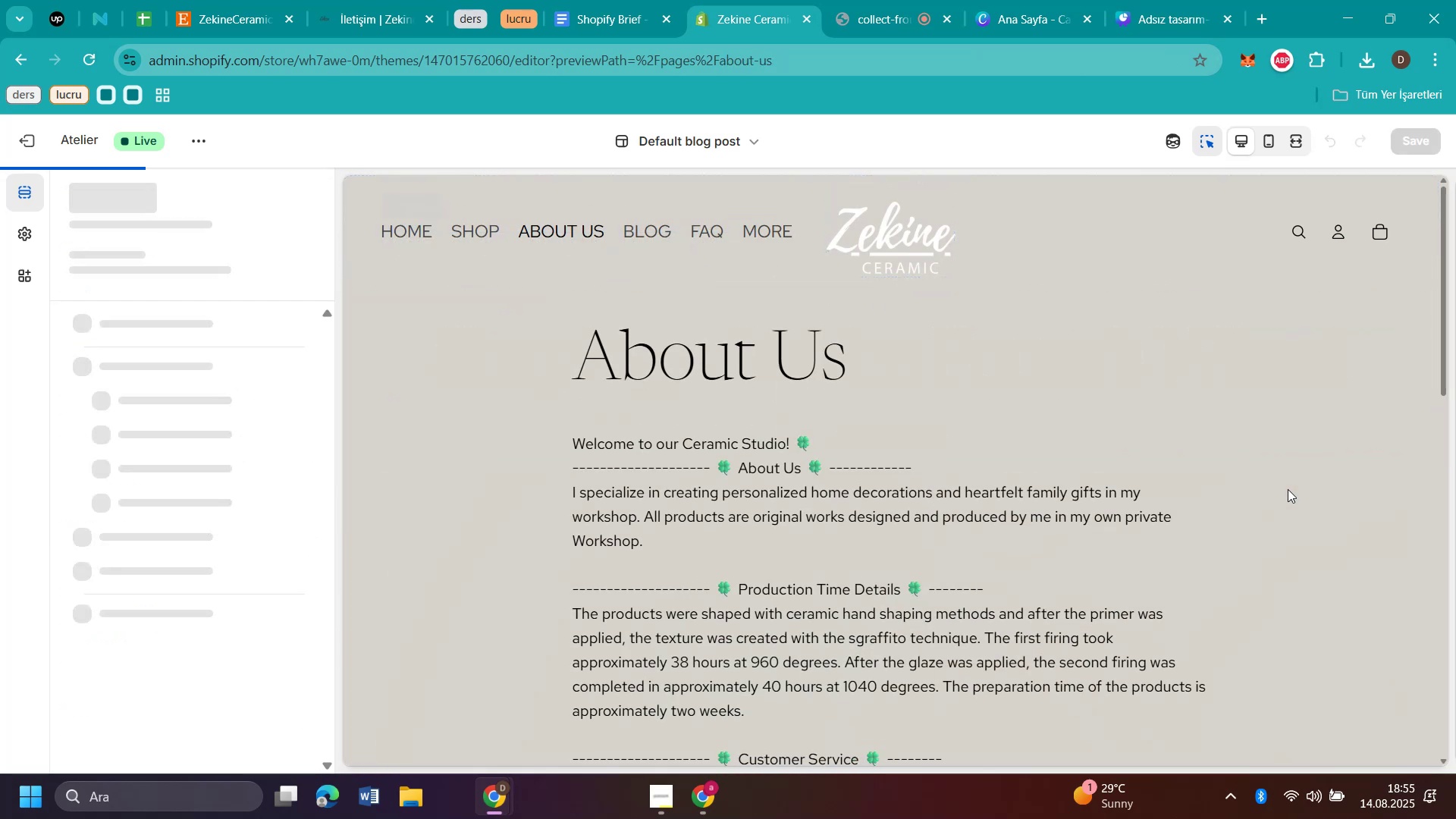 
scroll: coordinate [1288, 489], scroll_direction: down, amount: 3.0
 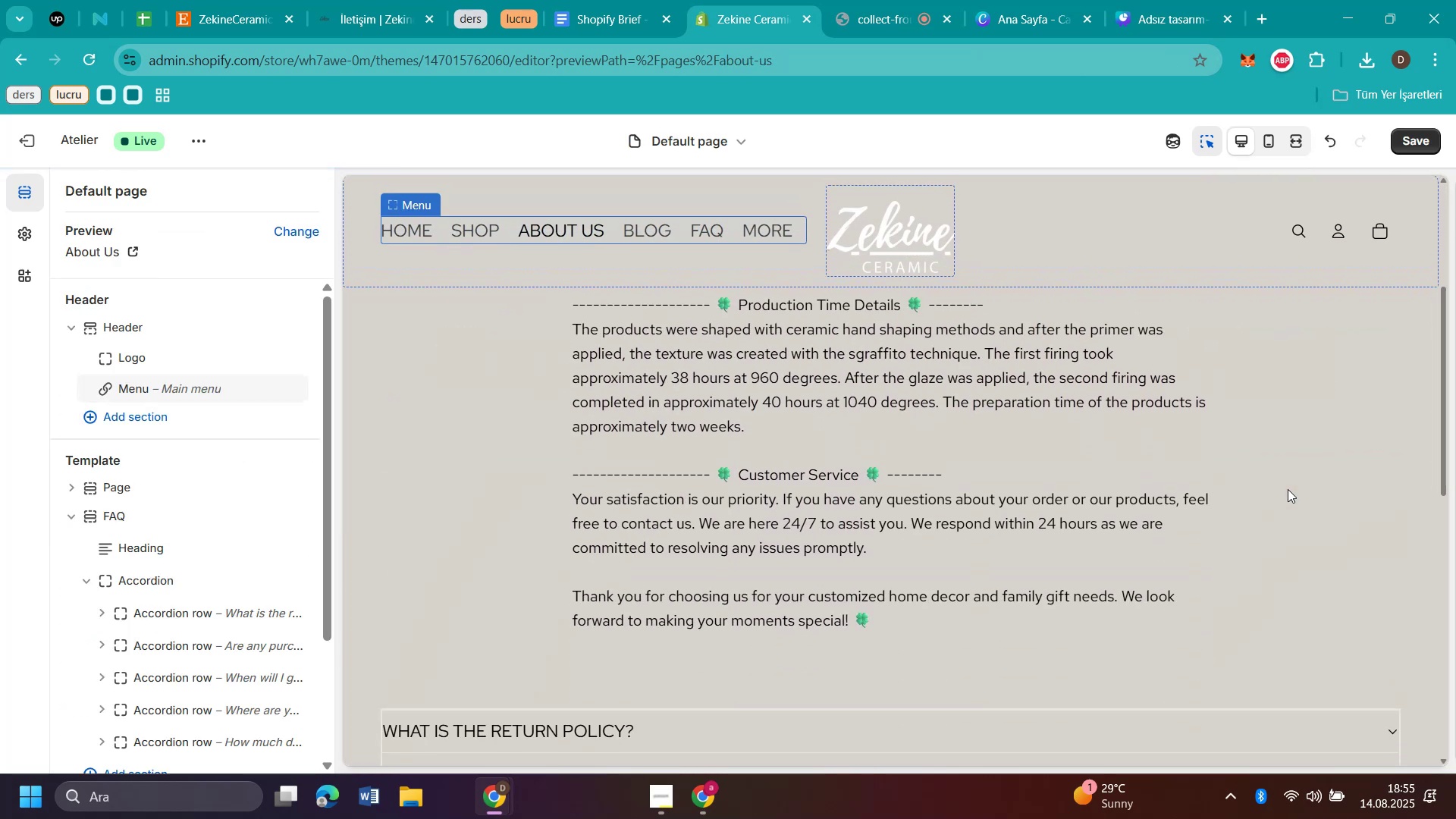 
scroll: coordinate [1089, 427], scroll_direction: up, amount: 5.0
 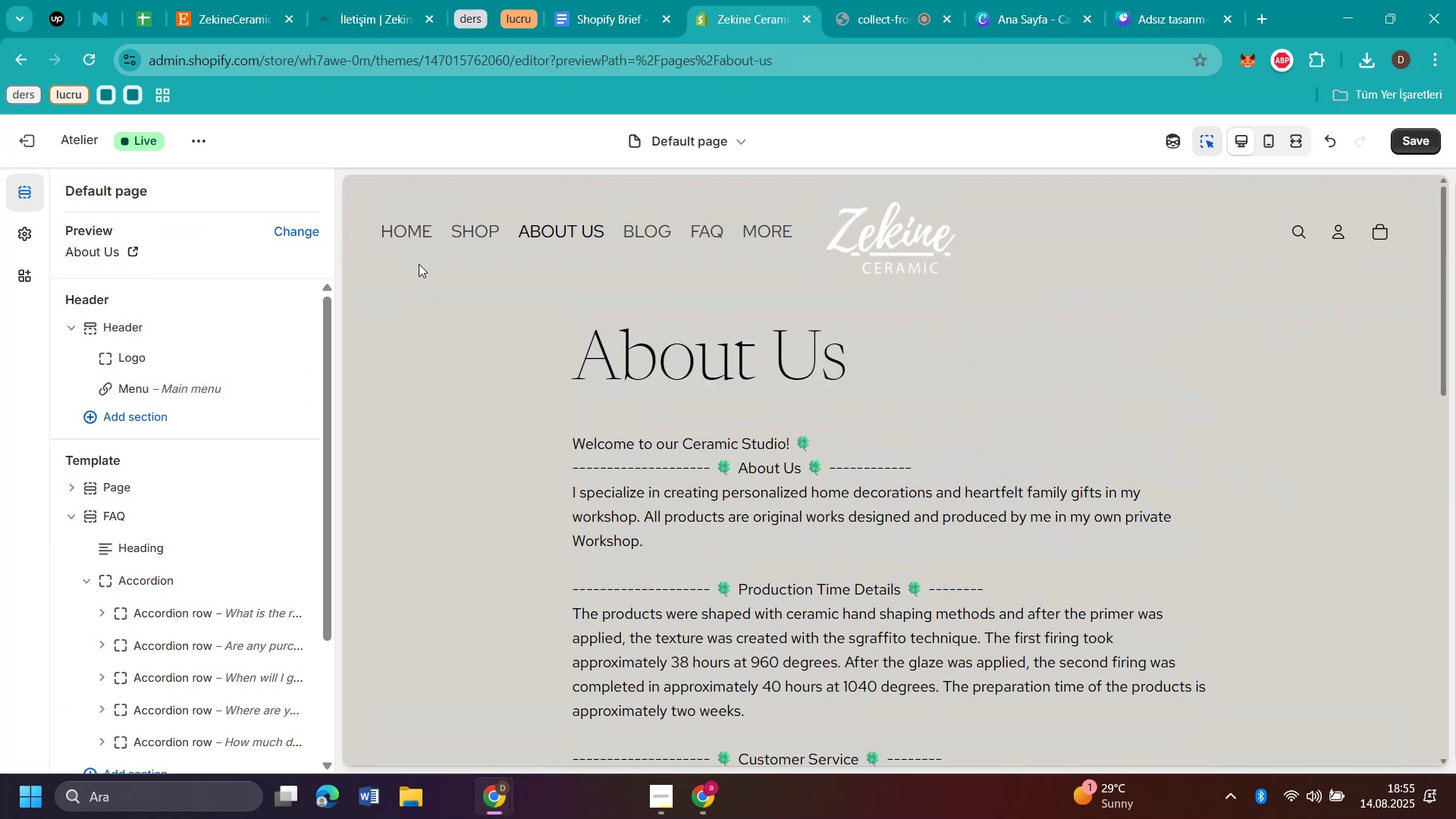 
scroll: coordinate [889, 395], scroll_direction: down, amount: 3.0
 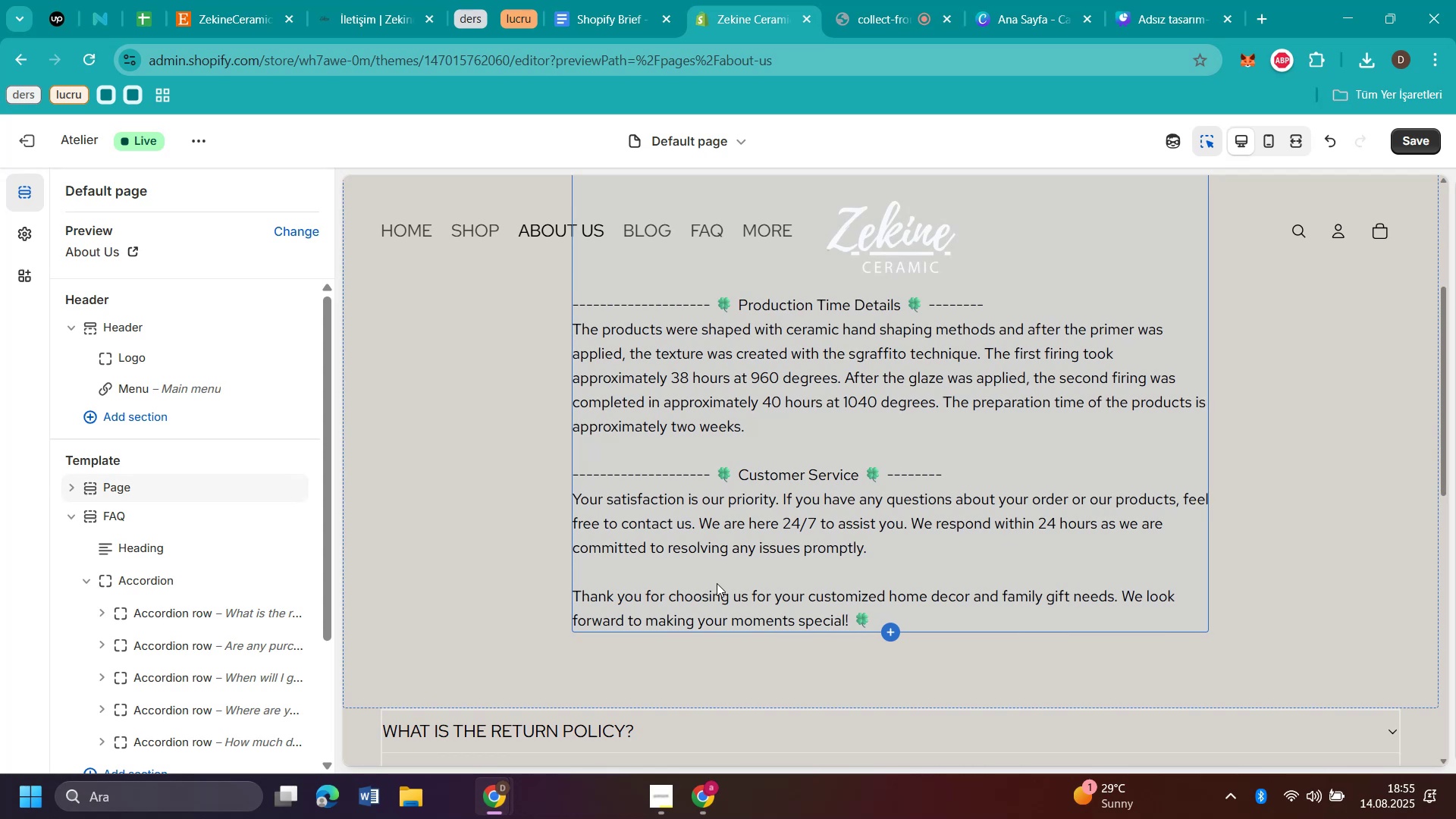 
scroll: coordinate [1114, 475], scroll_direction: up, amount: 3.0
 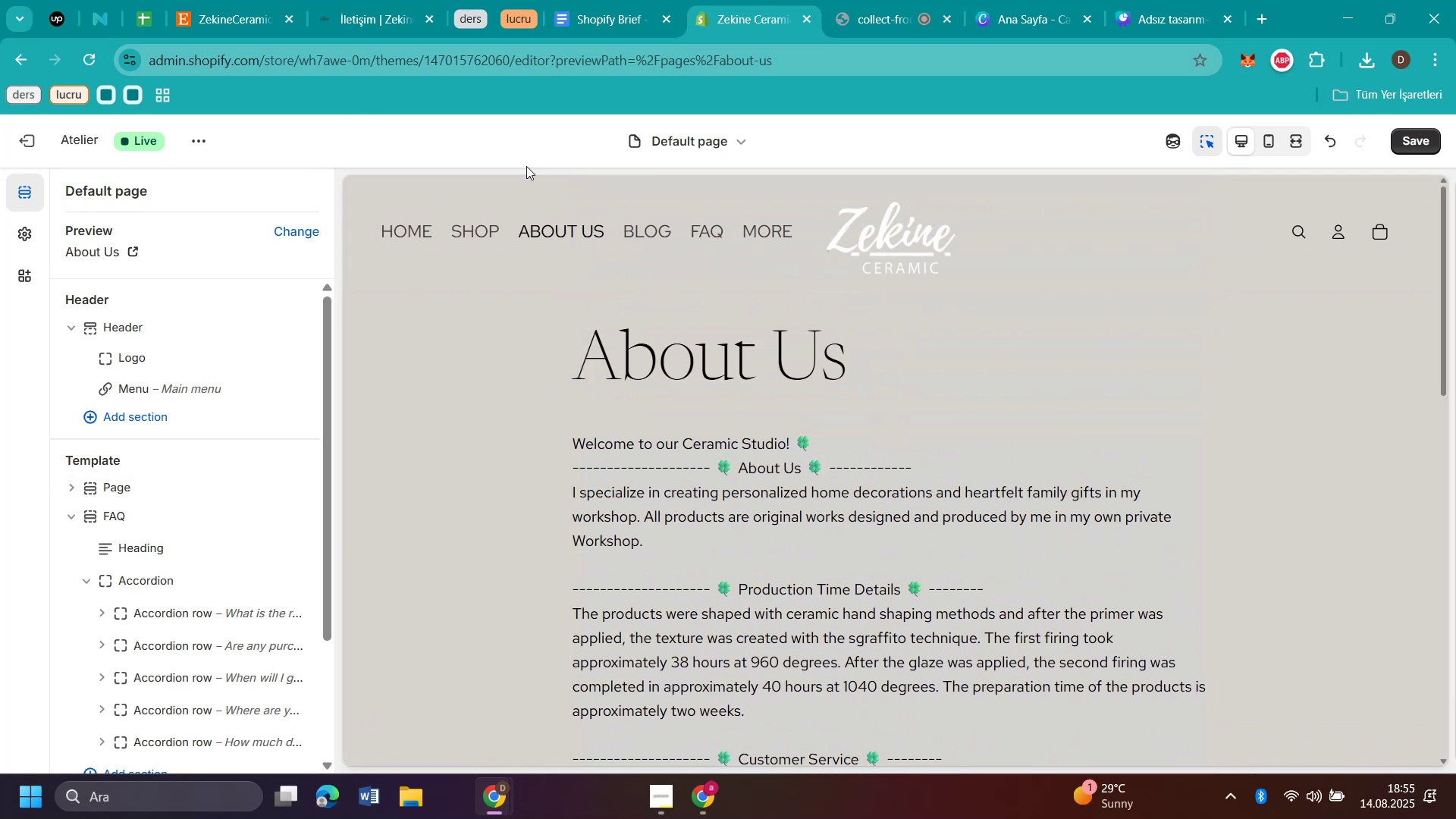 
left_click([475, 226])
 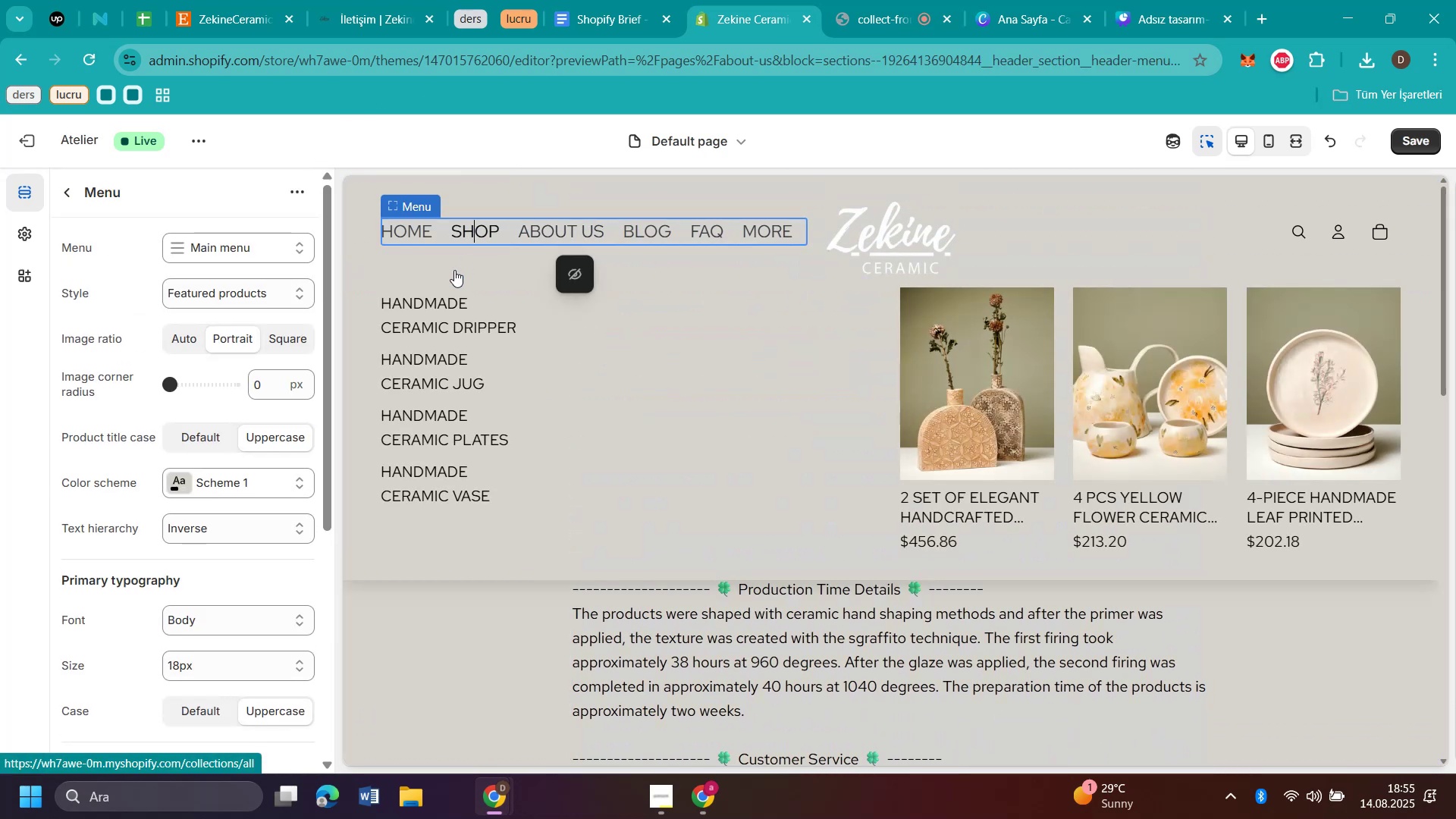 
left_click([433, 314])
 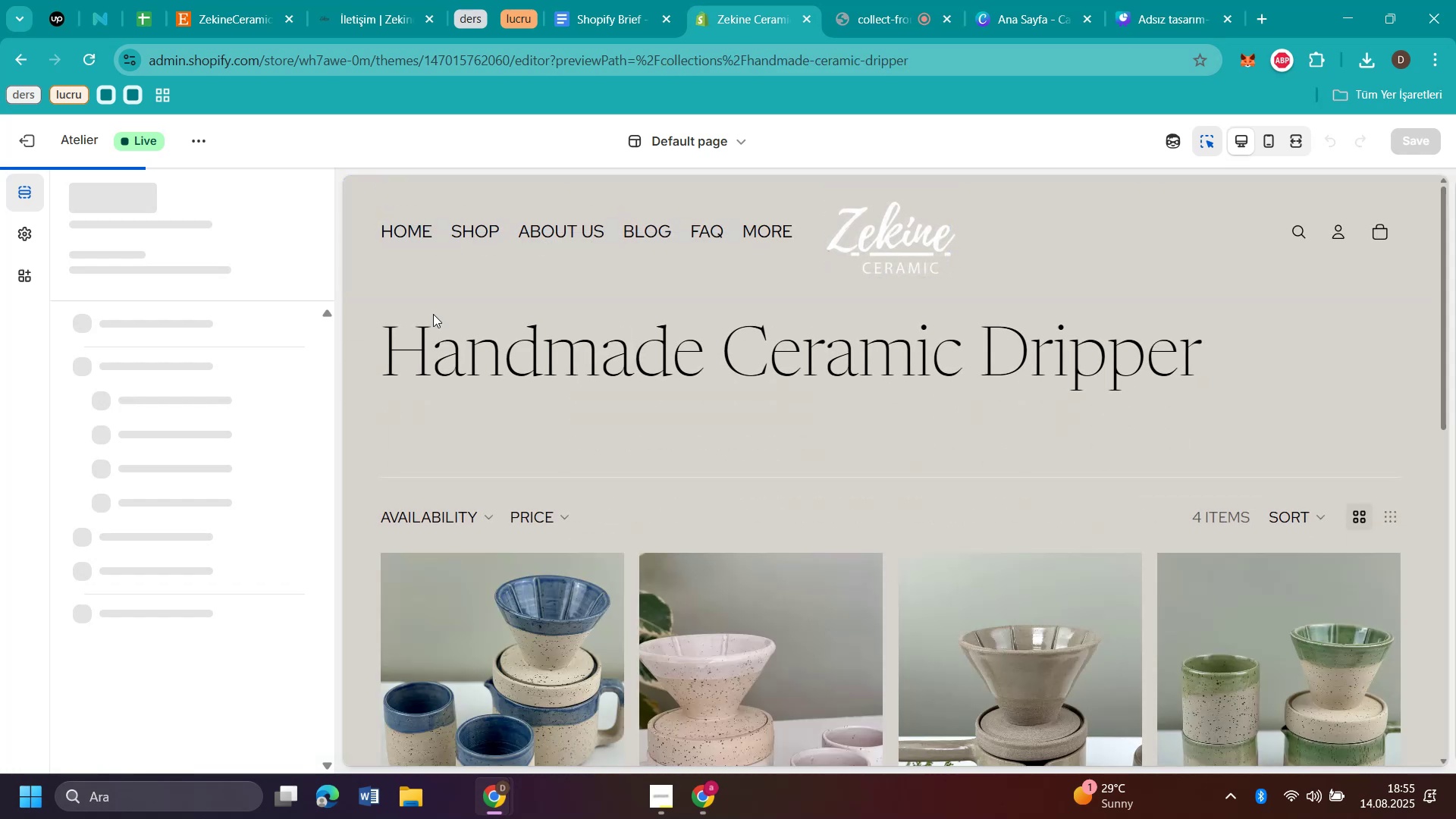 
scroll: coordinate [714, 357], scroll_direction: down, amount: 4.0
 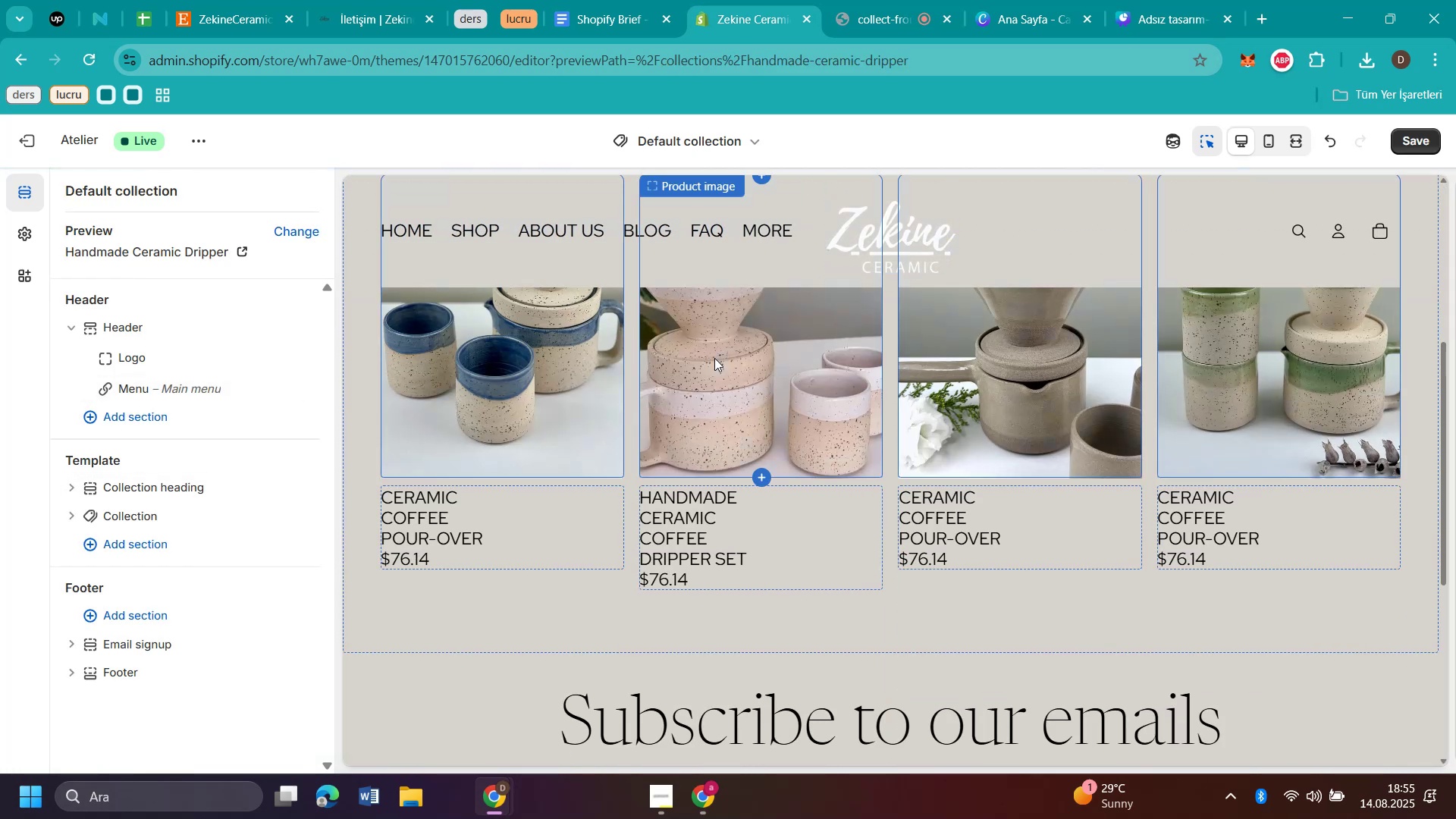 
scroll: coordinate [714, 358], scroll_direction: up, amount: 4.0
 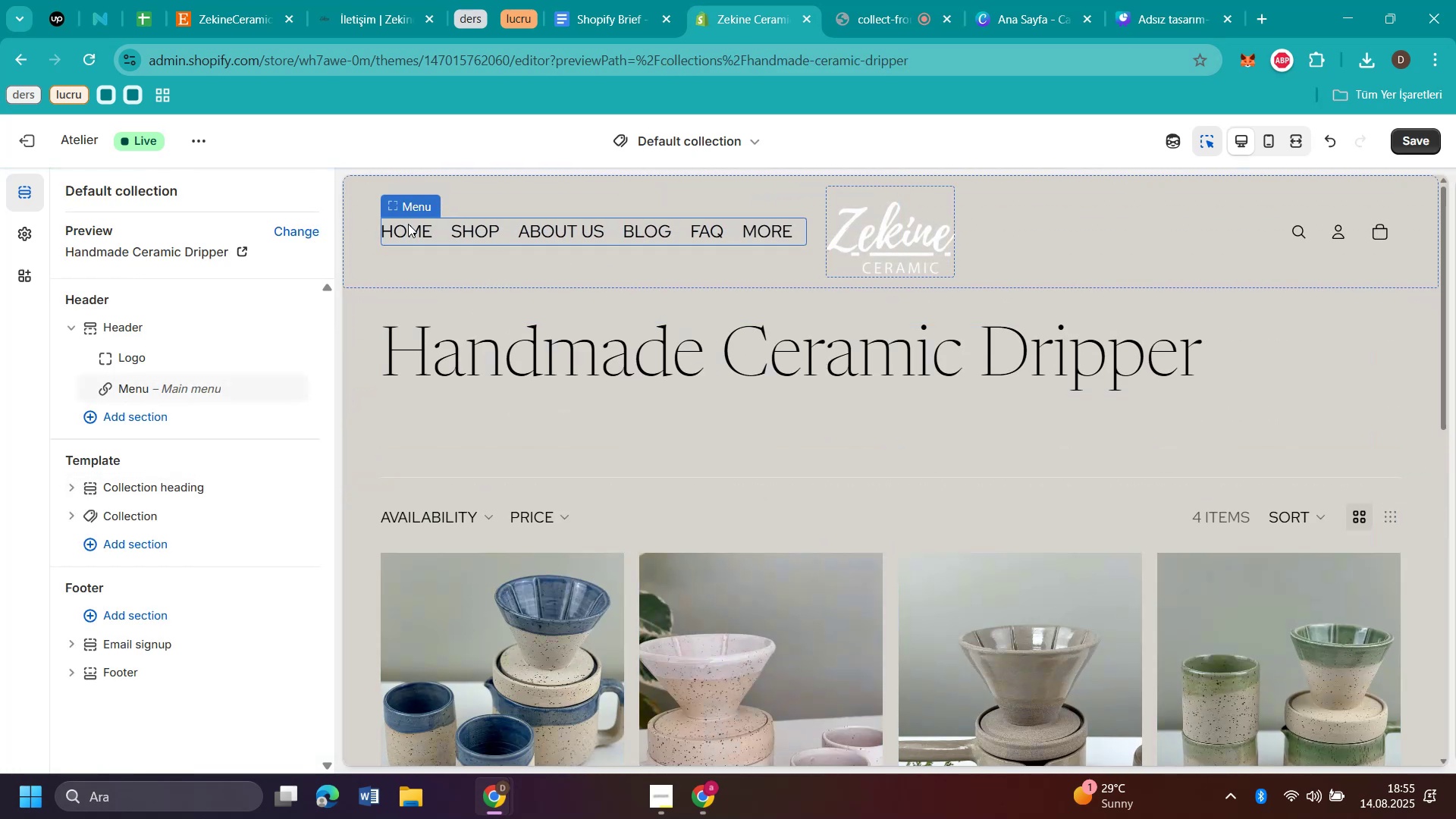 
left_click([389, 235])
 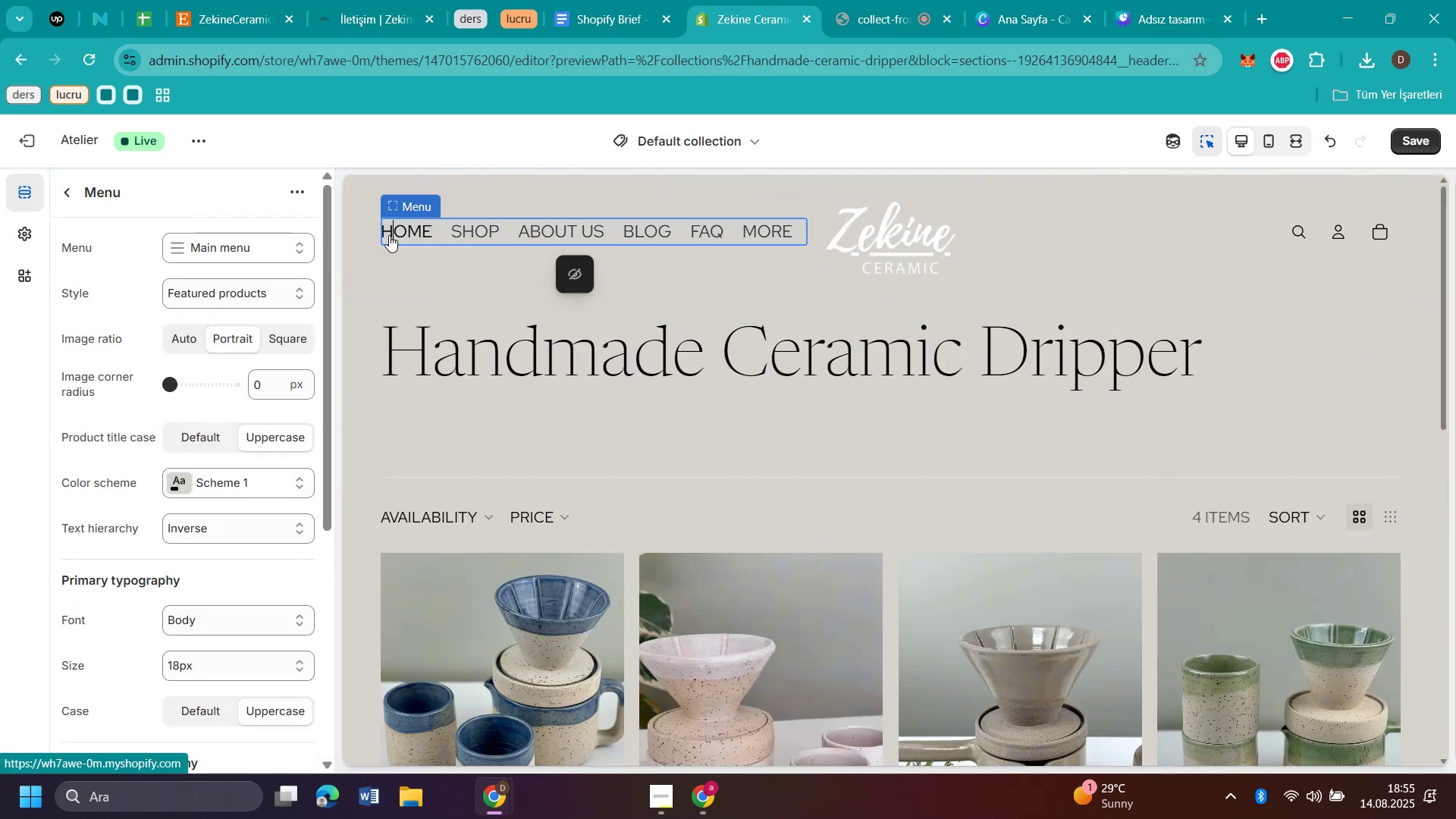 
left_click([389, 235])
 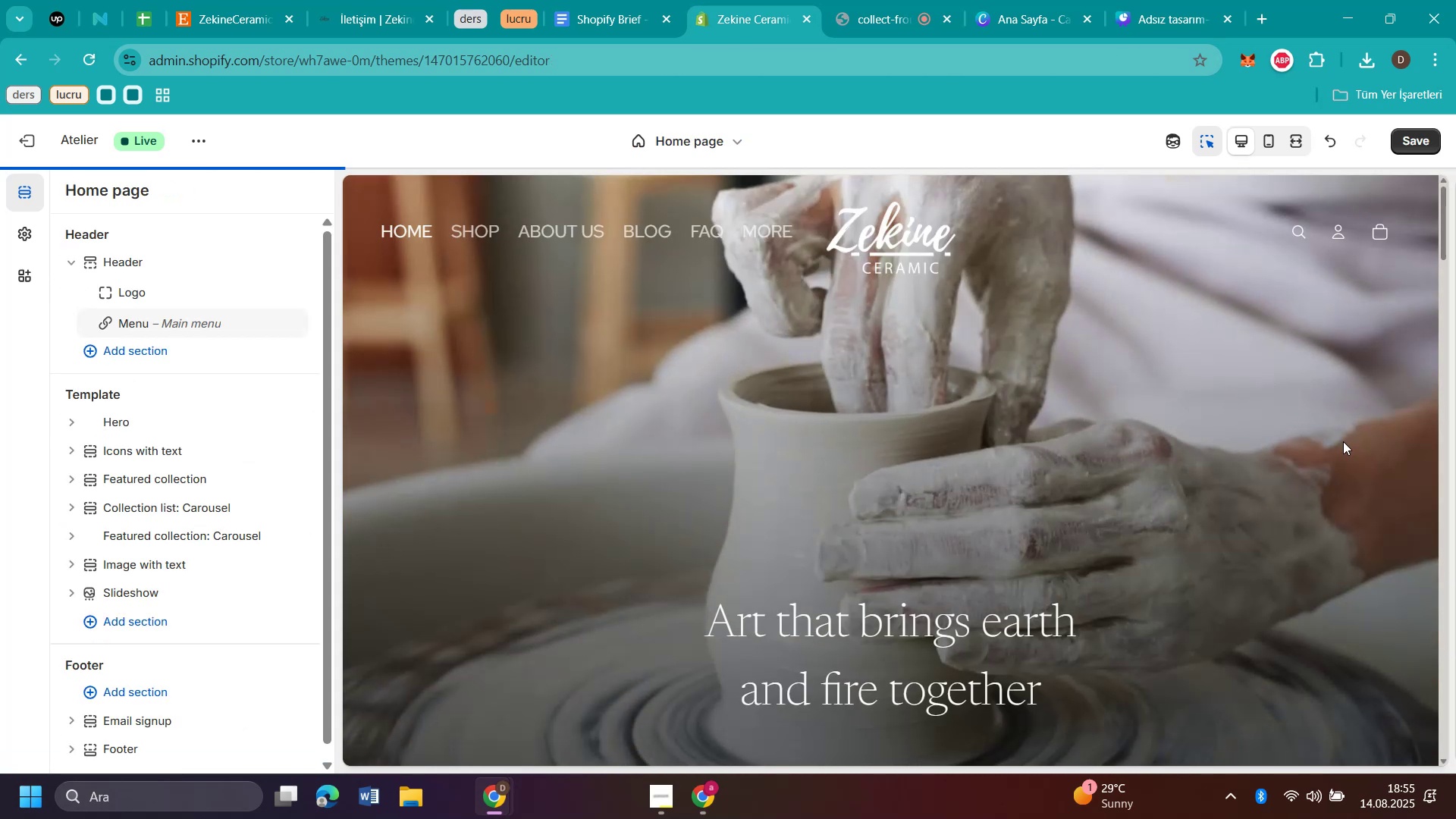 
scroll: coordinate [1261, 444], scroll_direction: down, amount: 3.0
 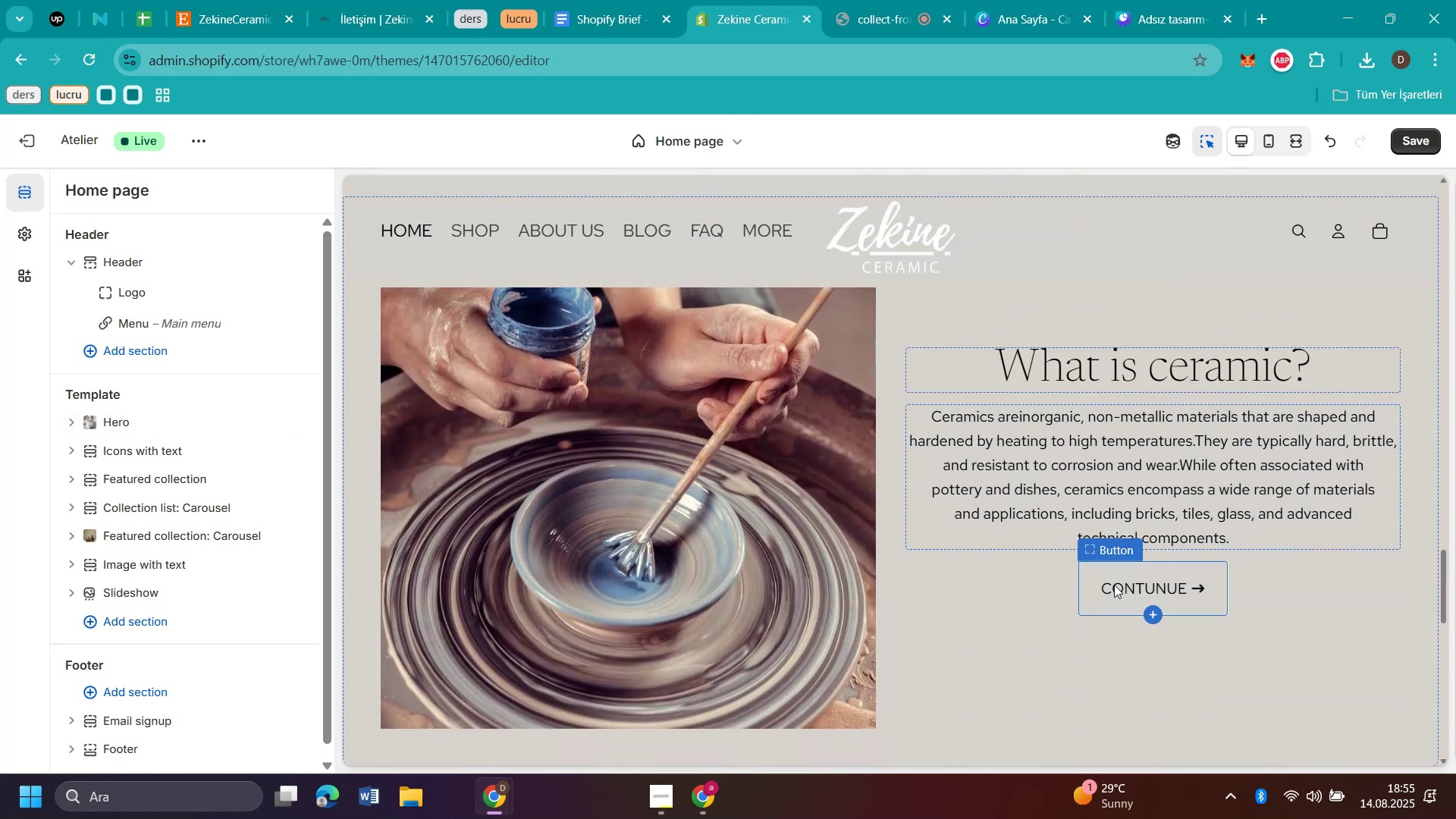 
left_click([1114, 585])
 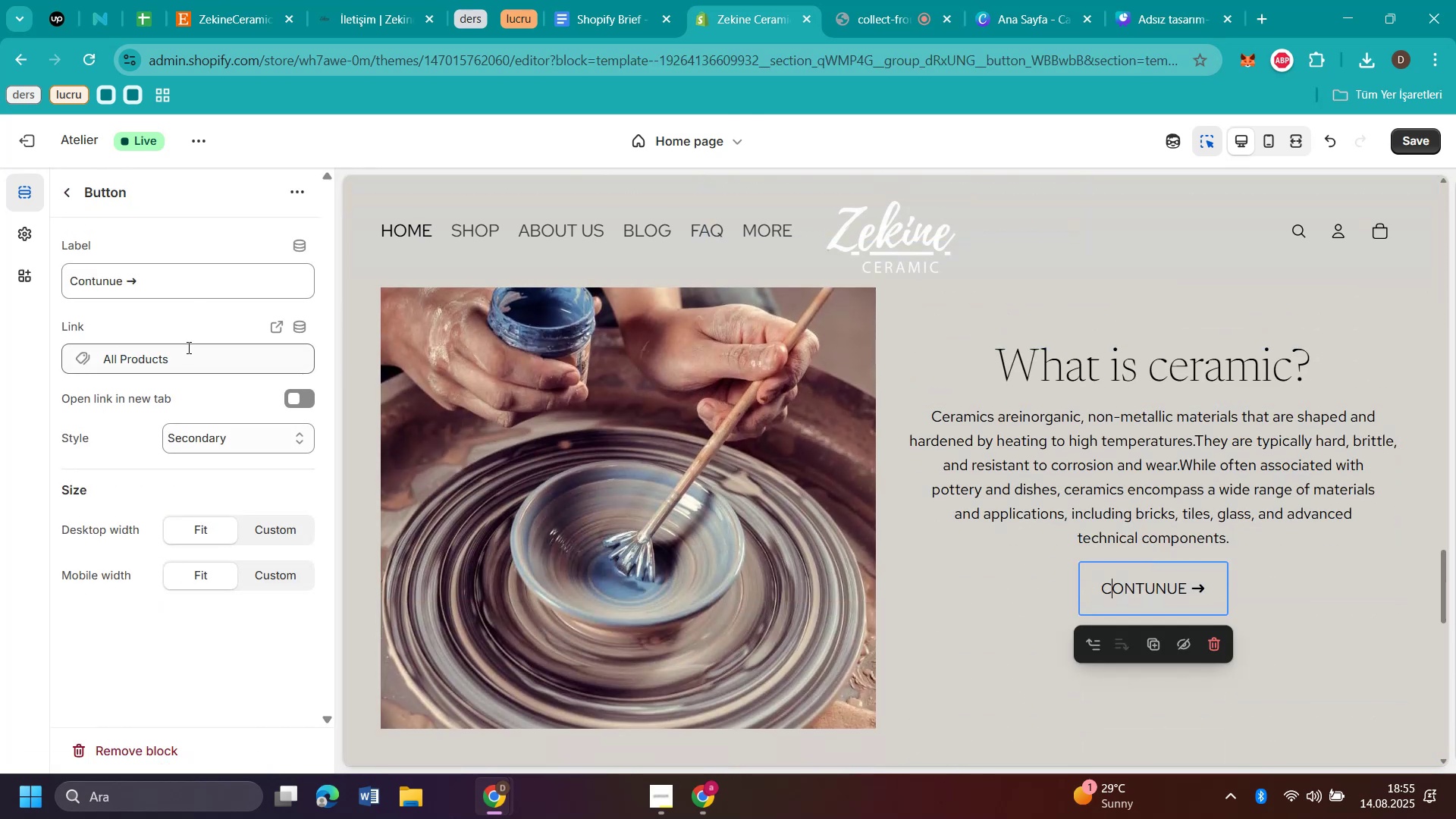 
left_click([183, 361])
 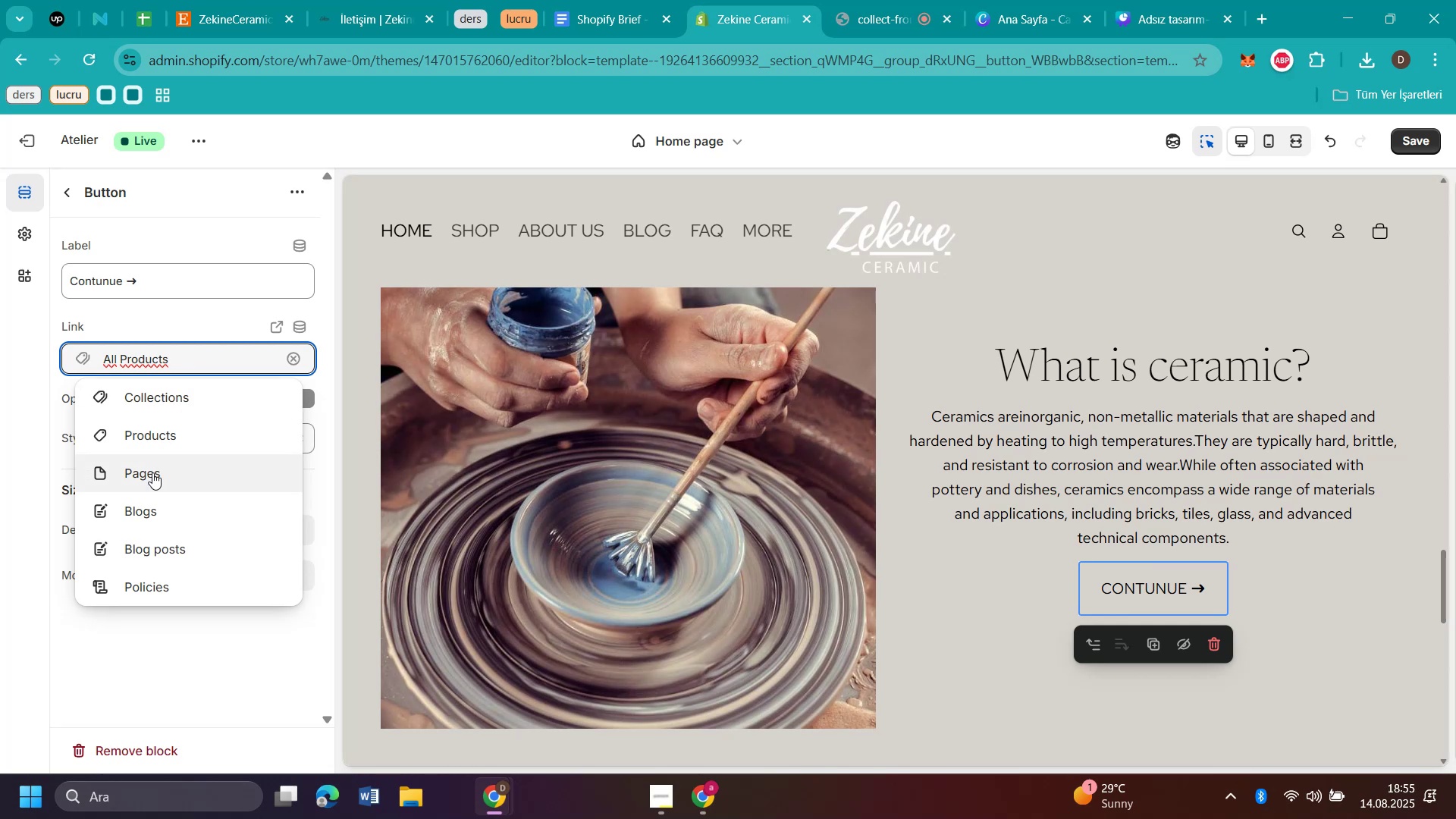 
left_click([142, 506])
 